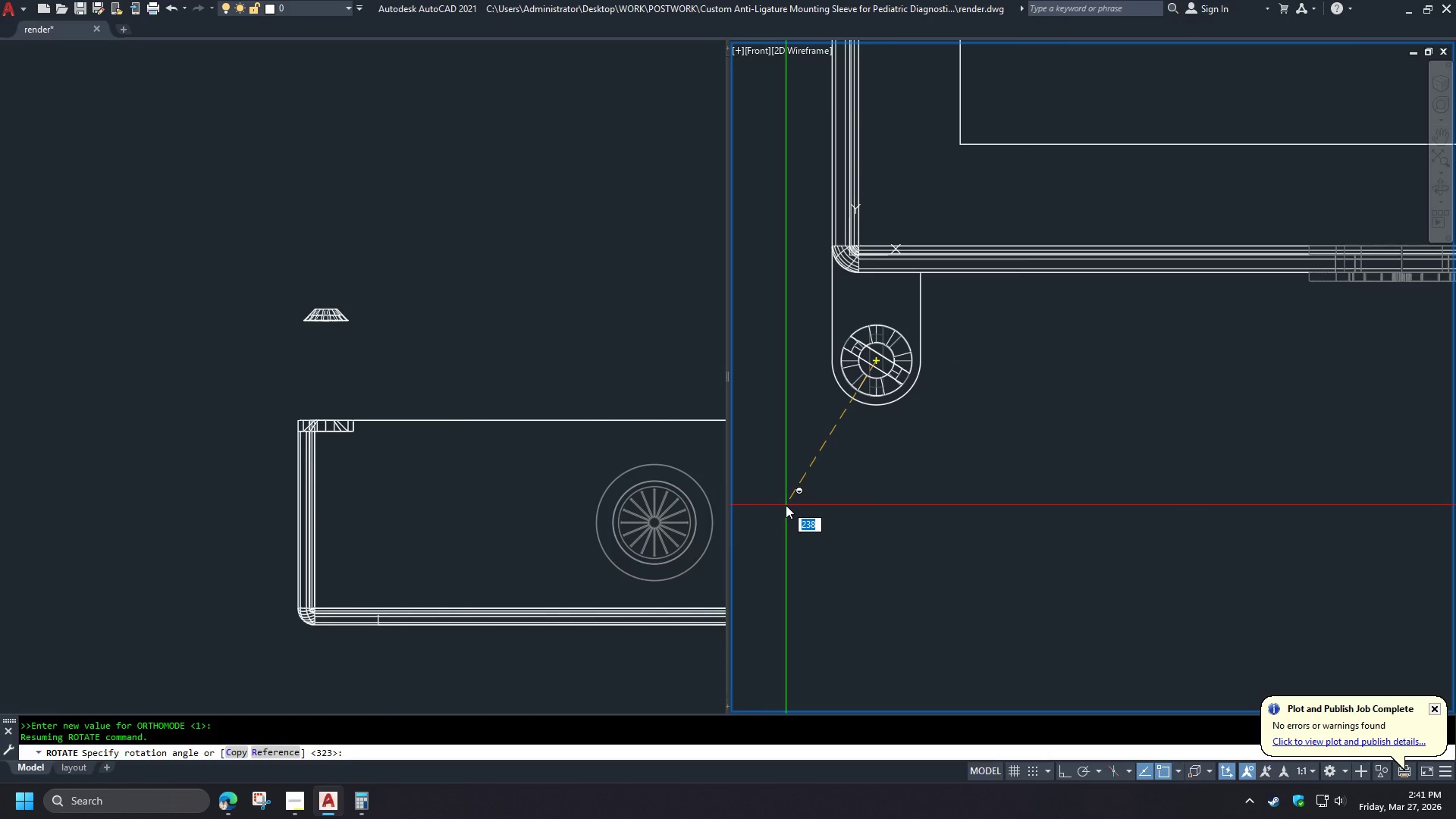 
hold_key(key=ShiftLeft, duration=1.06)
left_click([786, 505])
 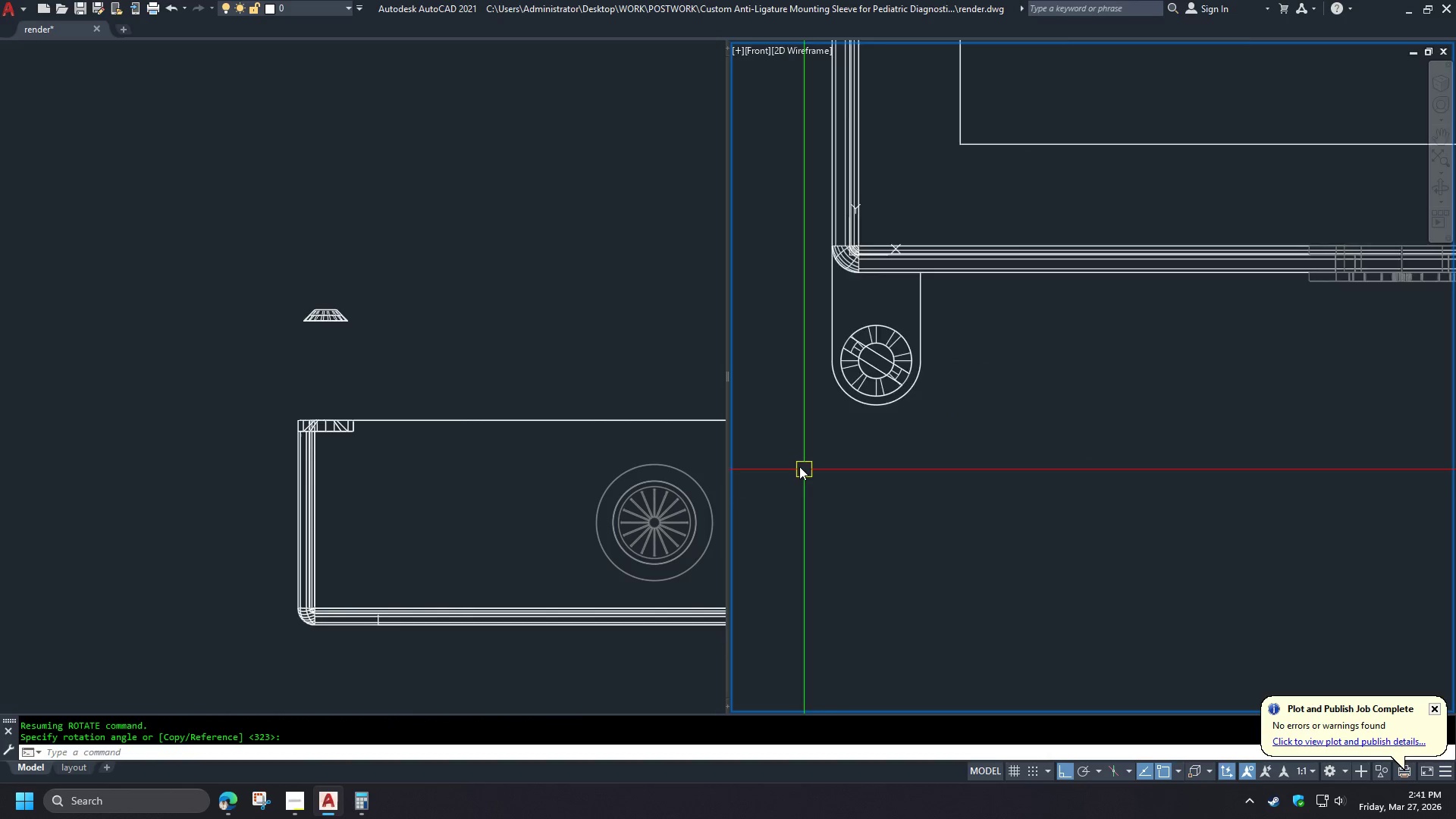 
scroll: coordinate [789, 456], scroll_direction: down, amount: 3.0
 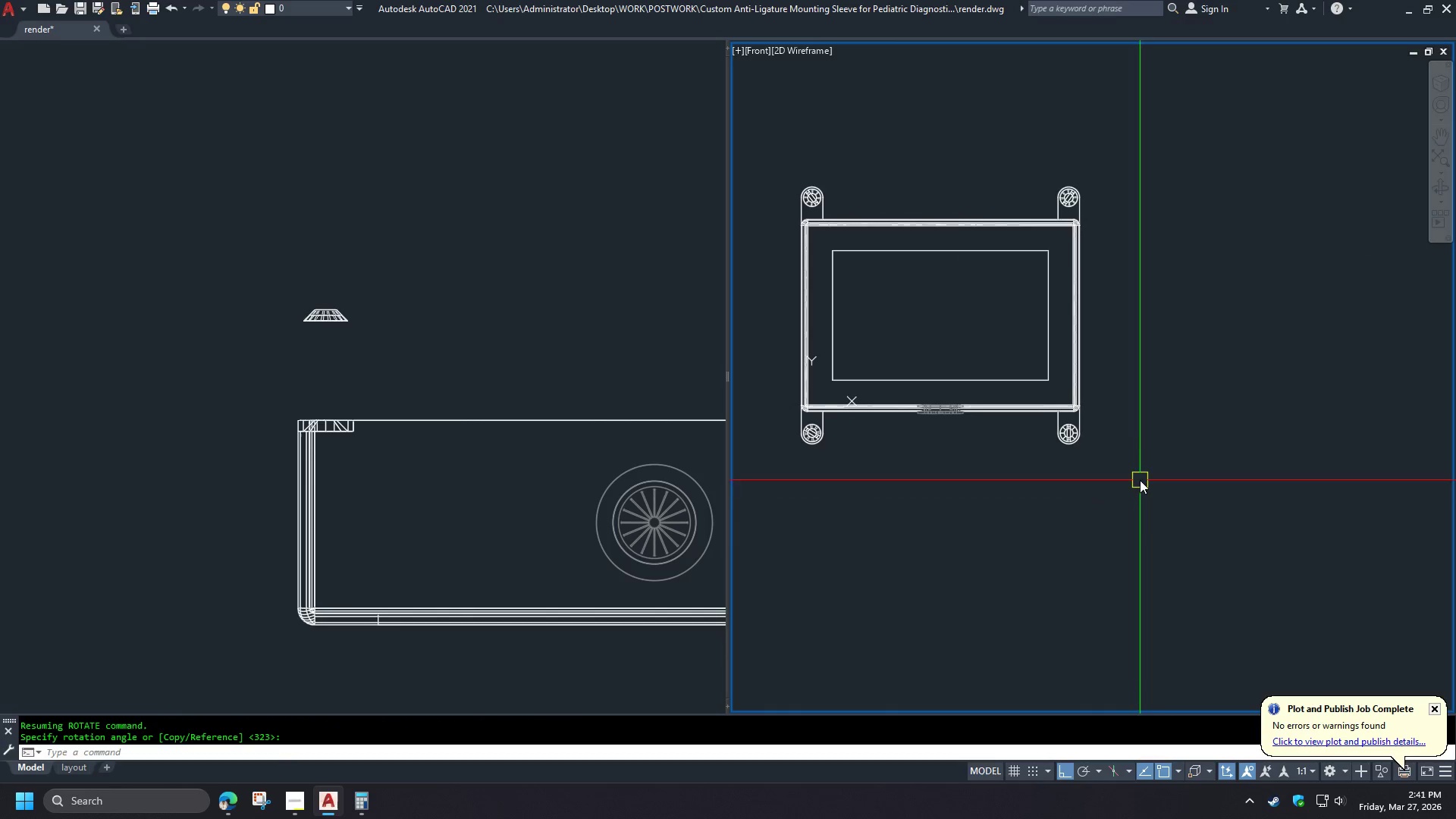 
scroll: coordinate [1071, 438], scroll_direction: up, amount: 4.0
 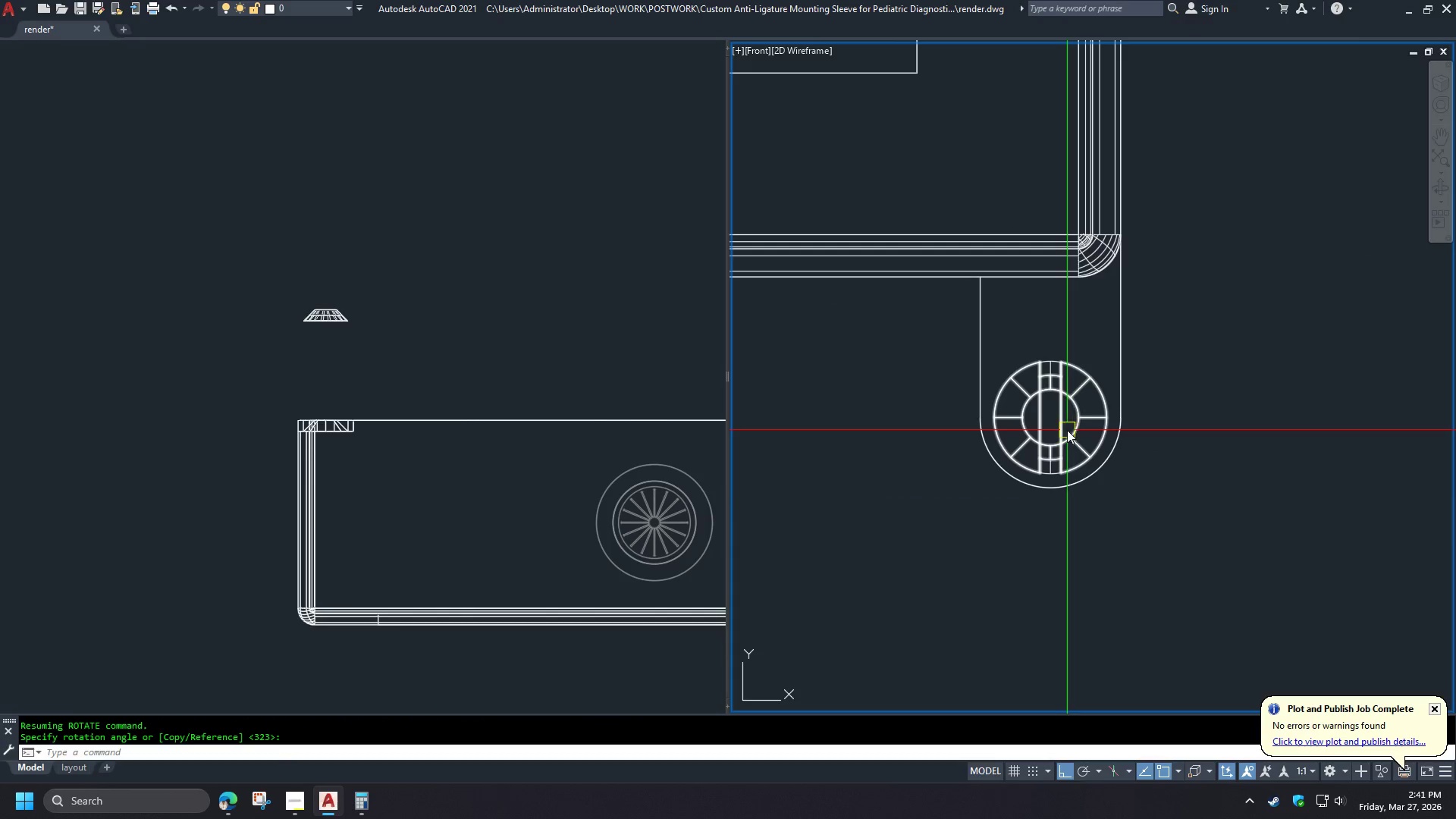 
left_click([1065, 431])
 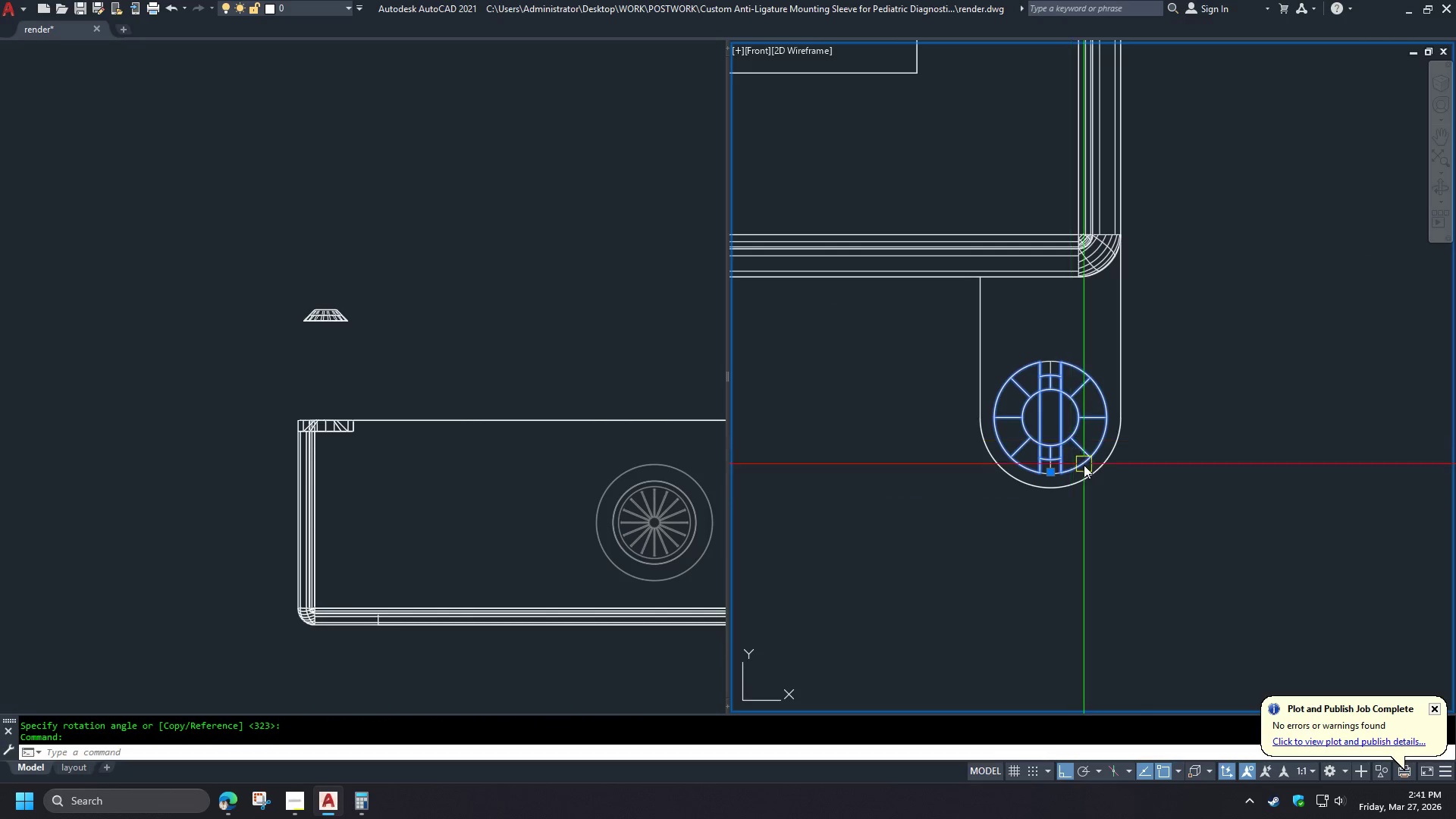 
type(ro )
 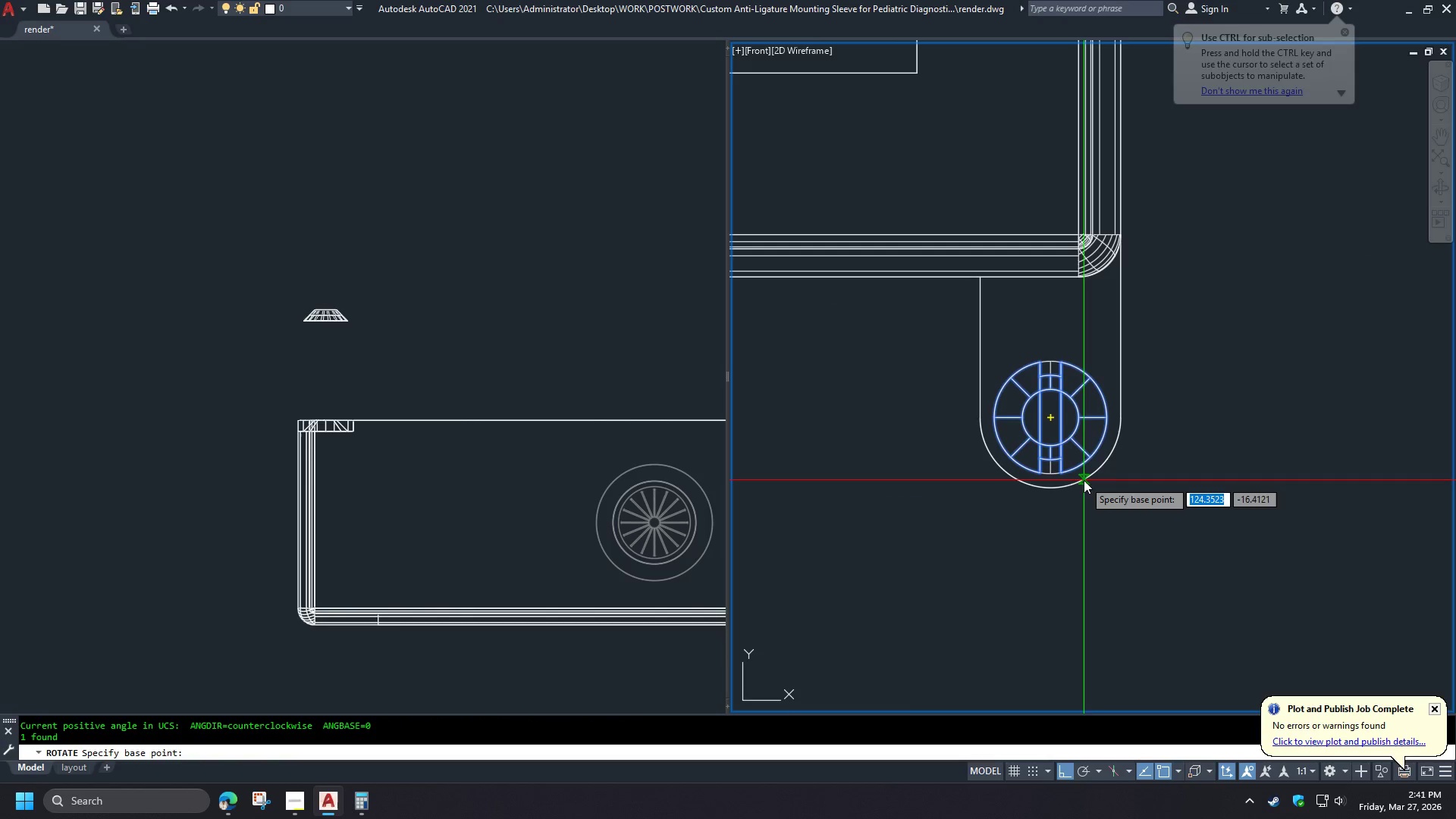 
type(cen )
 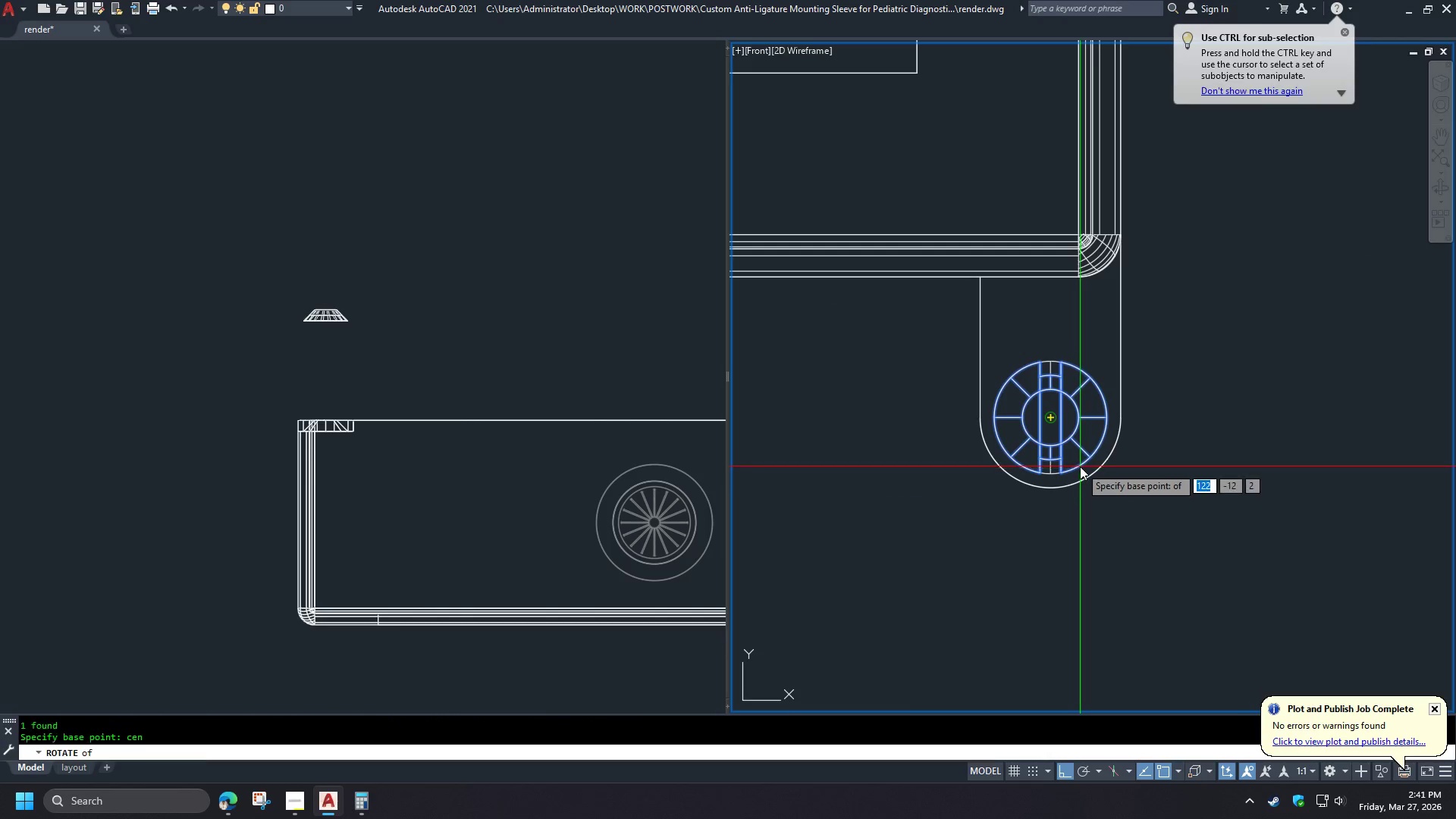 
left_click([1080, 466])
 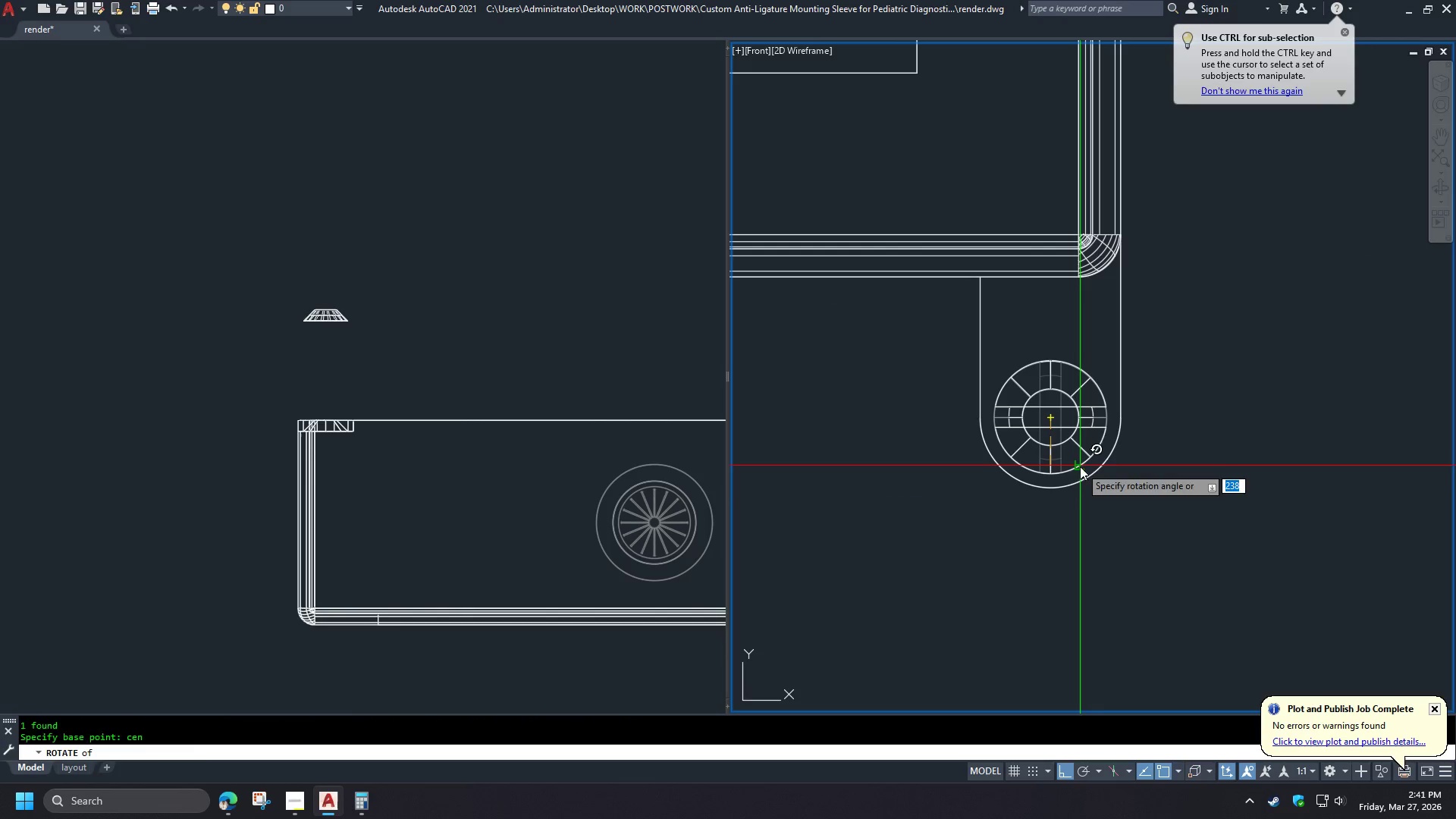 
hold_key(key=ShiftLeft, duration=1.52)
 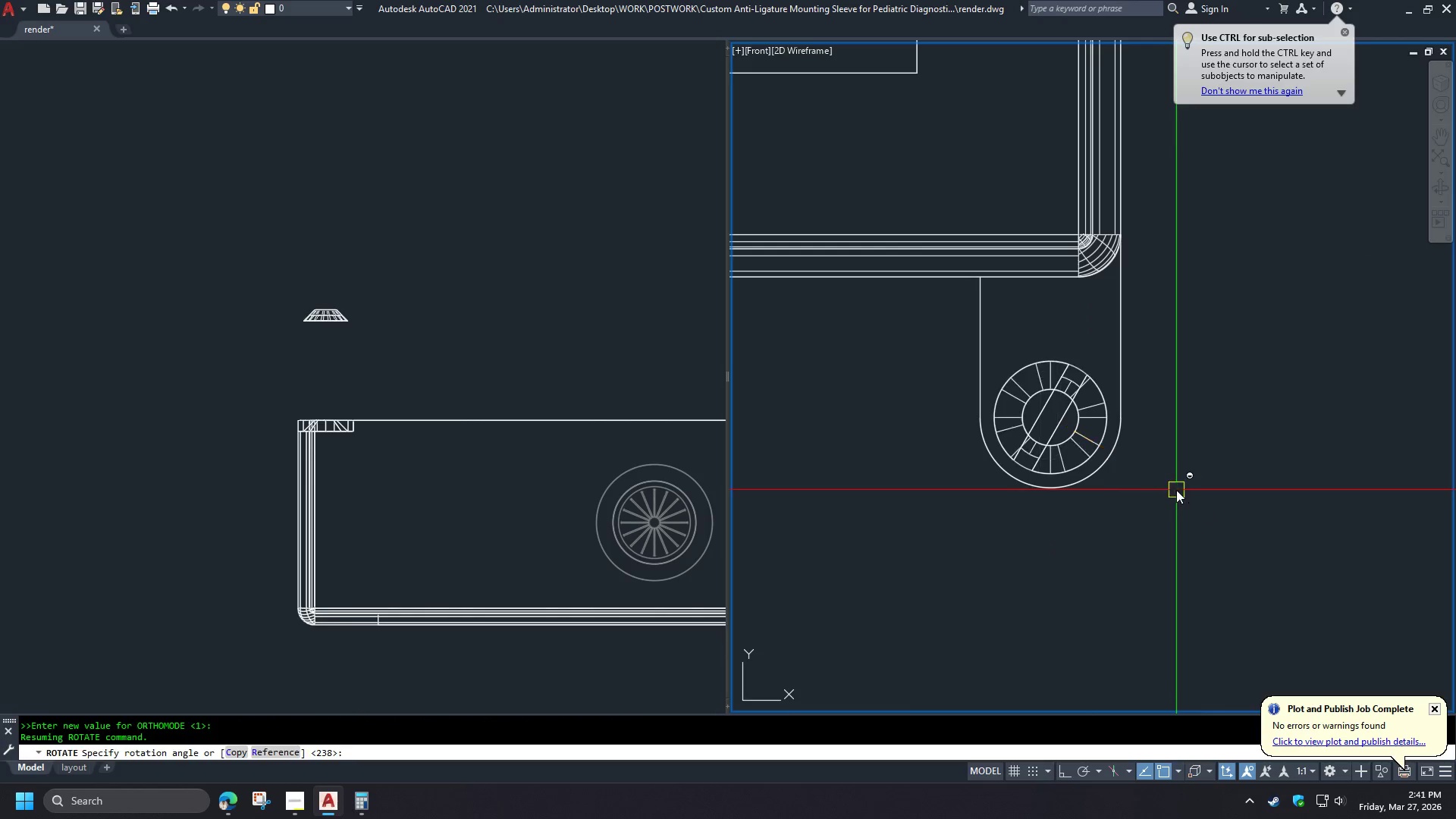 
hold_key(key=ShiftLeft, duration=0.59)
left_click([1176, 490])
 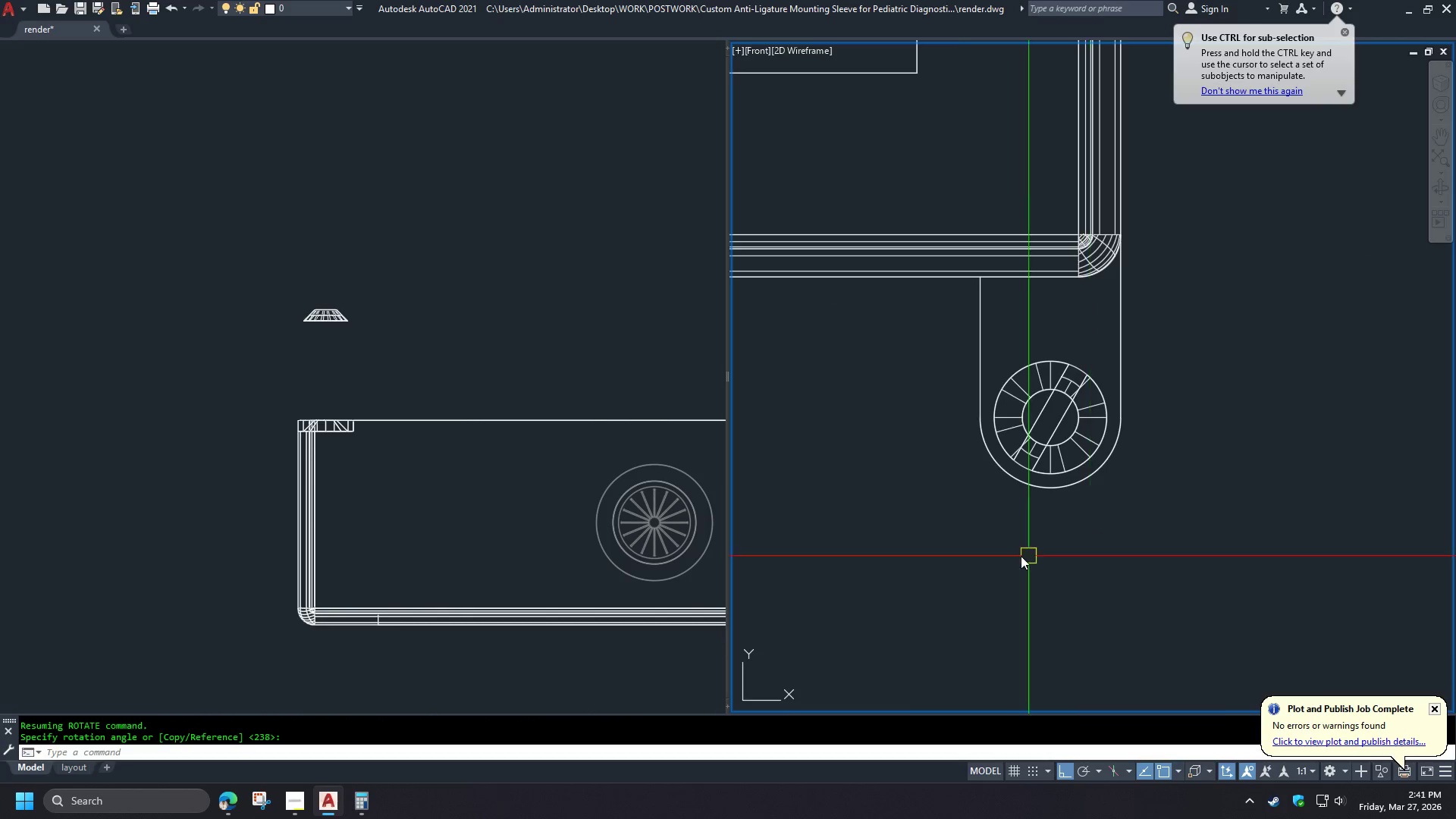 
scroll: coordinate [1150, 303], scroll_direction: down, amount: 5.0
 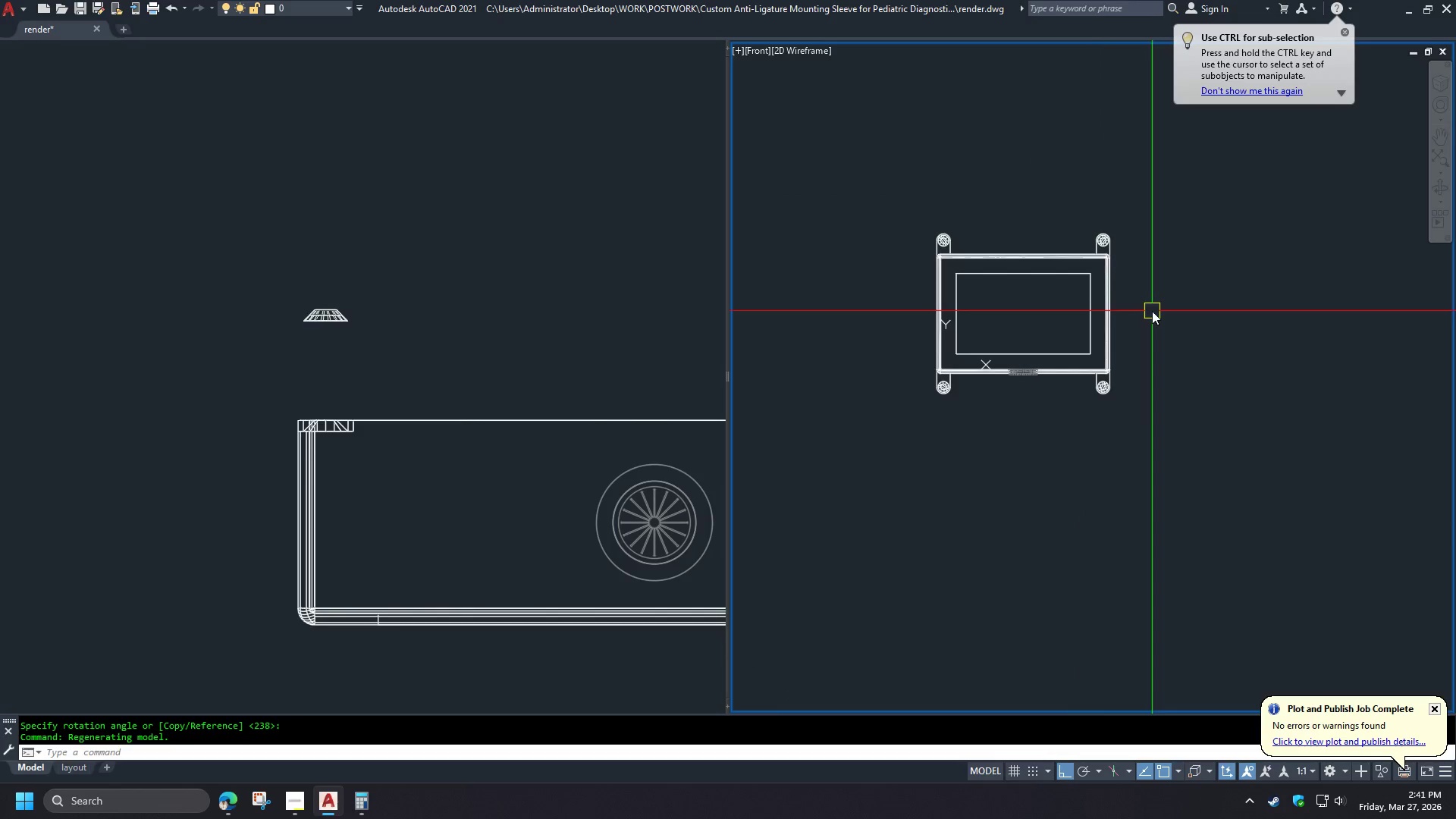 
scroll: coordinate [1118, 452], scroll_direction: up, amount: 4.0
 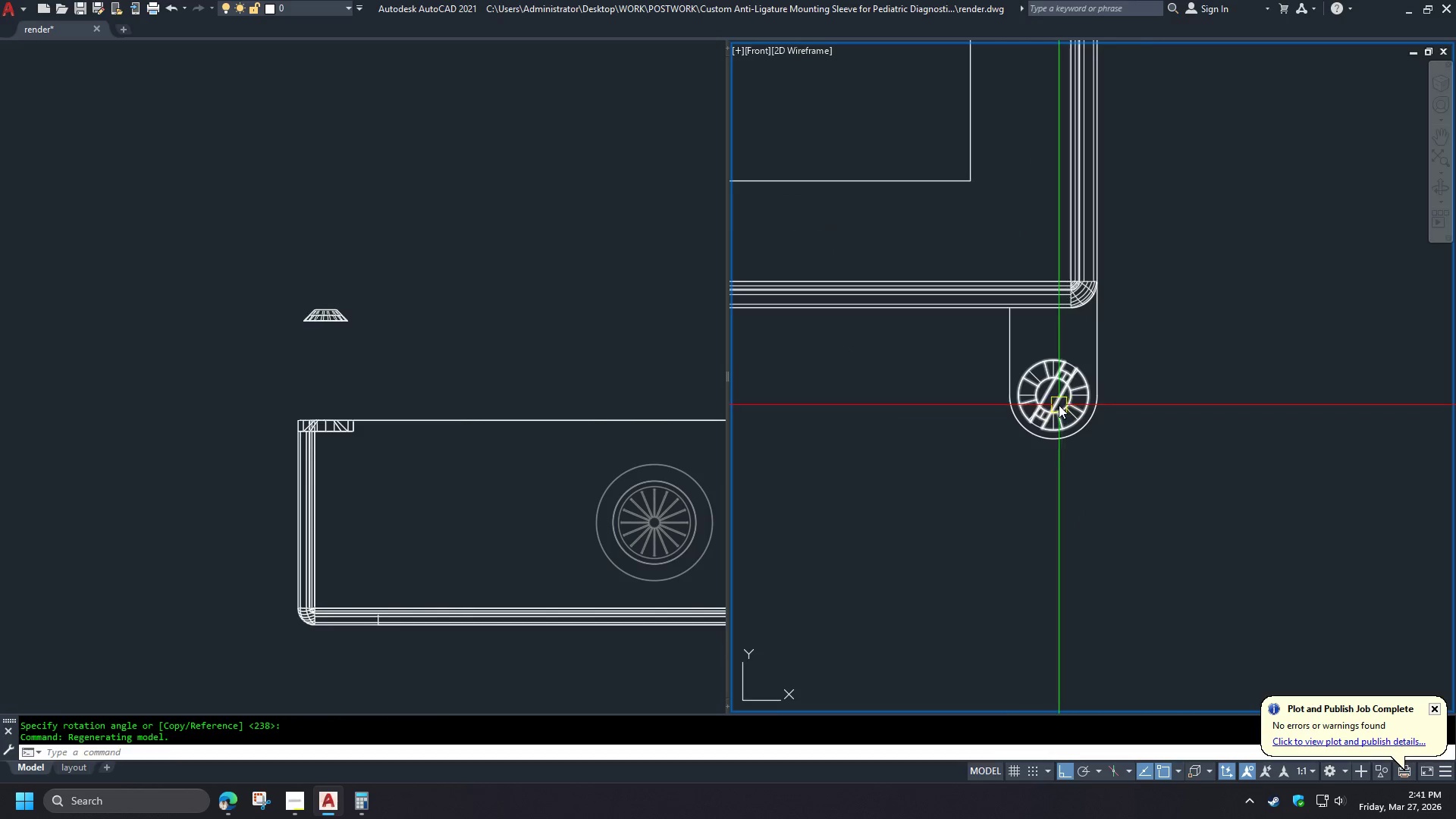 
left_click([1059, 405])
 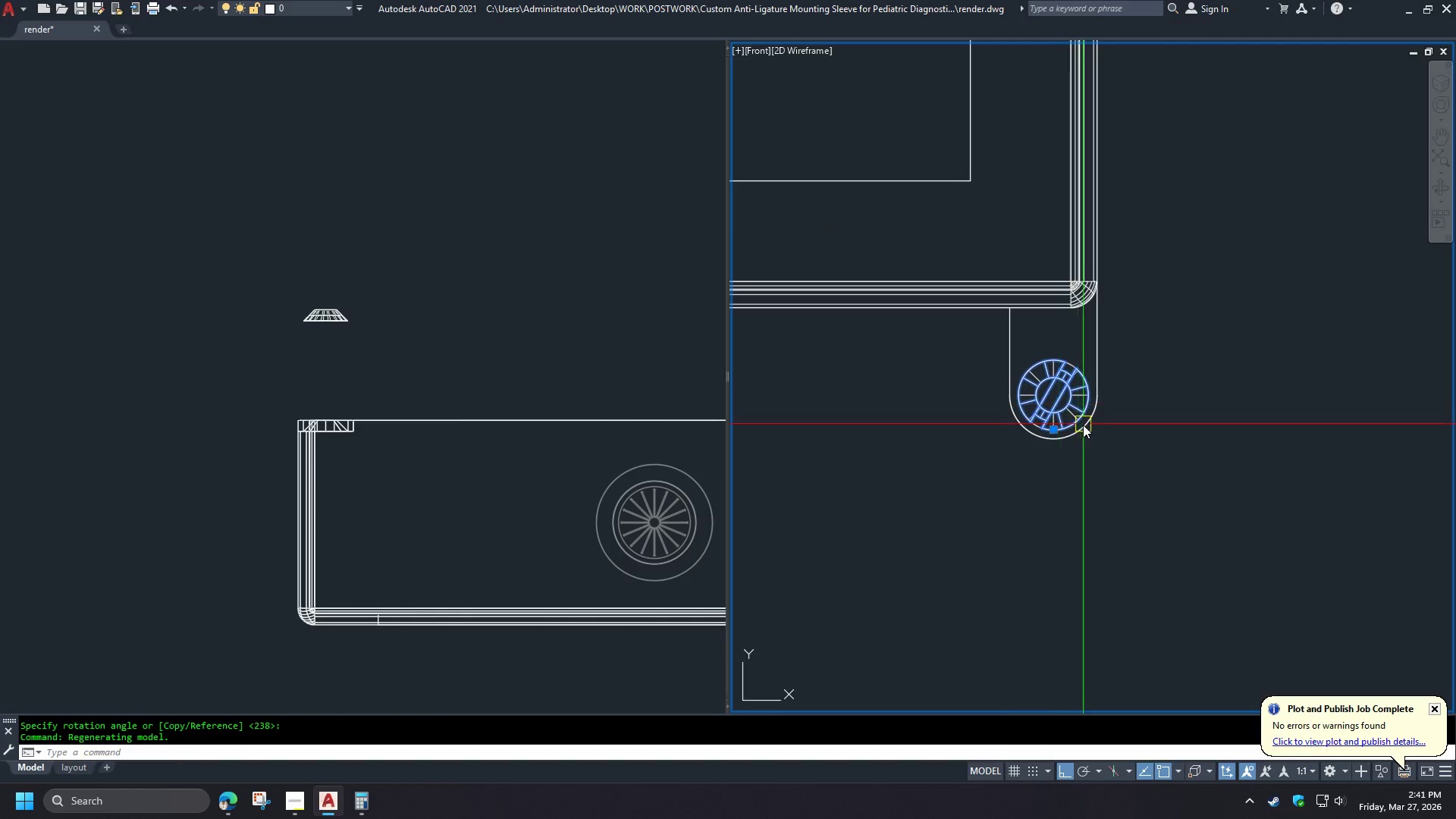 
type(ro cen )
 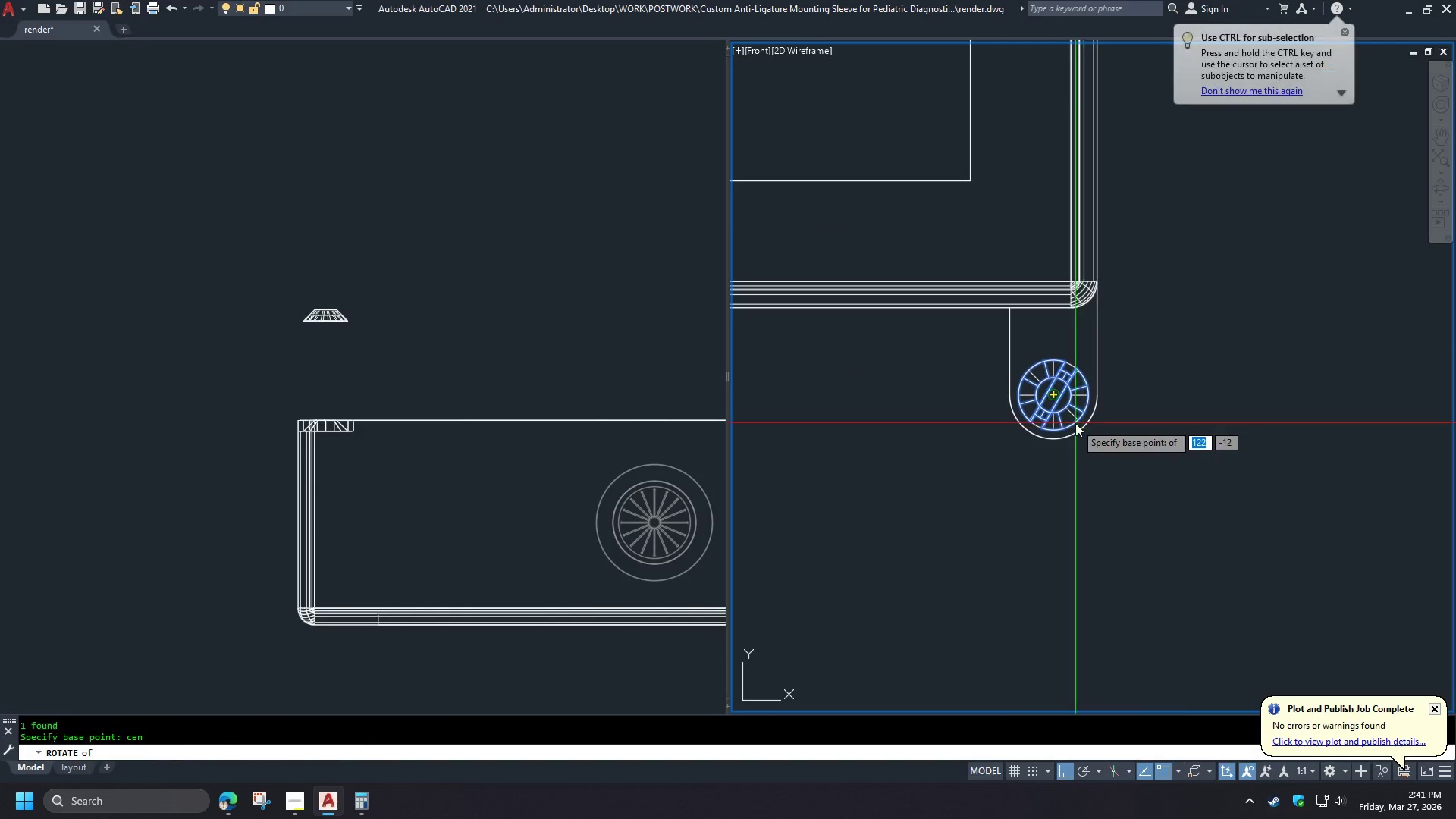 
left_click([1075, 423])
 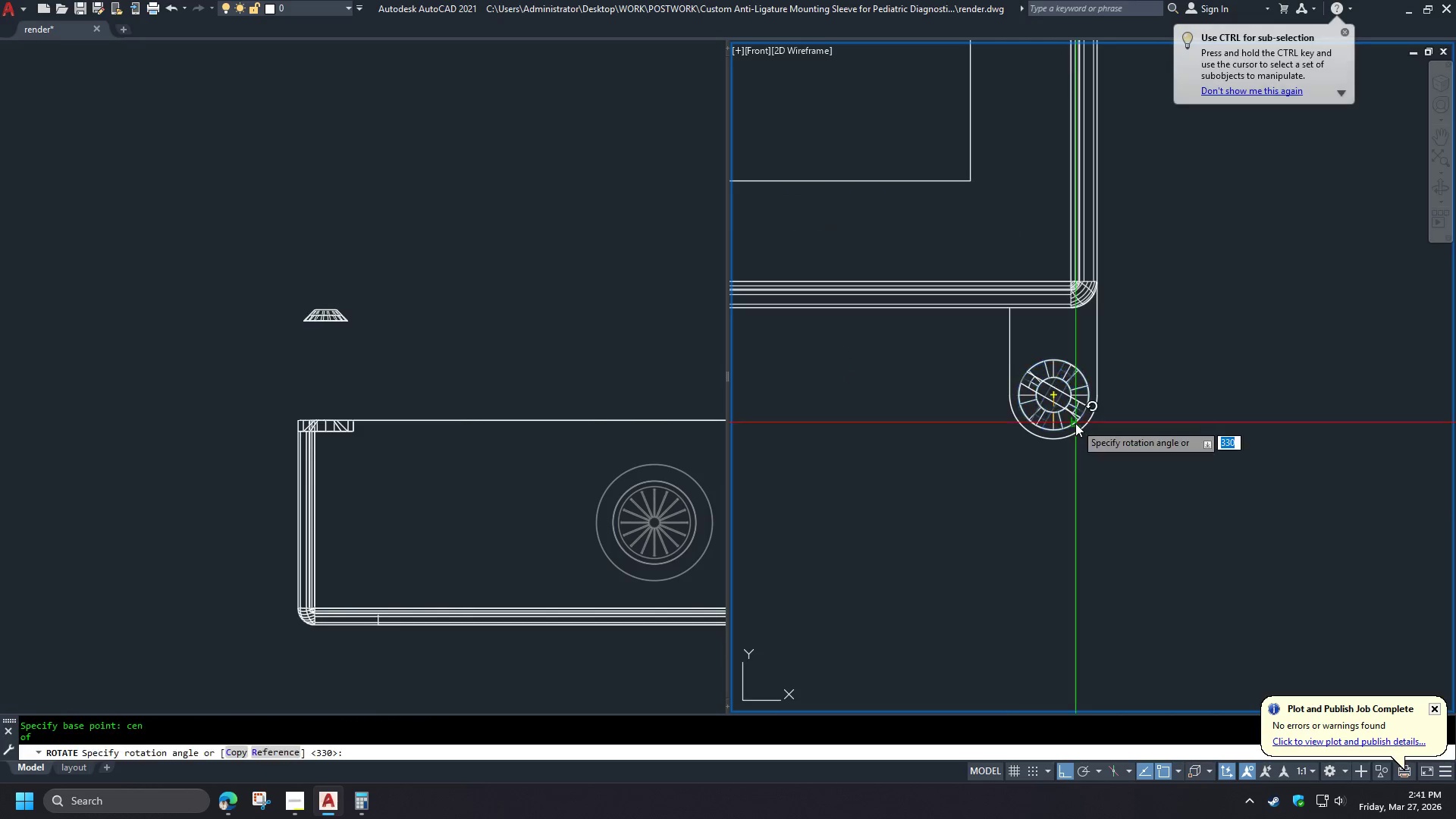 
hold_key(key=ShiftLeft, duration=1.5)
 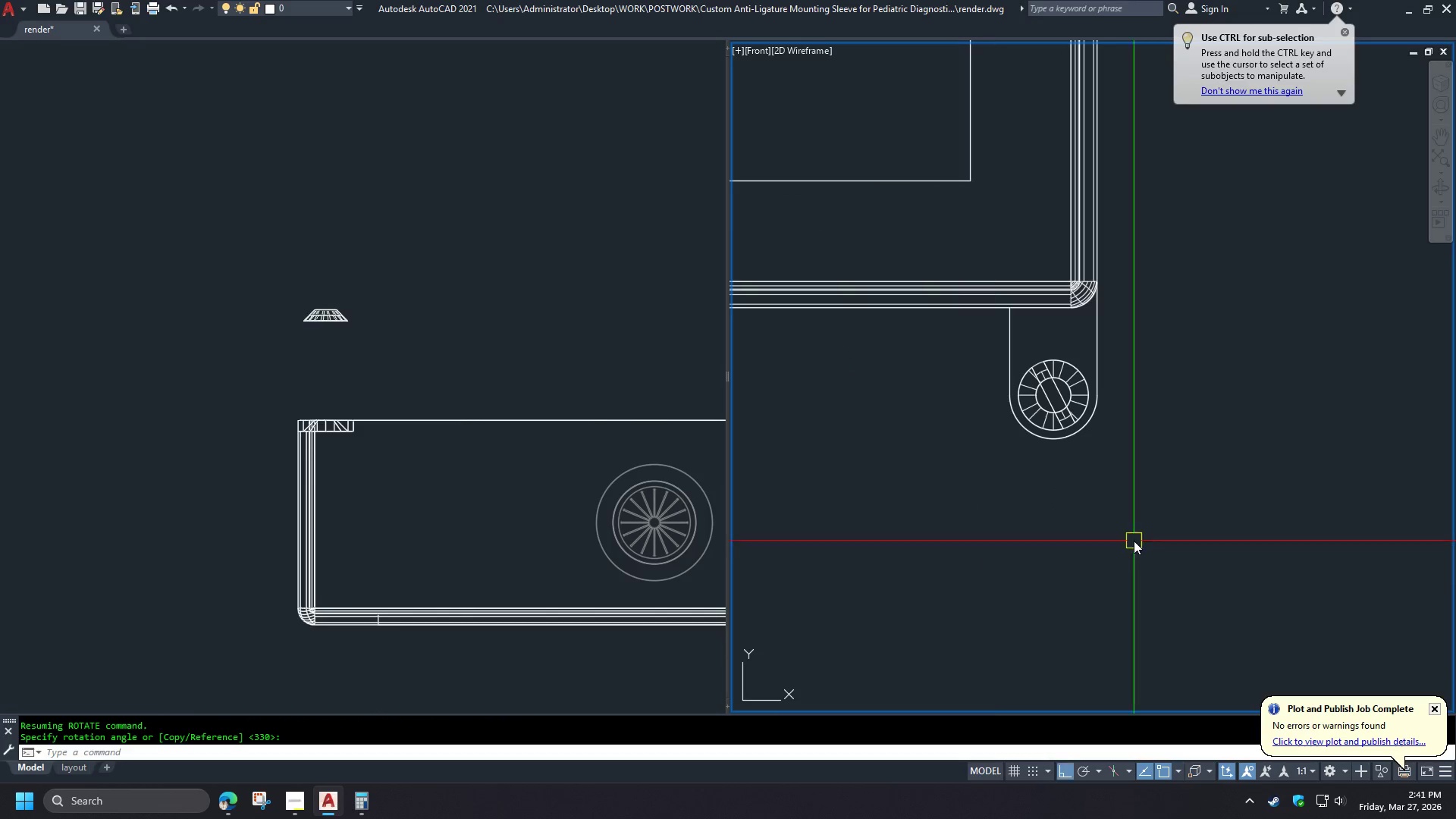 
hold_key(key=ShiftLeft, duration=0.39)
left_click([952, 551])
 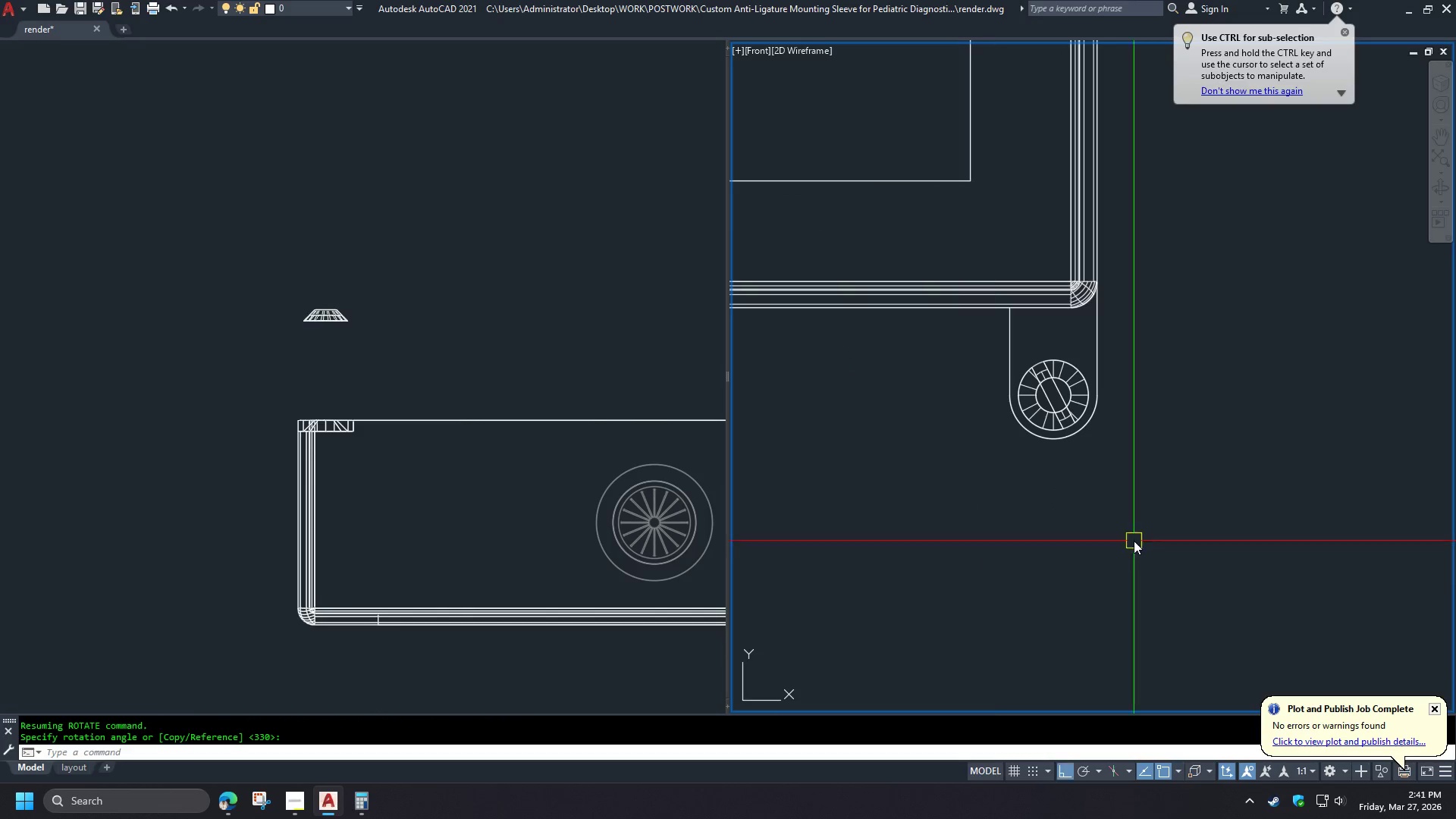 
scroll: coordinate [1278, 488], scroll_direction: down, amount: 3.0
 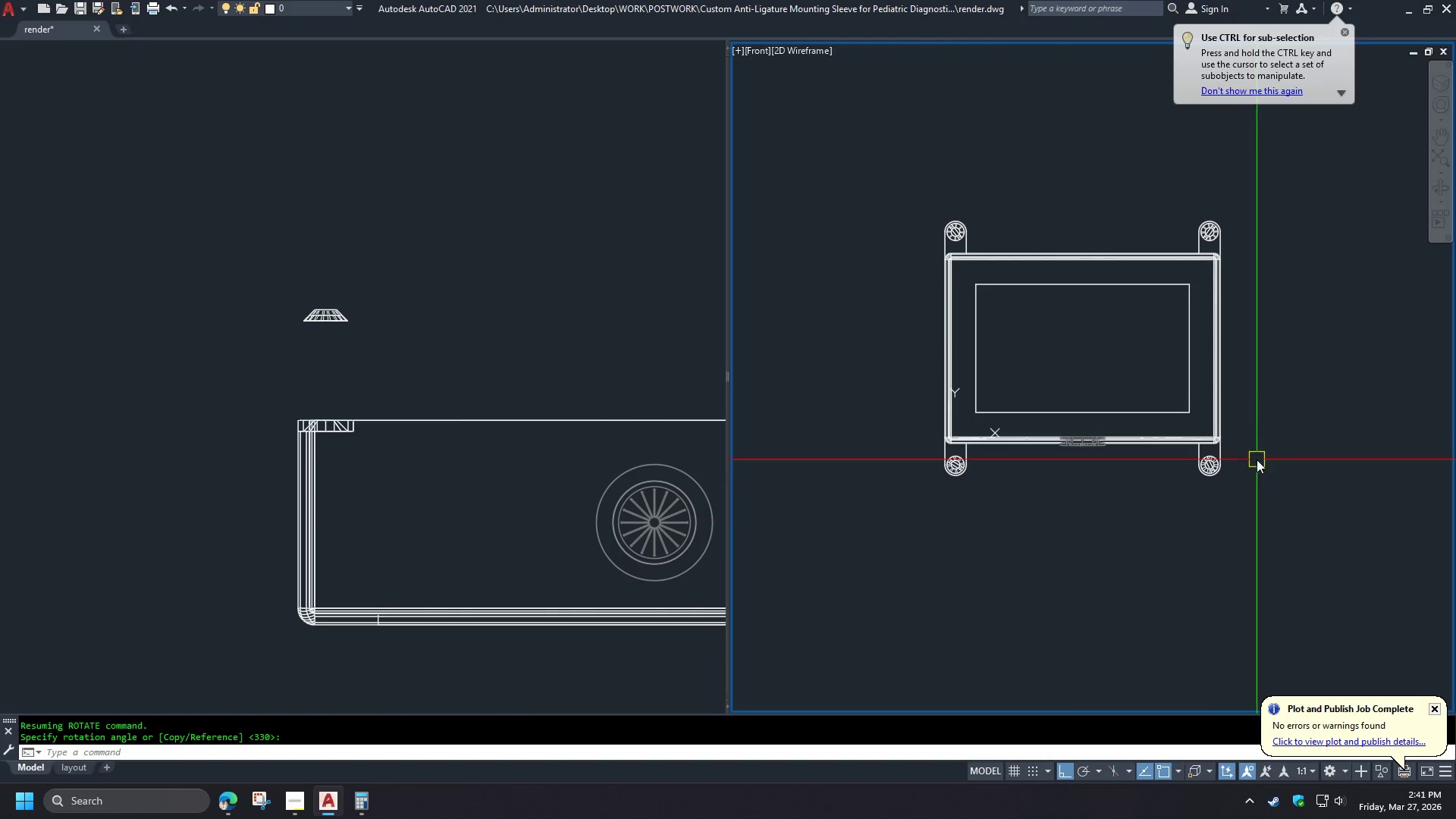 
scroll: coordinate [1257, 402], scroll_direction: up, amount: 1.0
 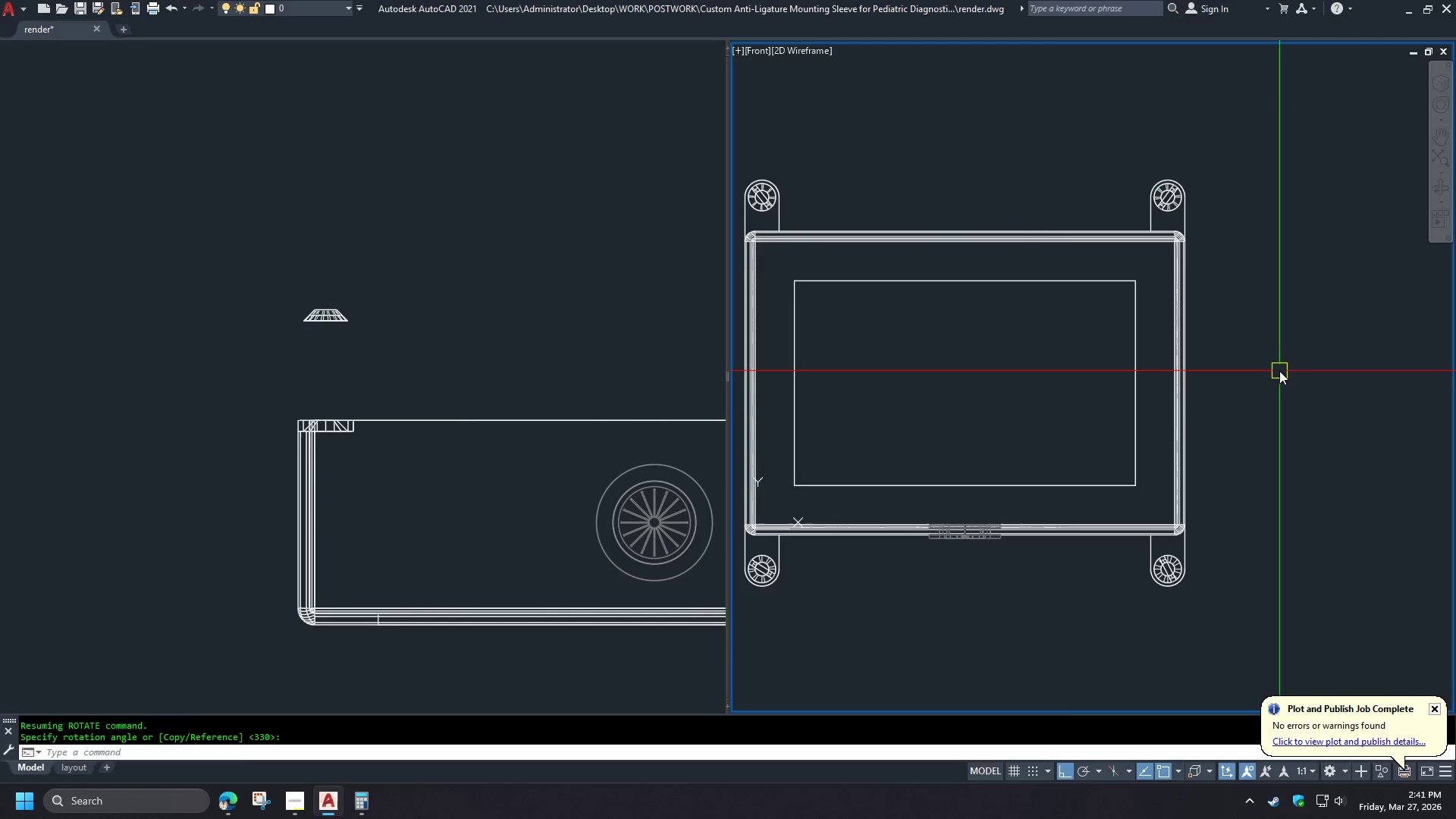 
scroll: coordinate [1285, 366], scroll_direction: down, amount: 1.0
 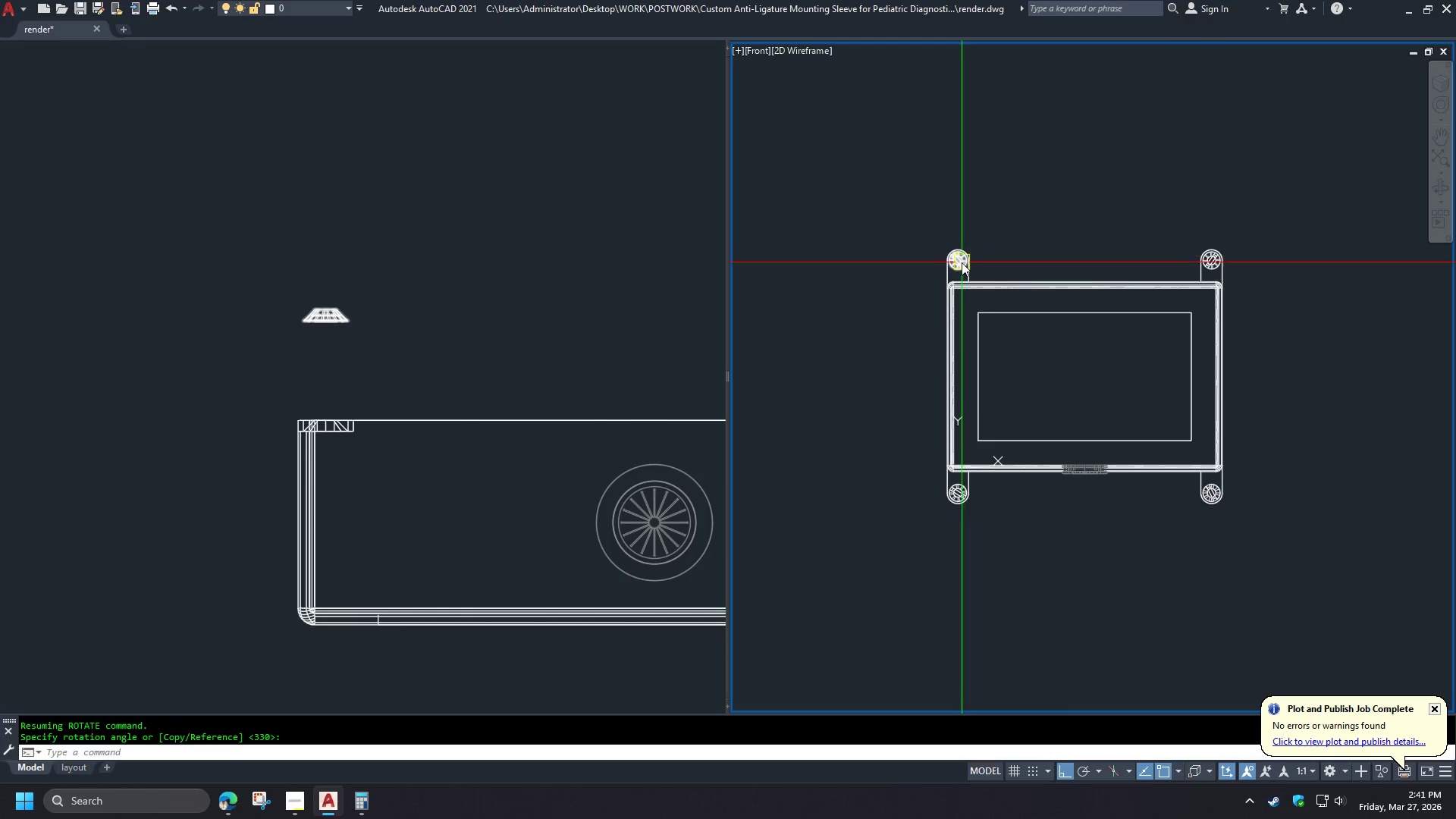 
left_click([961, 264])
 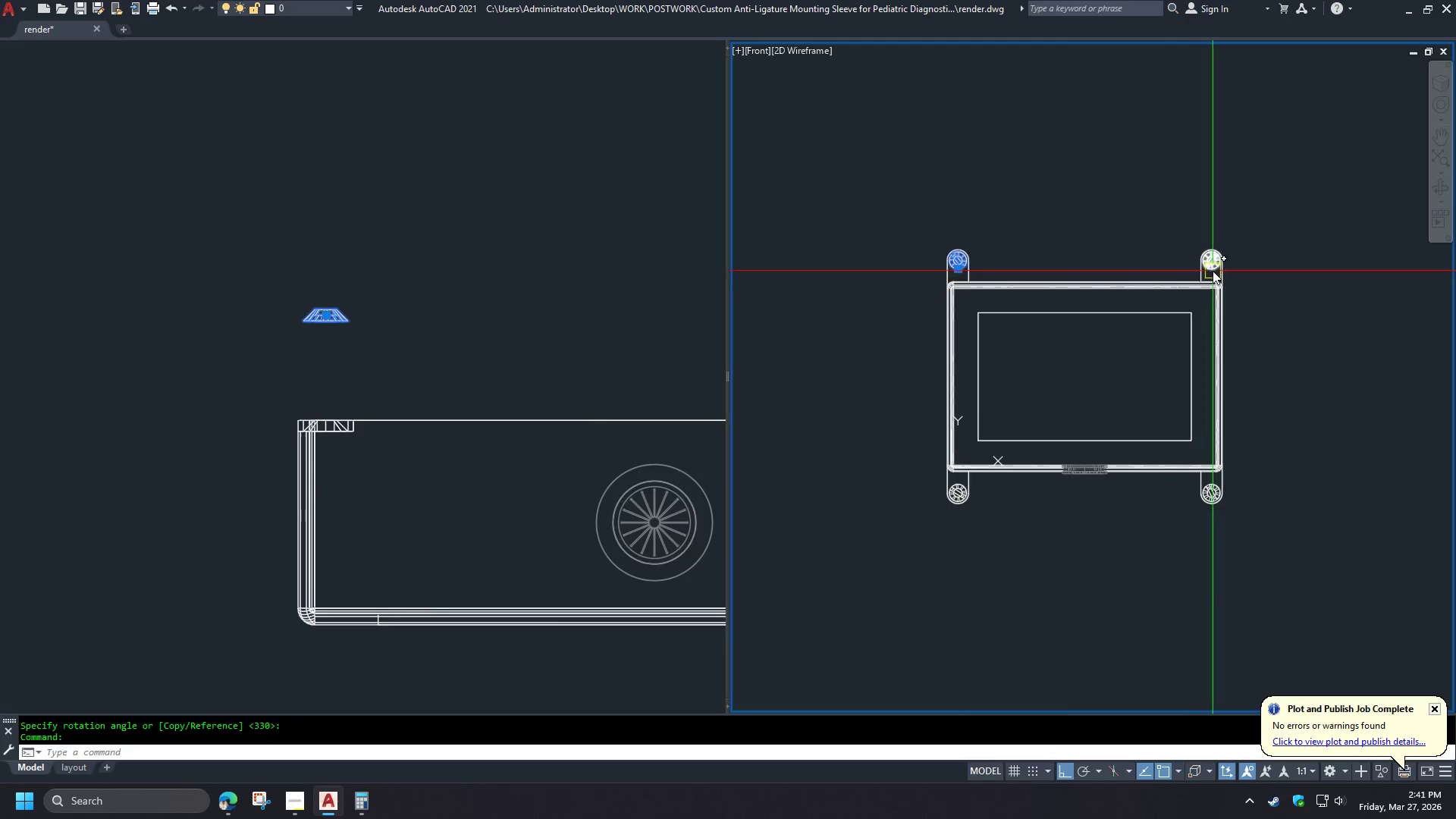 
left_click([1210, 263])
 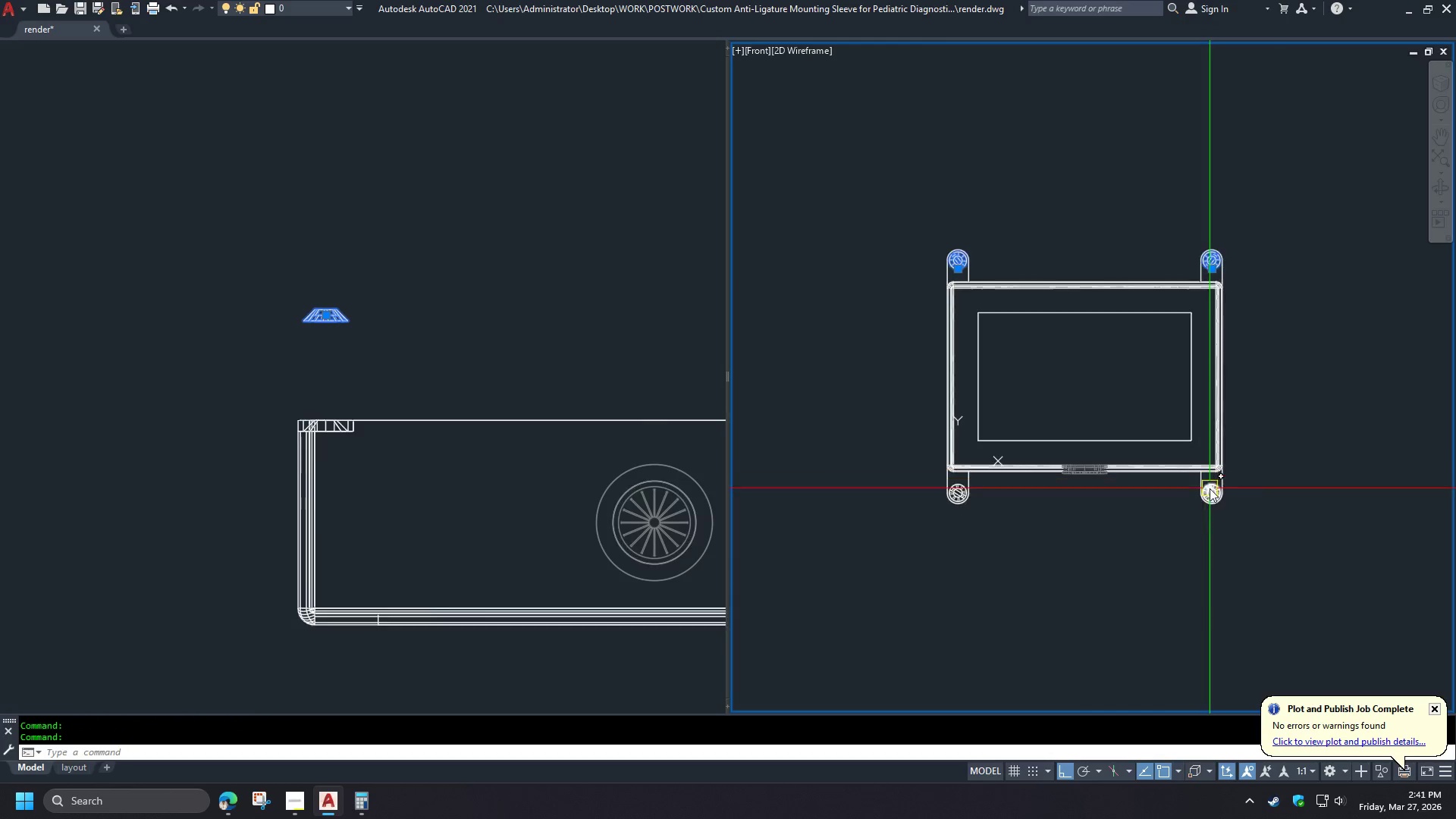 
left_click([1210, 492])
 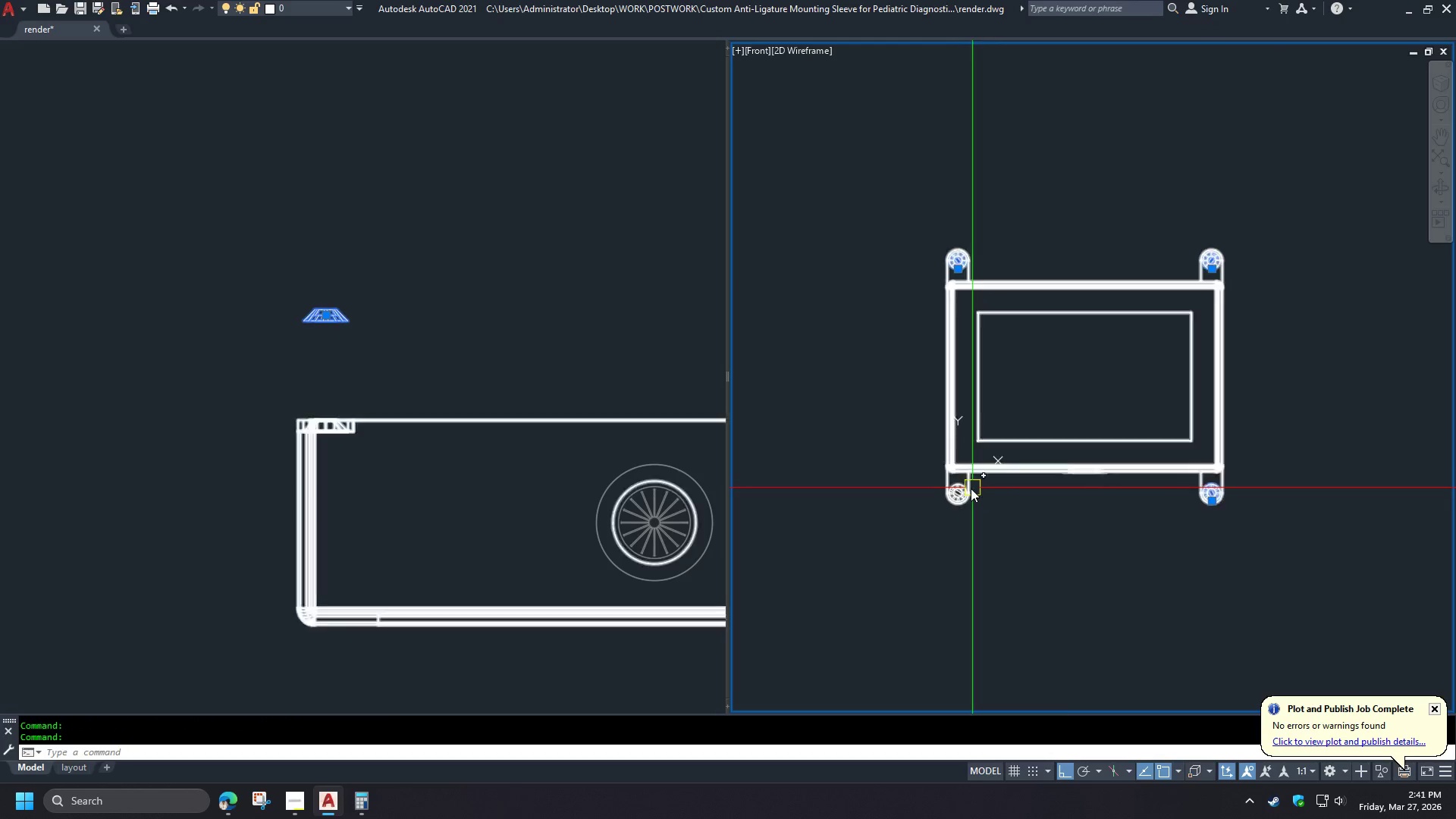 
left_click([962, 491])
 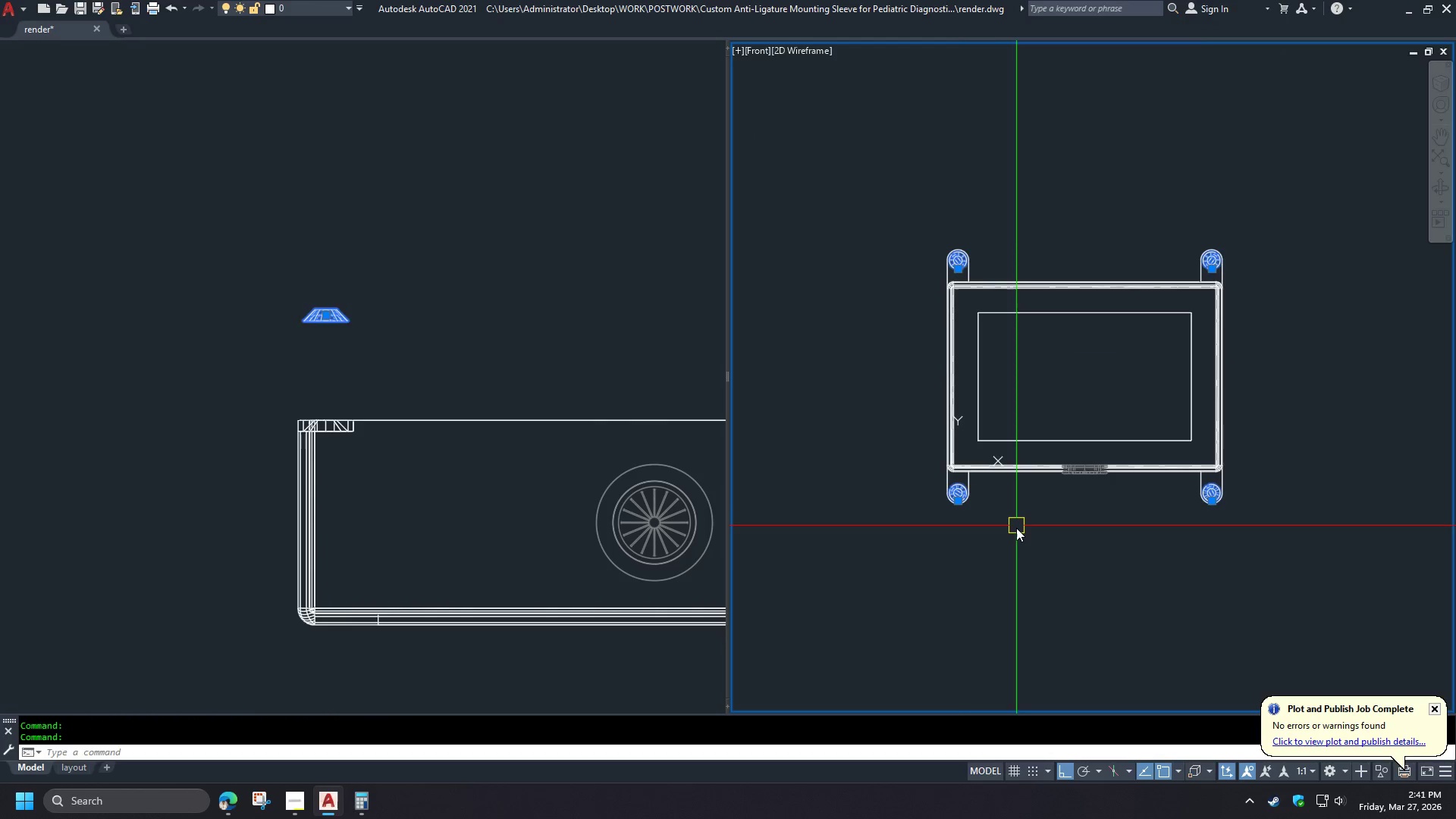 
key(Escape)
type(la )
 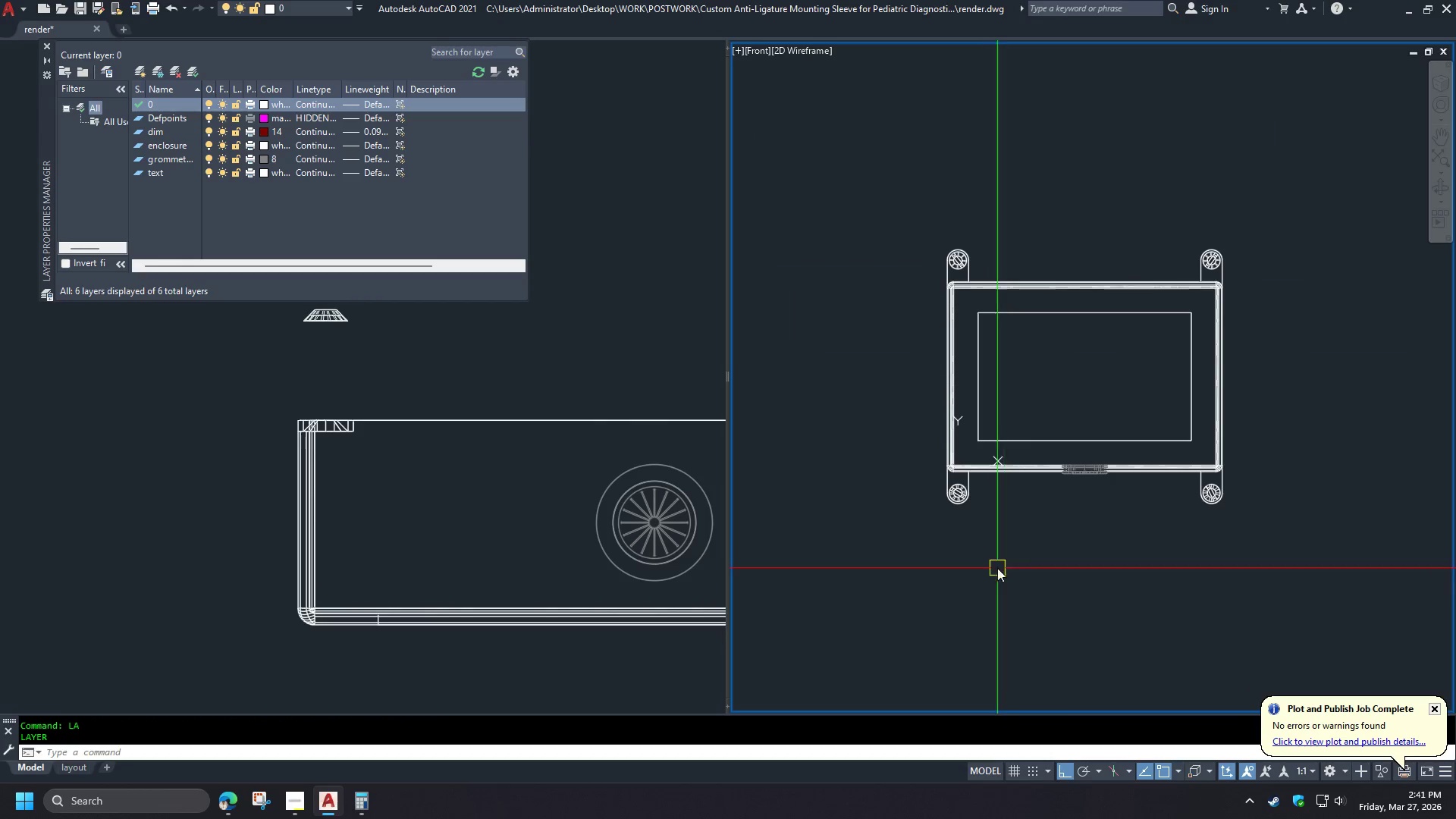 
left_click([962, 494])
 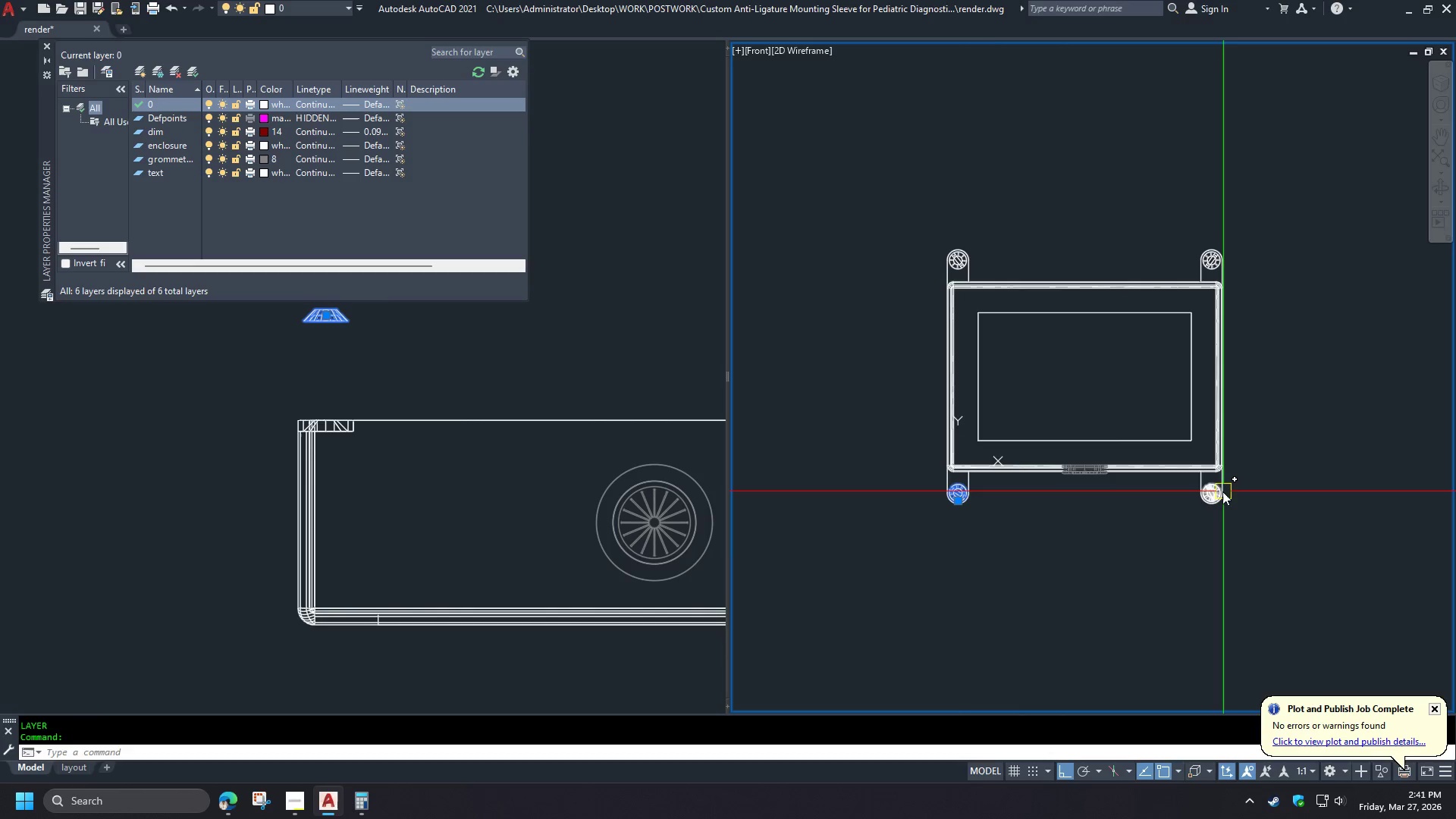 
left_click([1216, 492])
 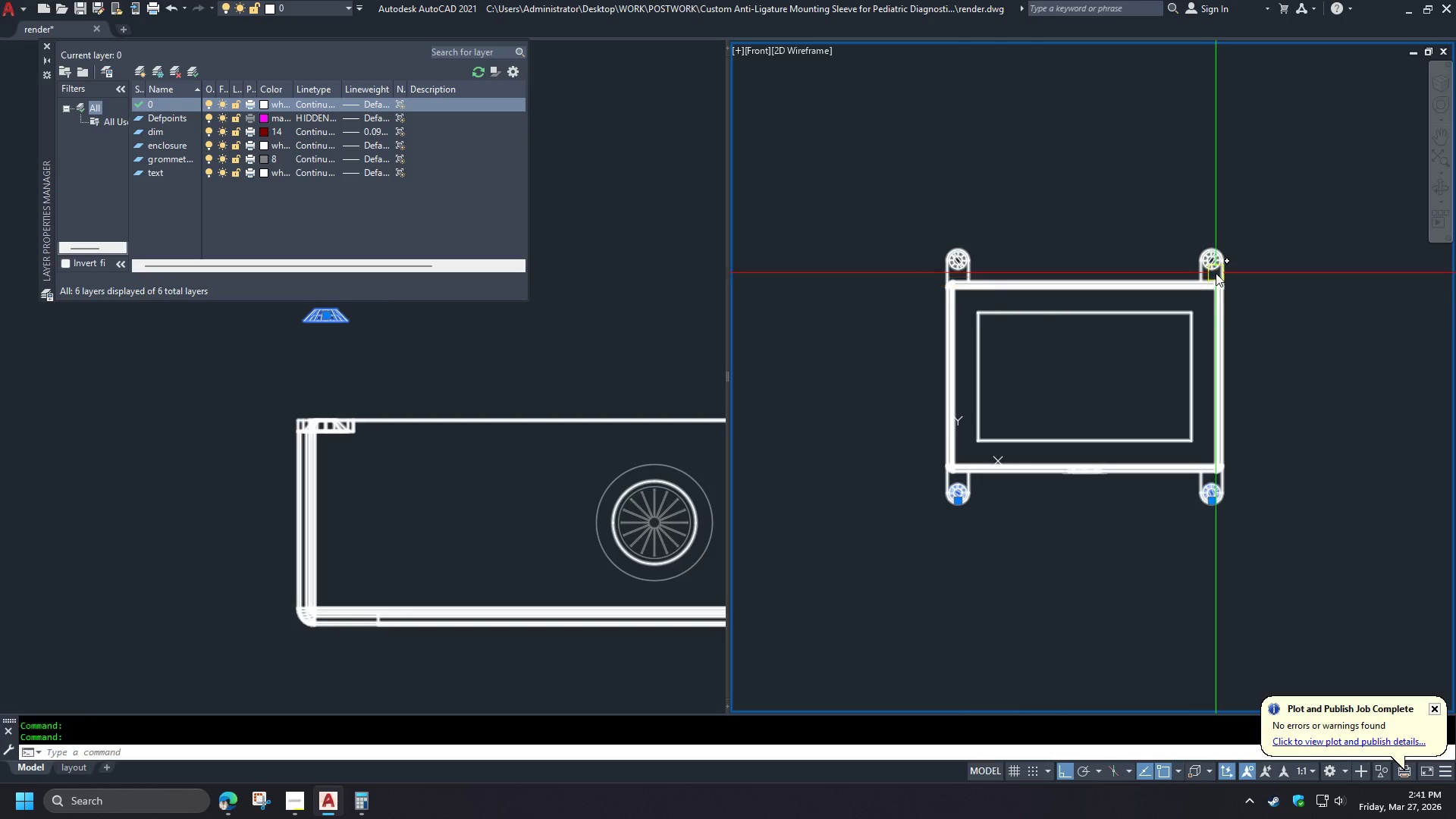 
left_click([1216, 267])
 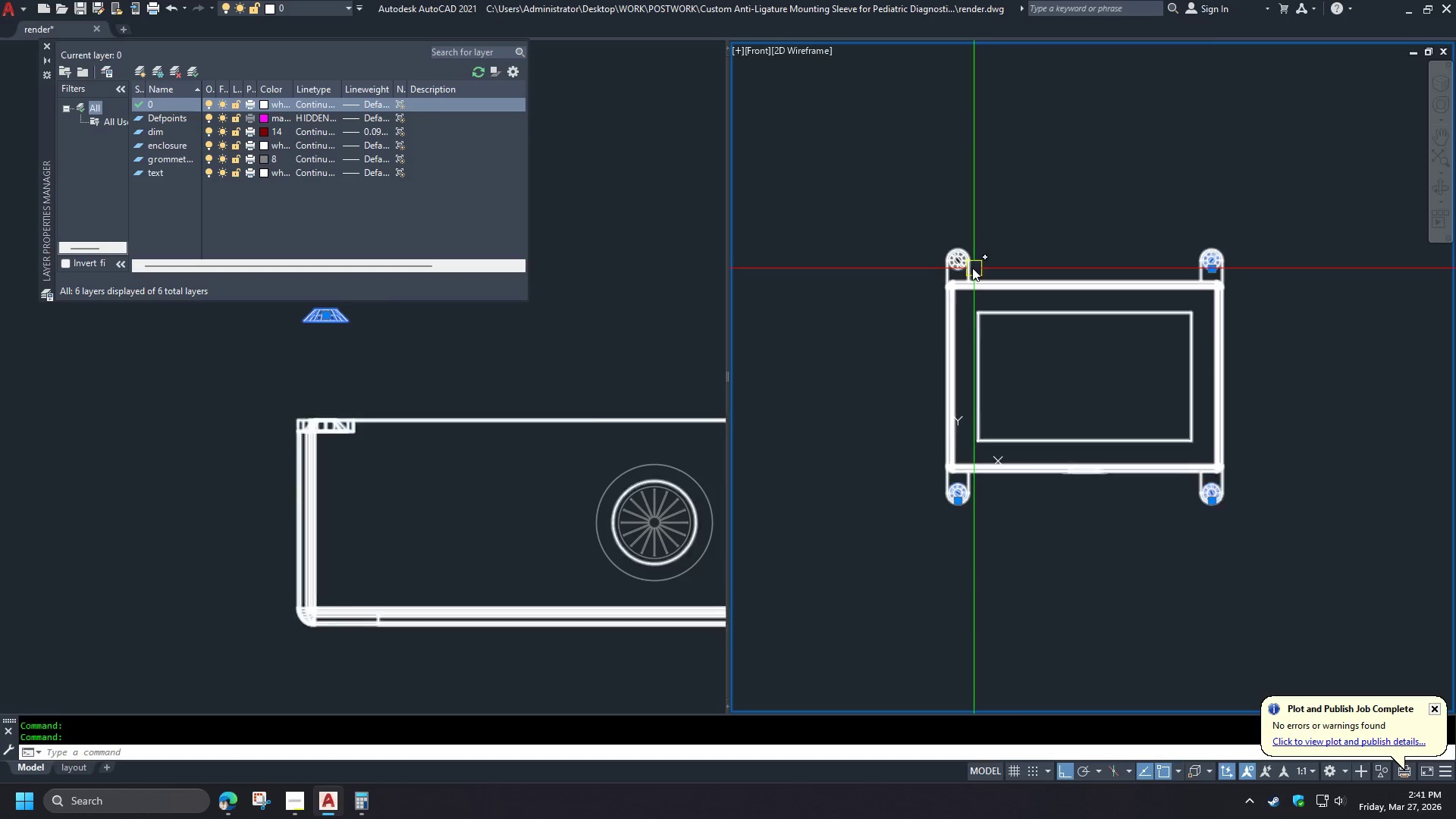 
left_click([963, 266])
 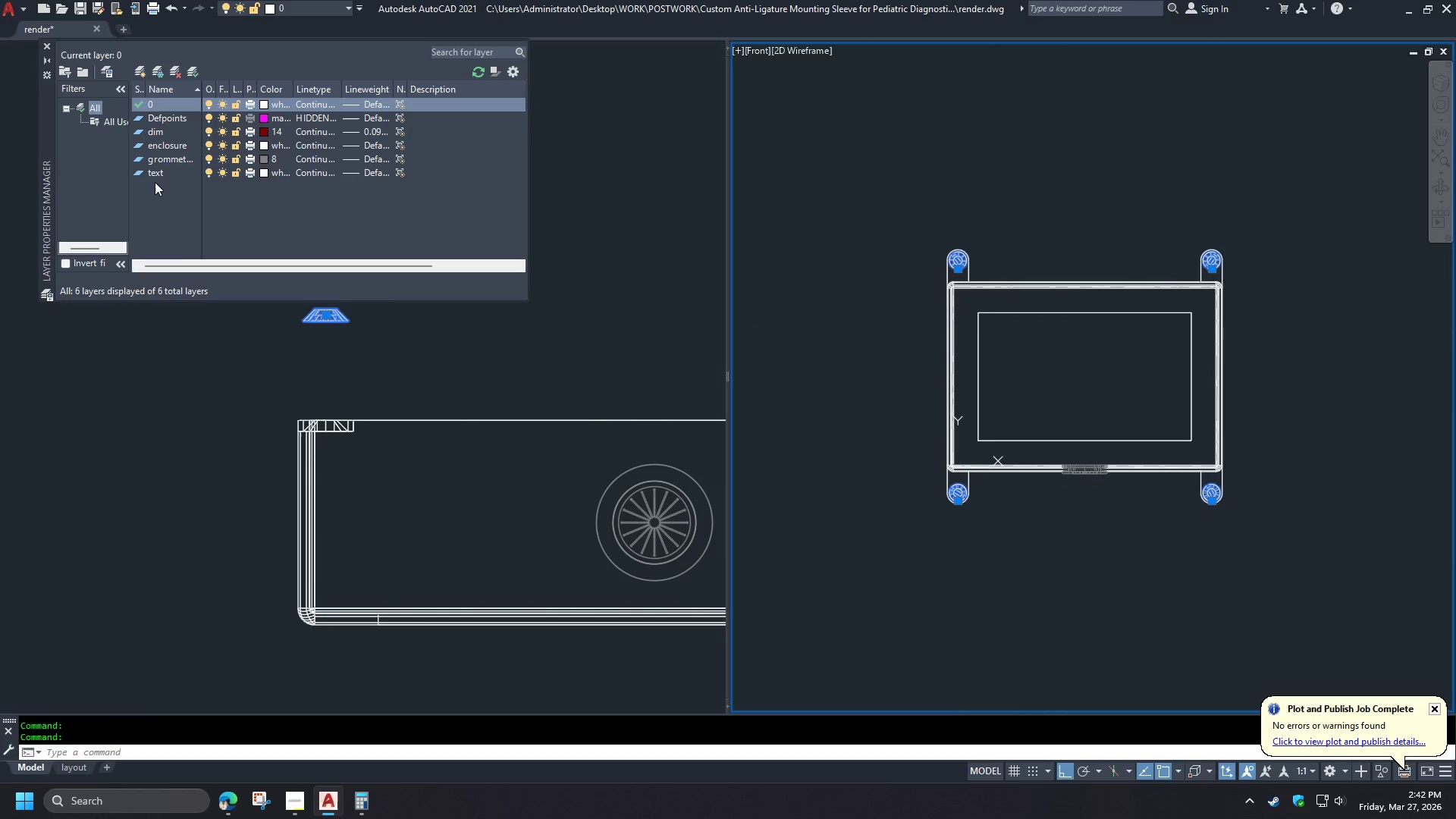 
left_click([140, 77])
 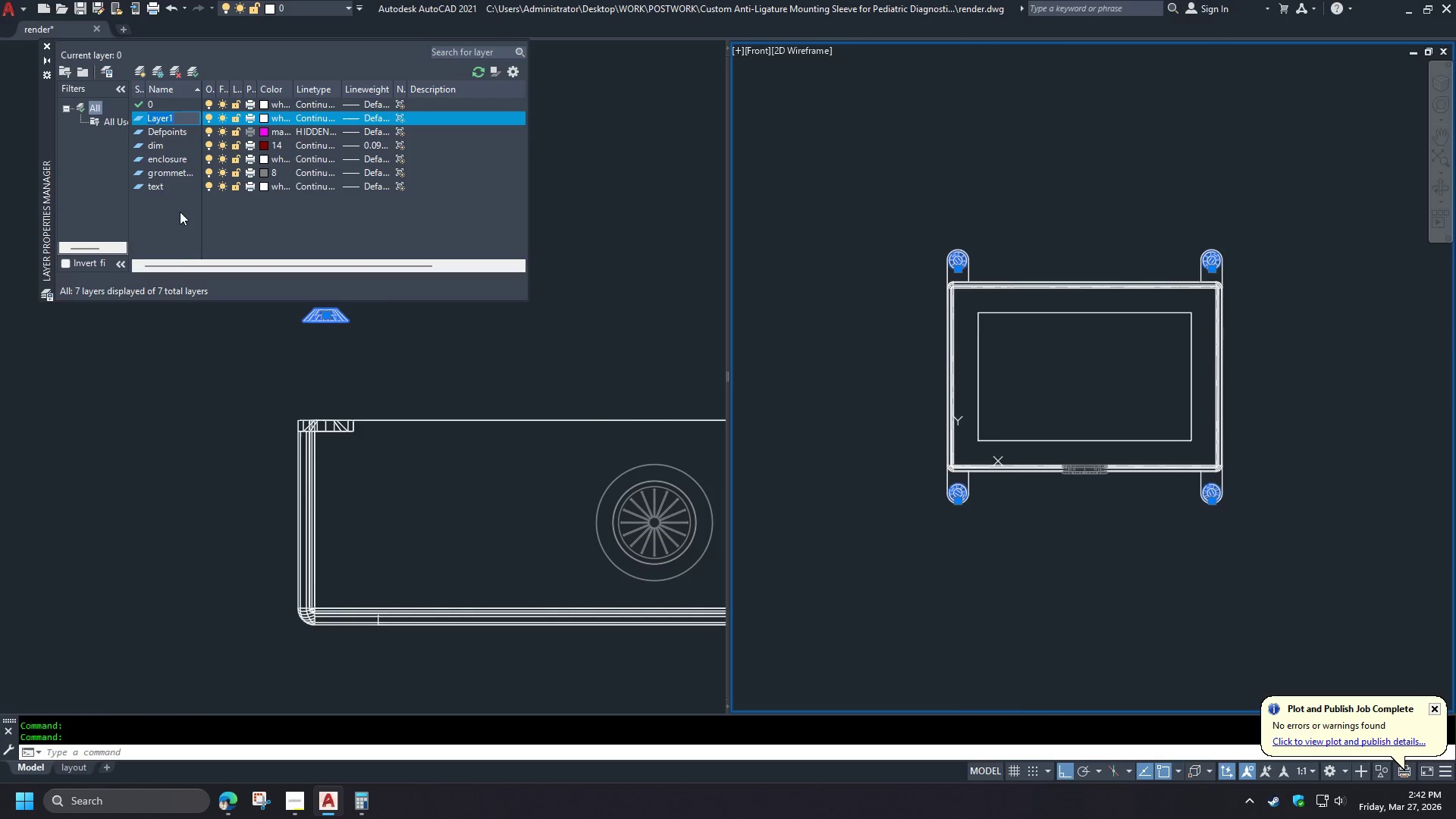 
type(hardware)
 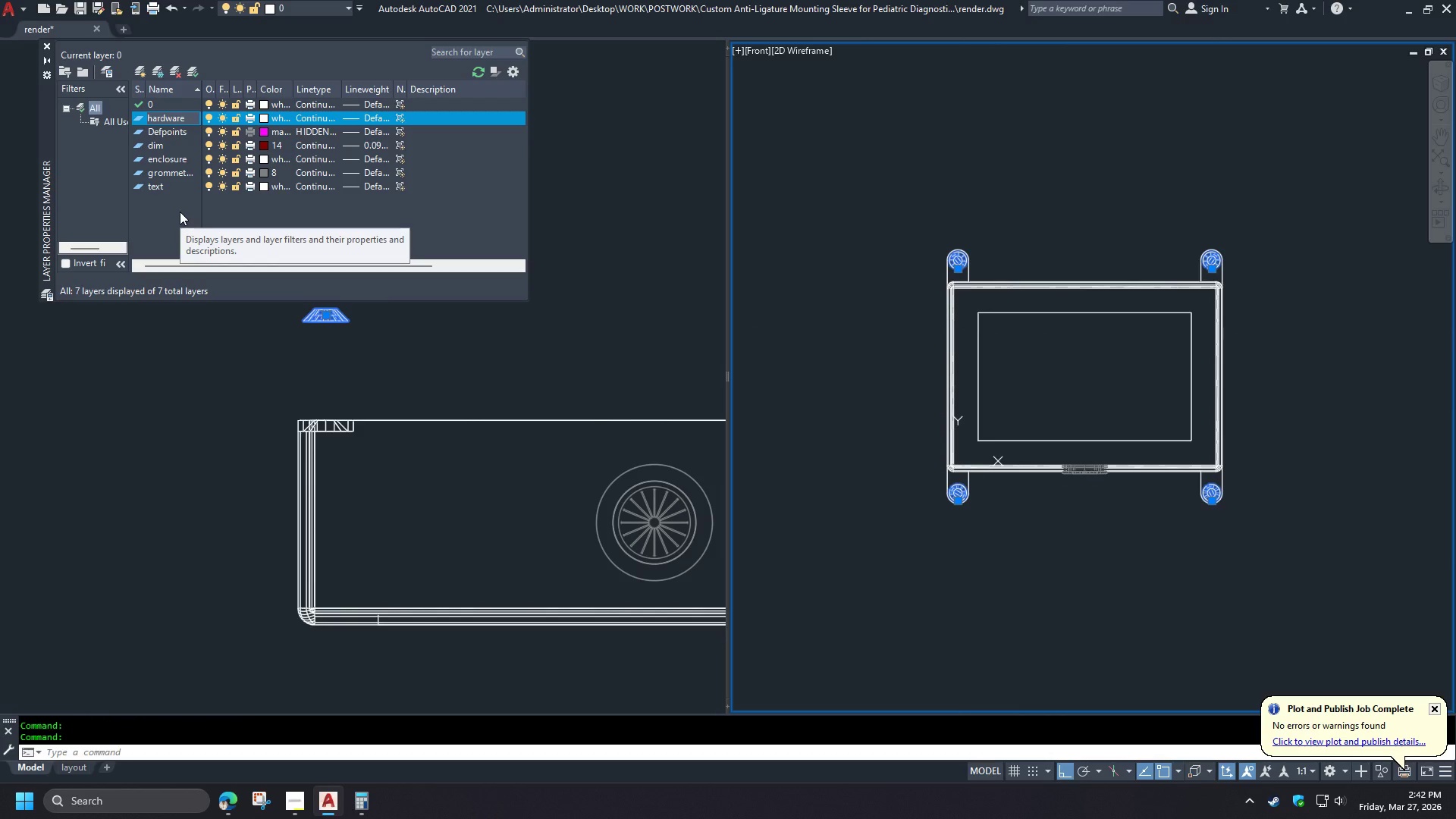 
key(Enter)
 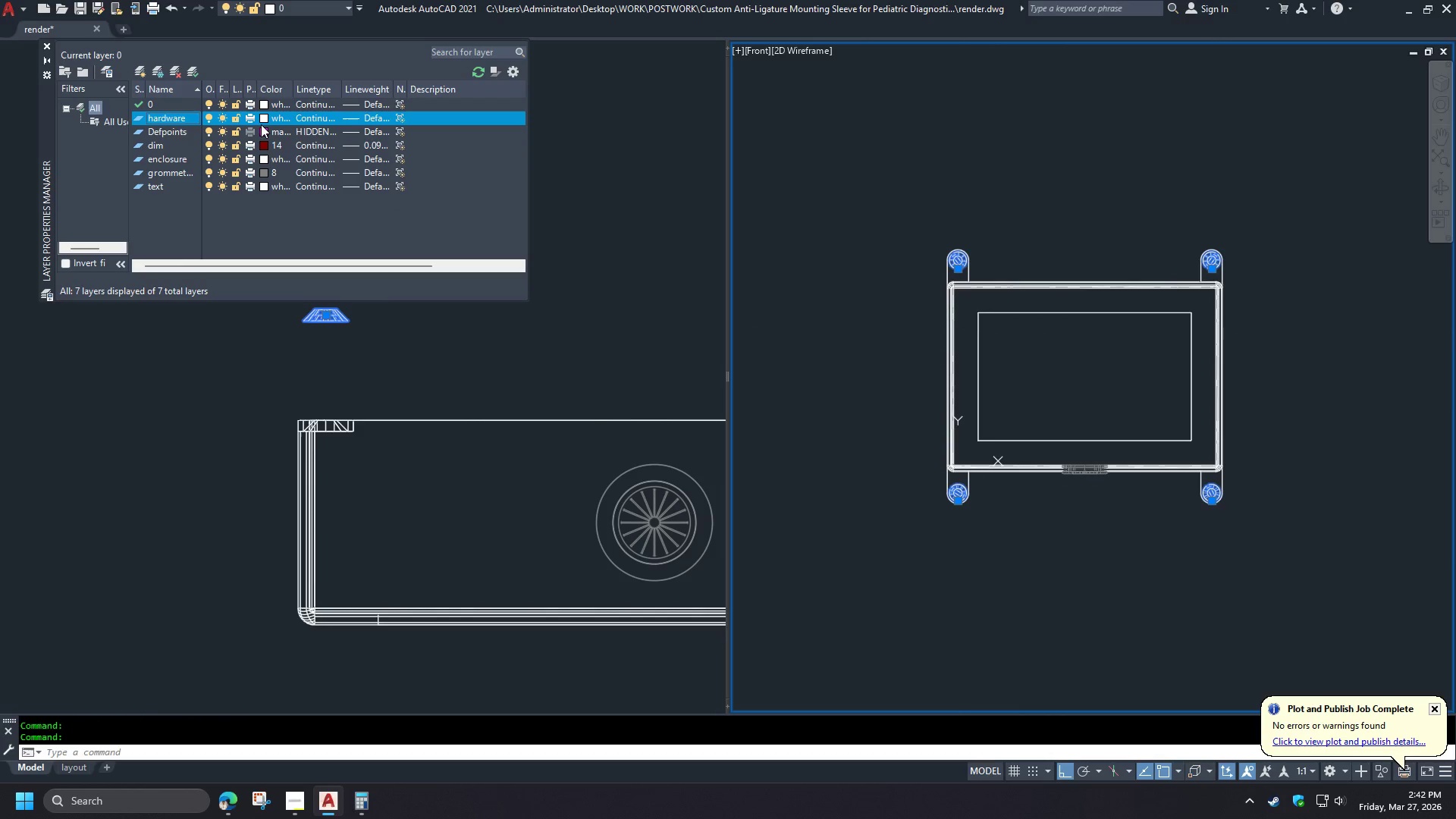 
left_click([262, 118])
 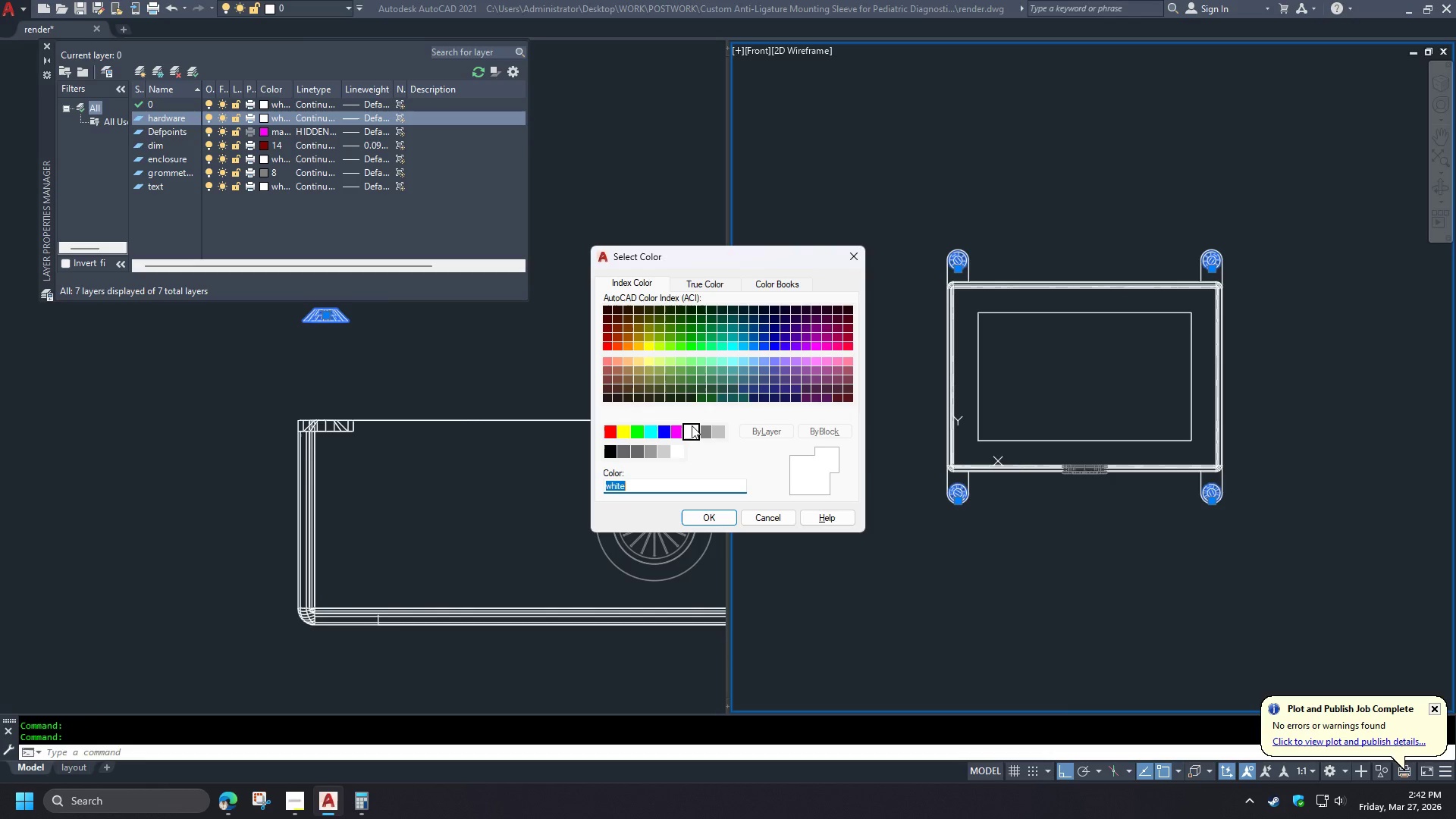 
left_click([701, 429])
 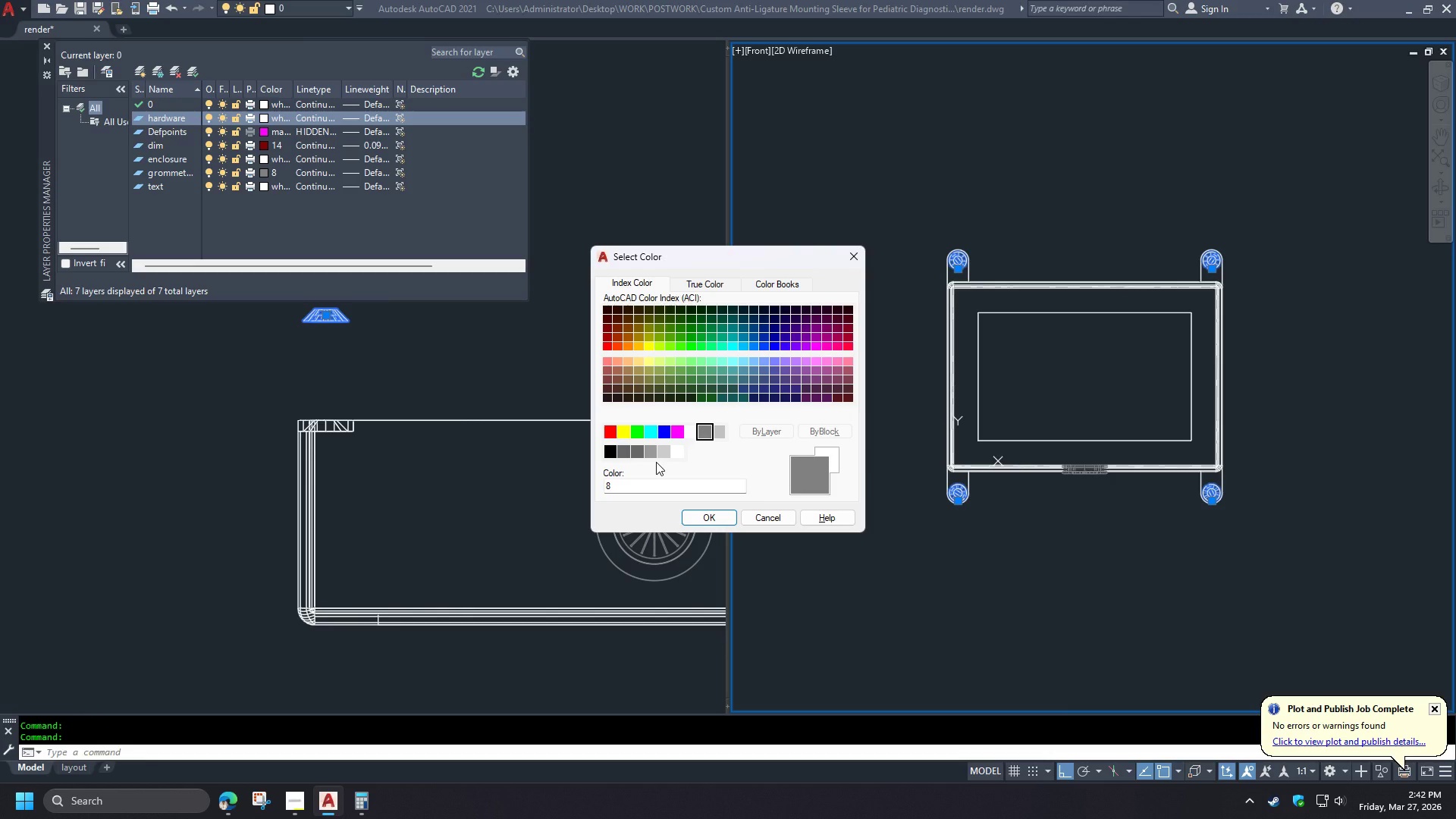 
wait(7.62)
 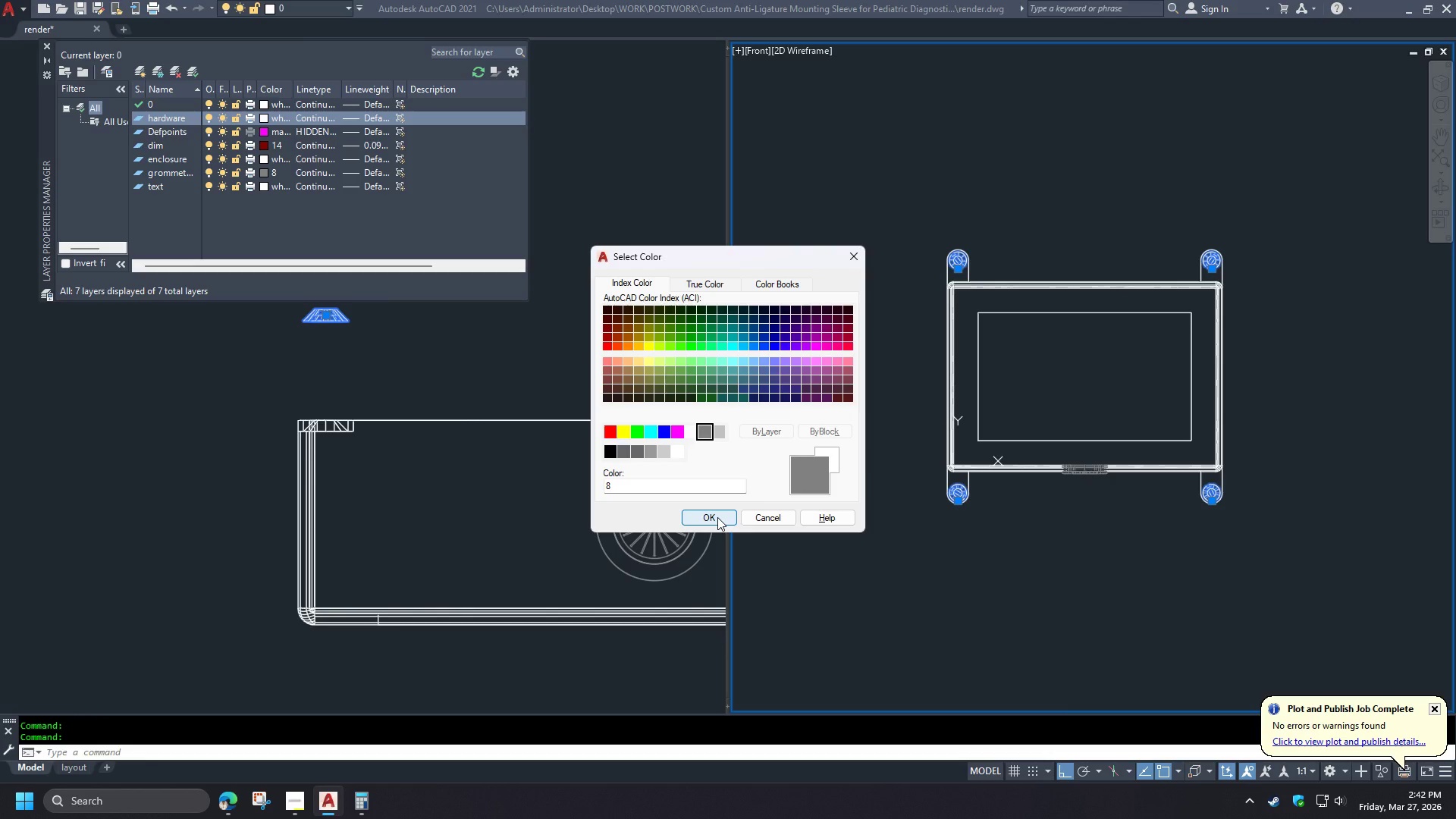 
left_click([669, 431])
 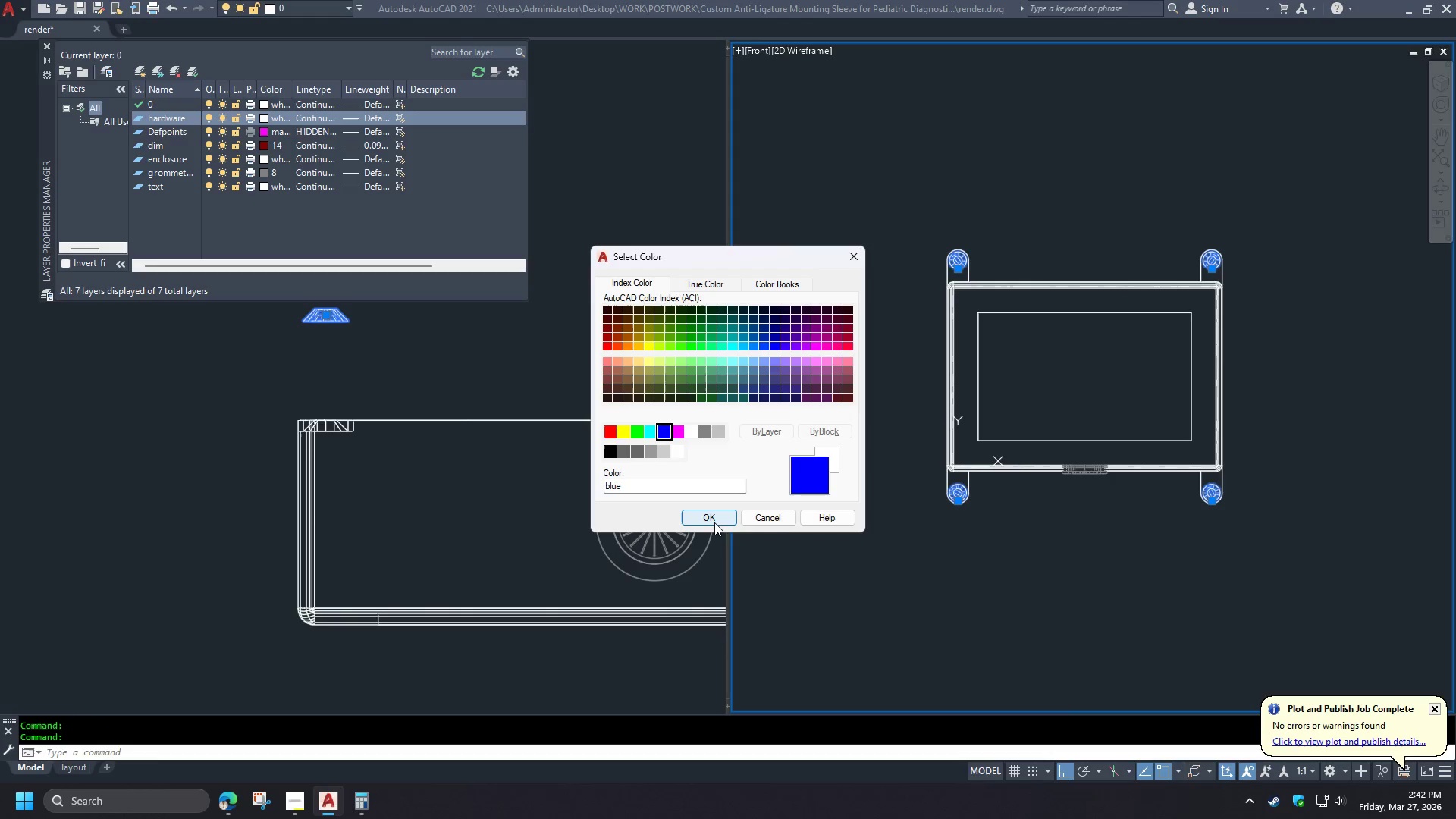 
left_click([714, 522])
 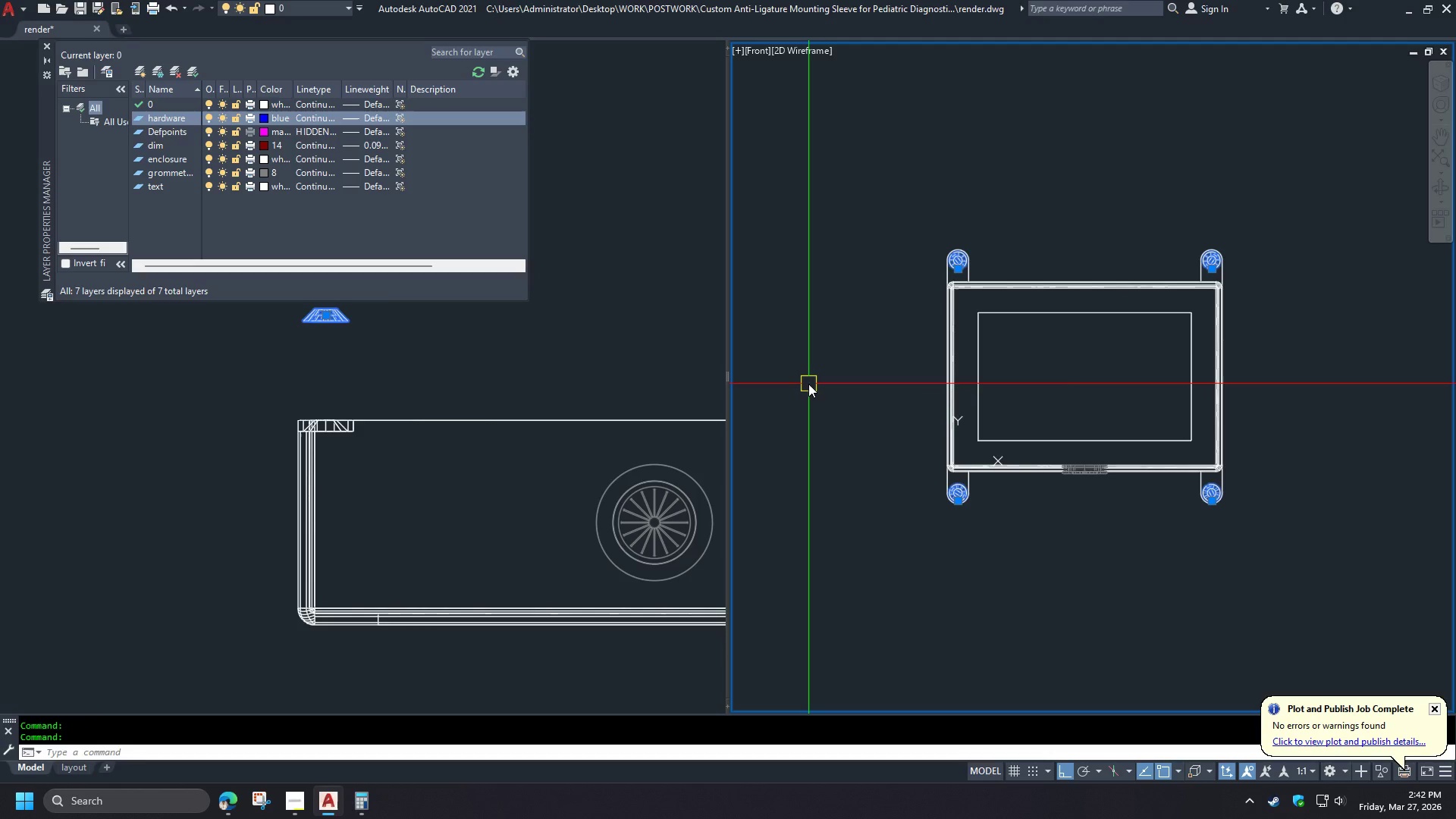 
key(Escape)
 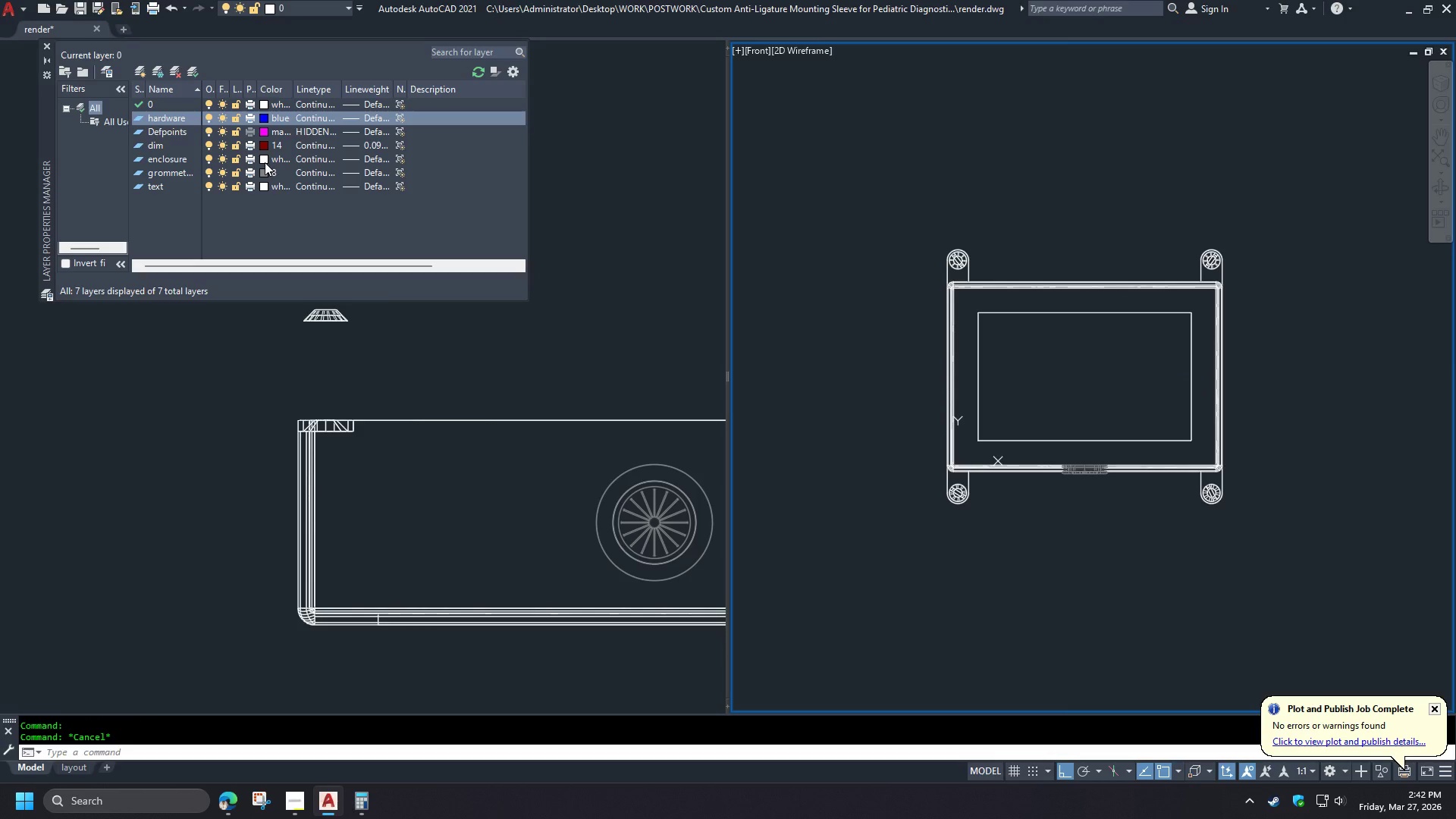 
left_click([261, 162])
 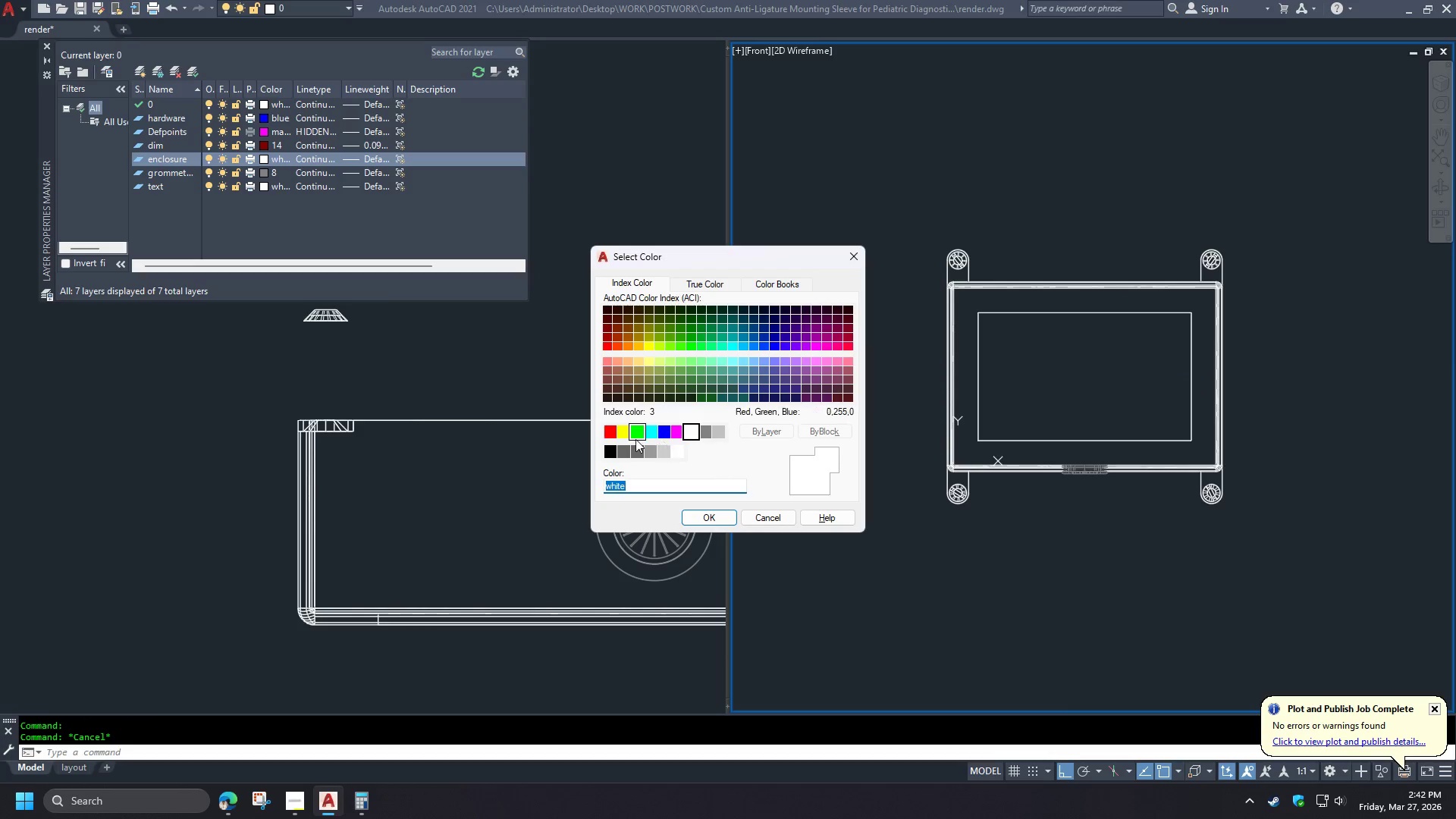 
left_click([633, 435])
 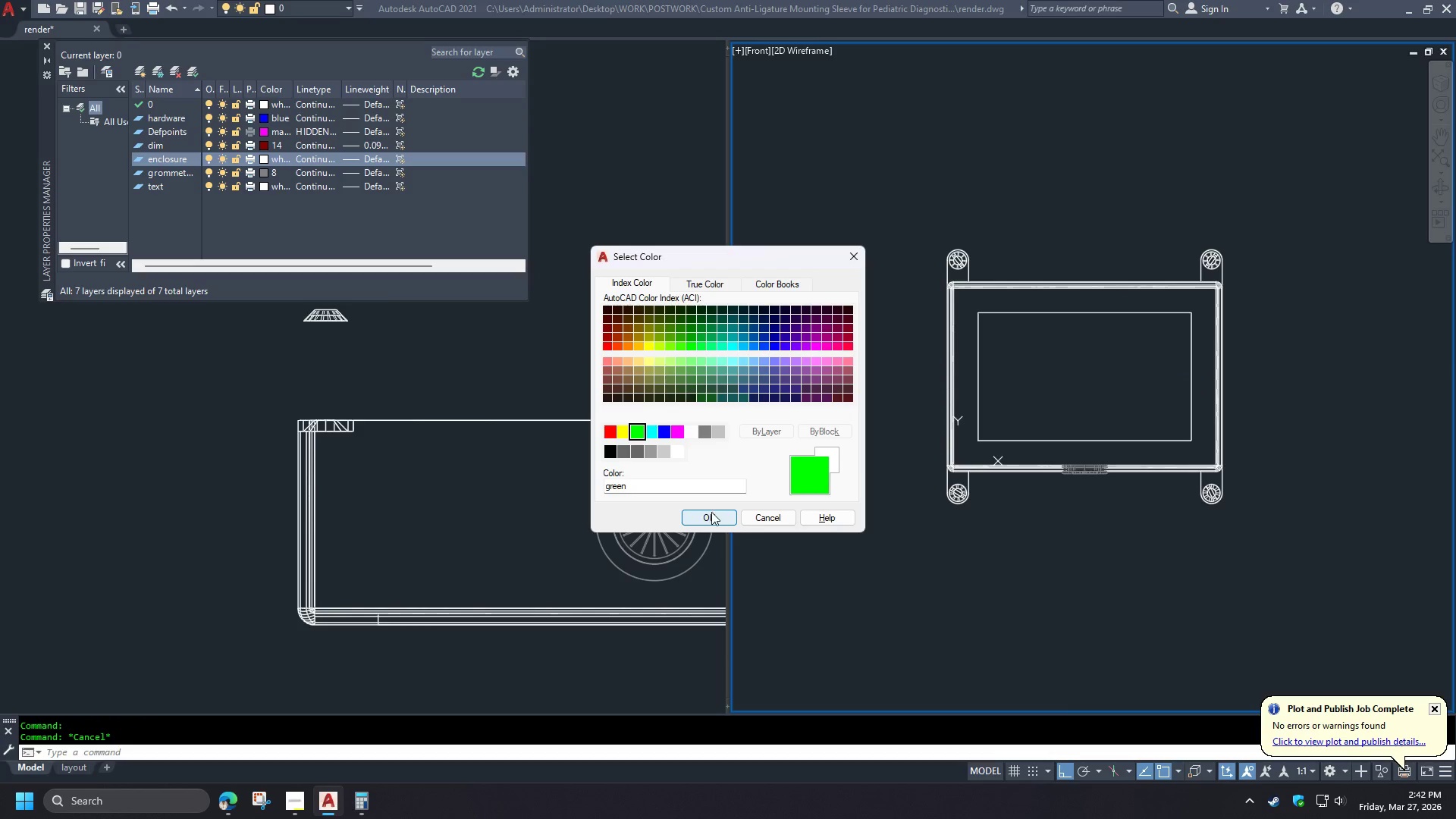 
left_click([711, 515])
 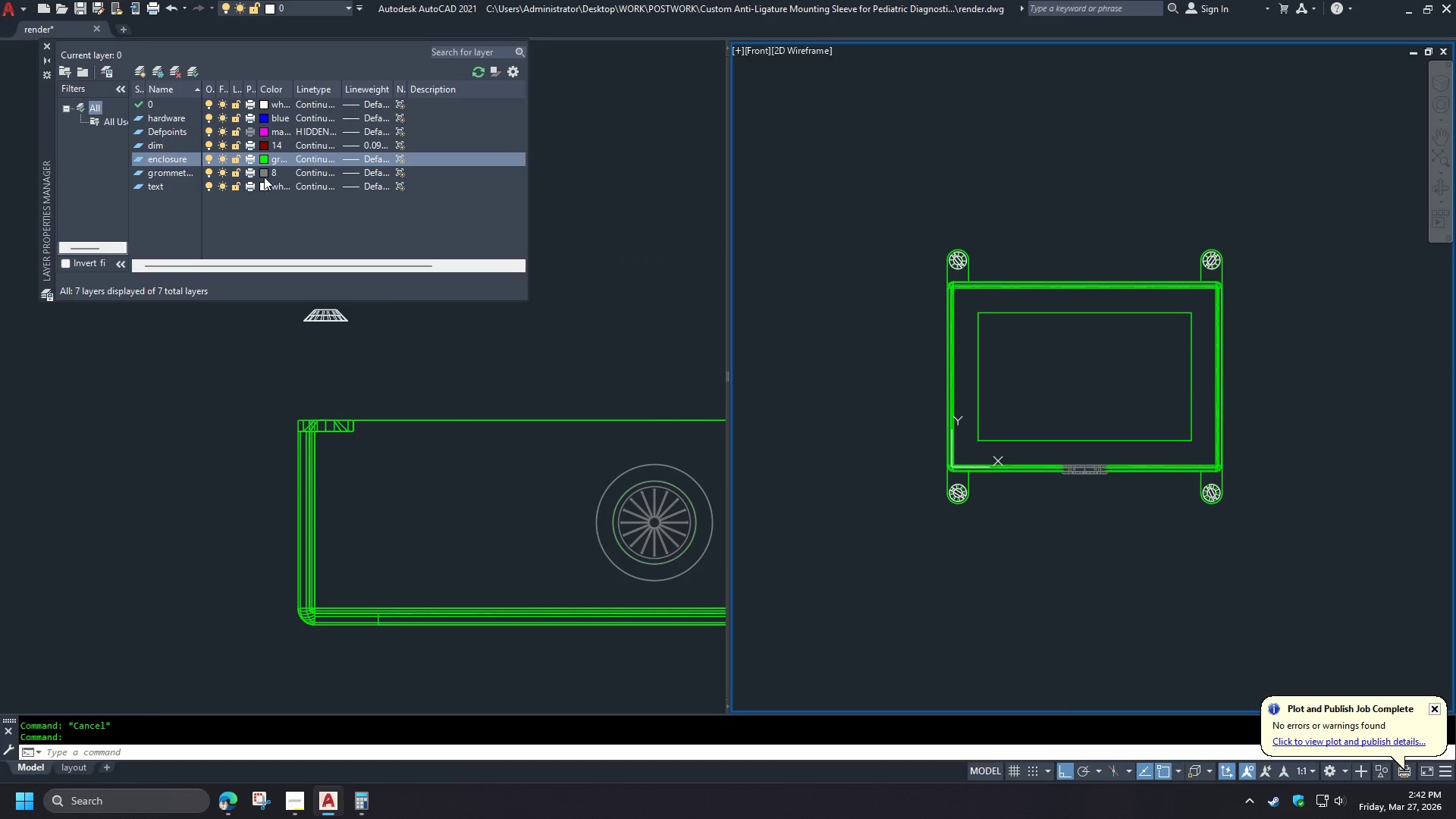 
left_click([264, 176])
 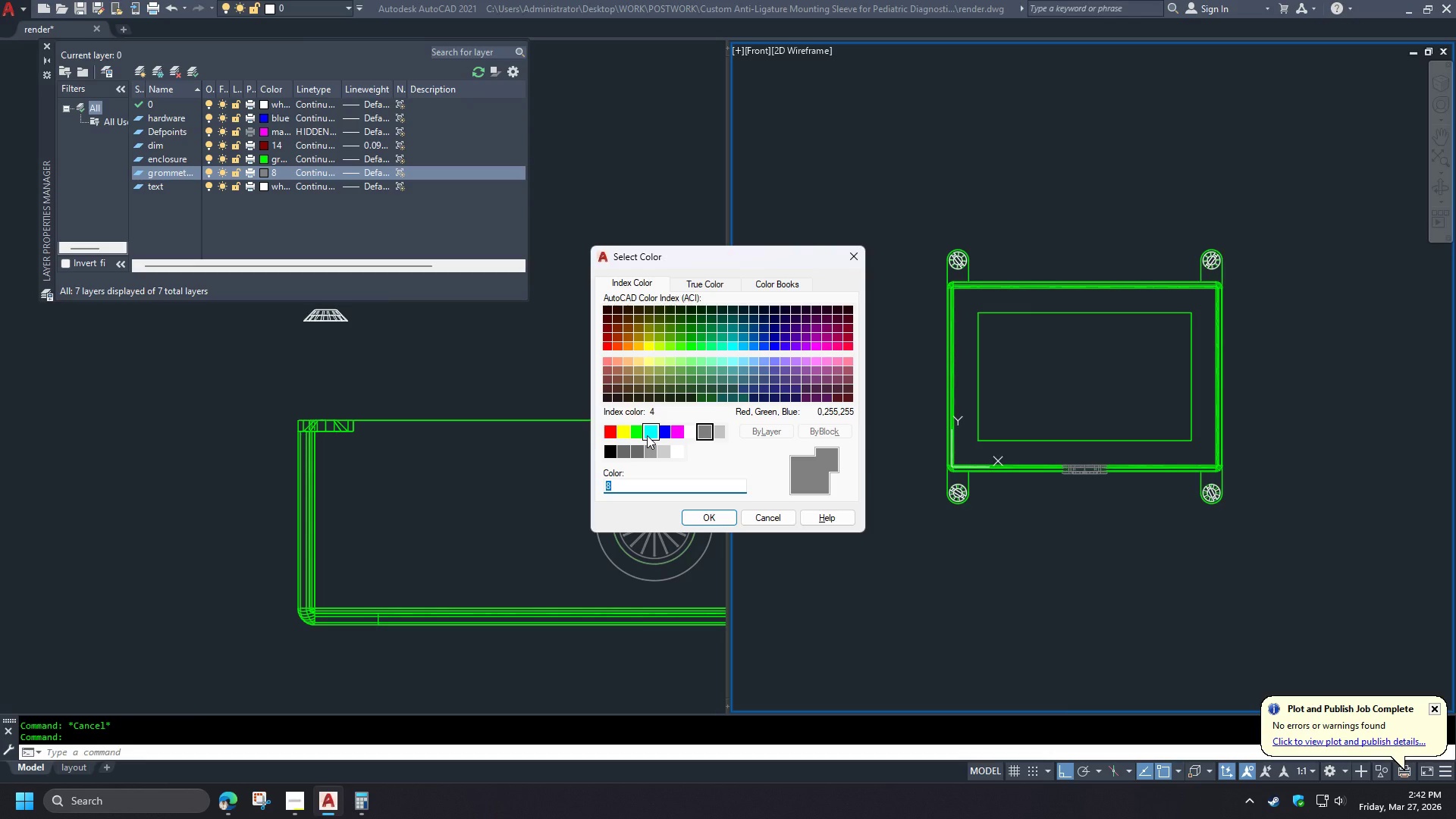 
wait(7.03)
 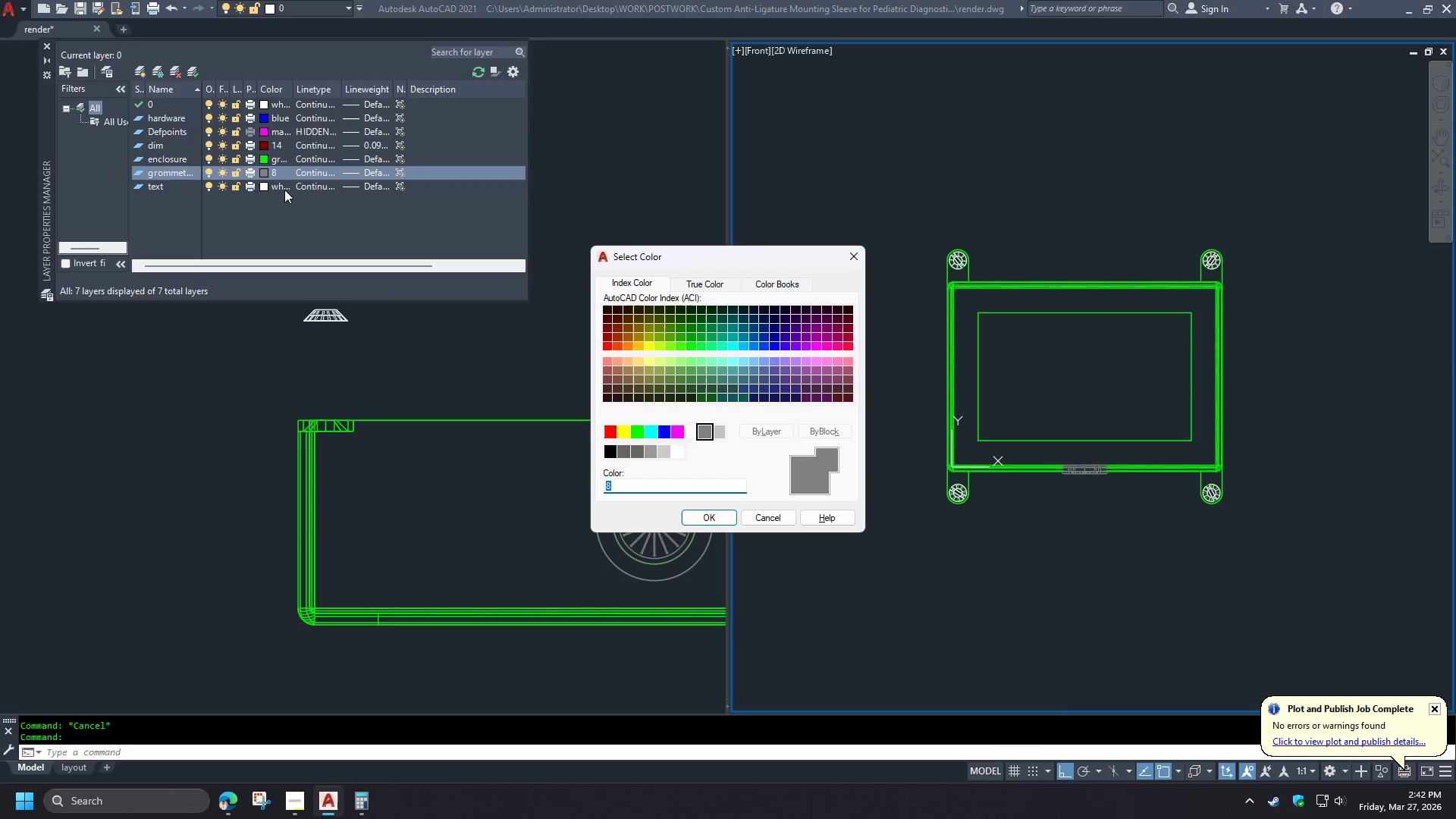 
left_click([626, 435])
 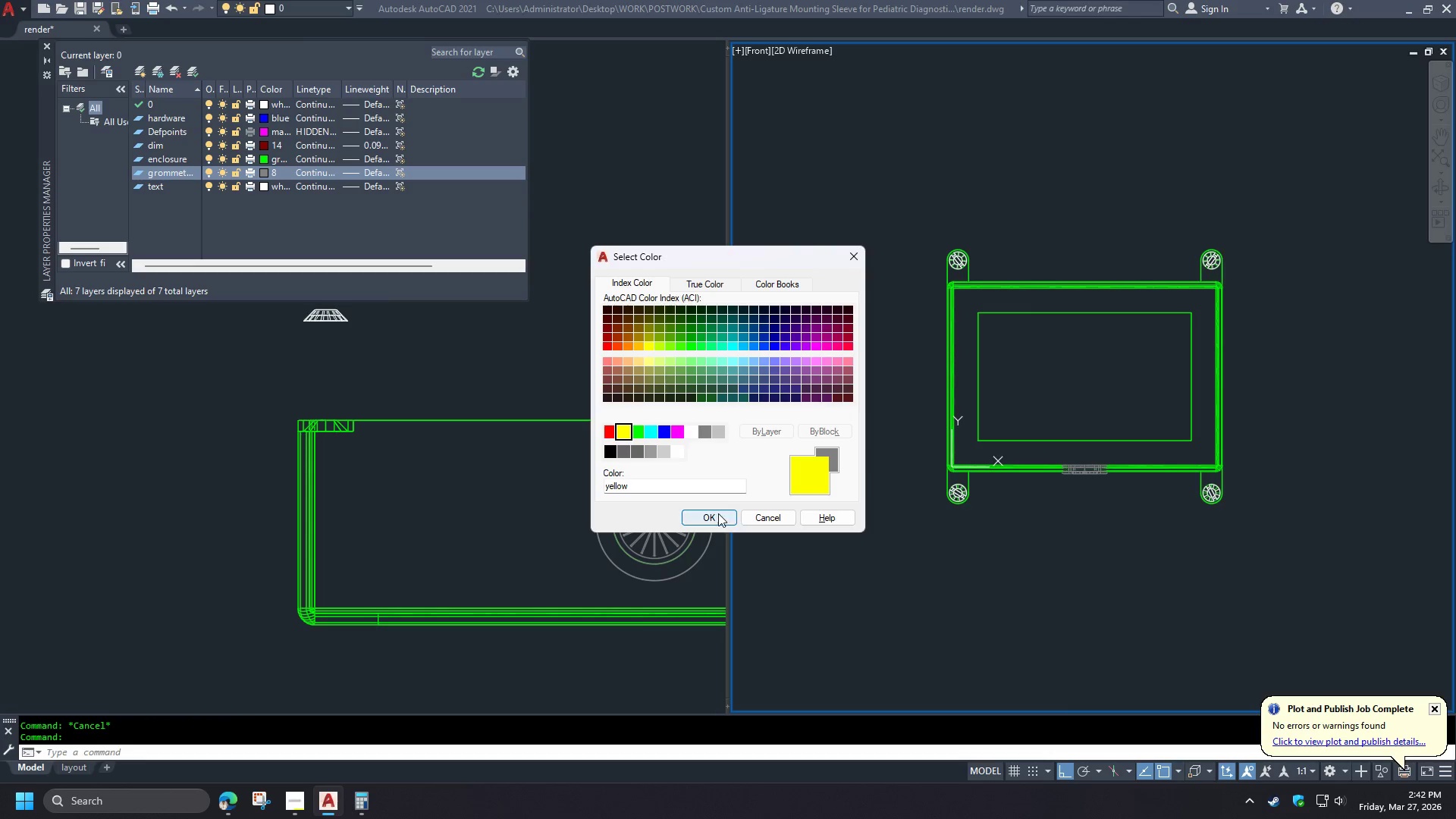 
left_click([714, 517])
 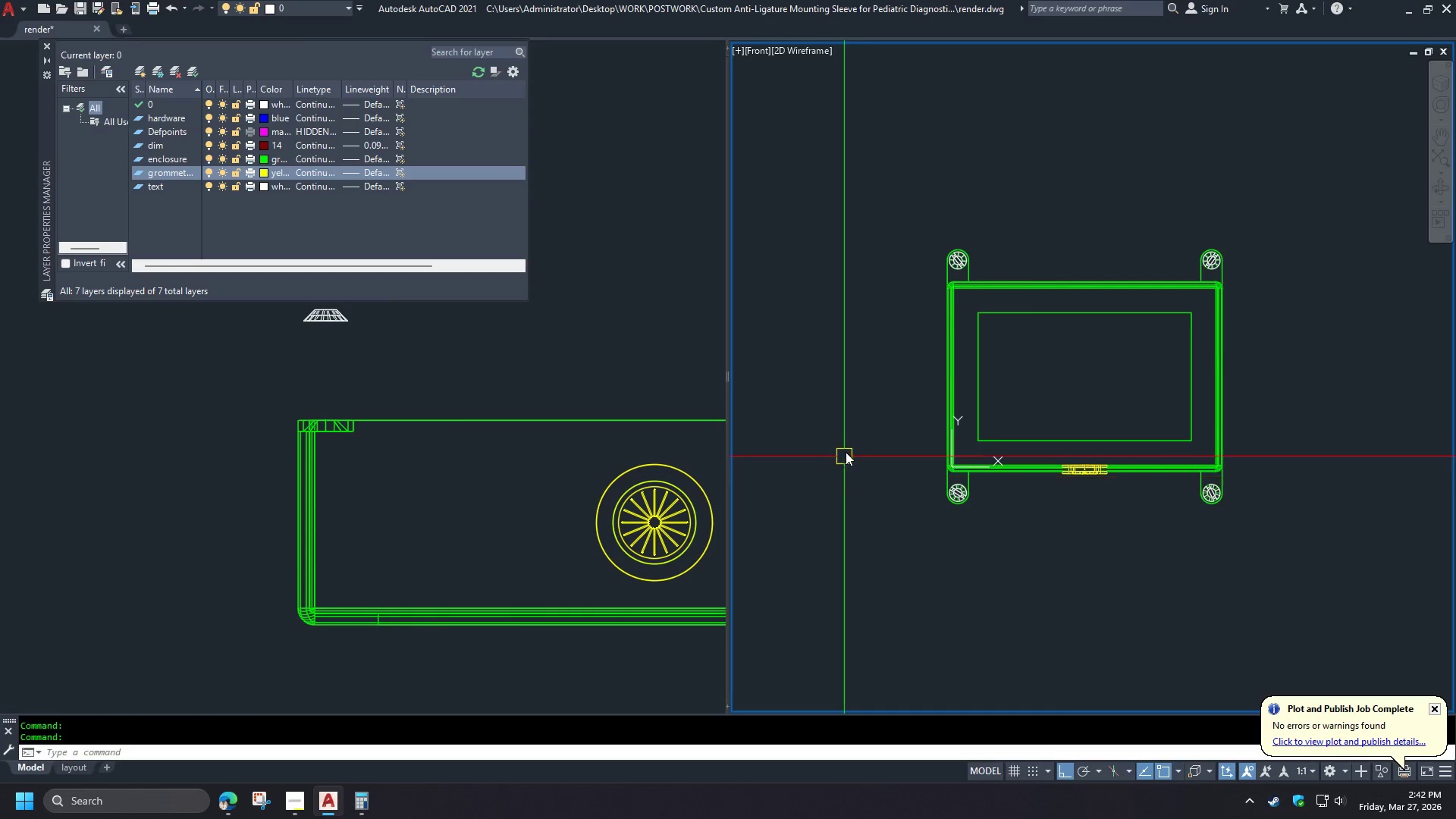 
key(Escape)
 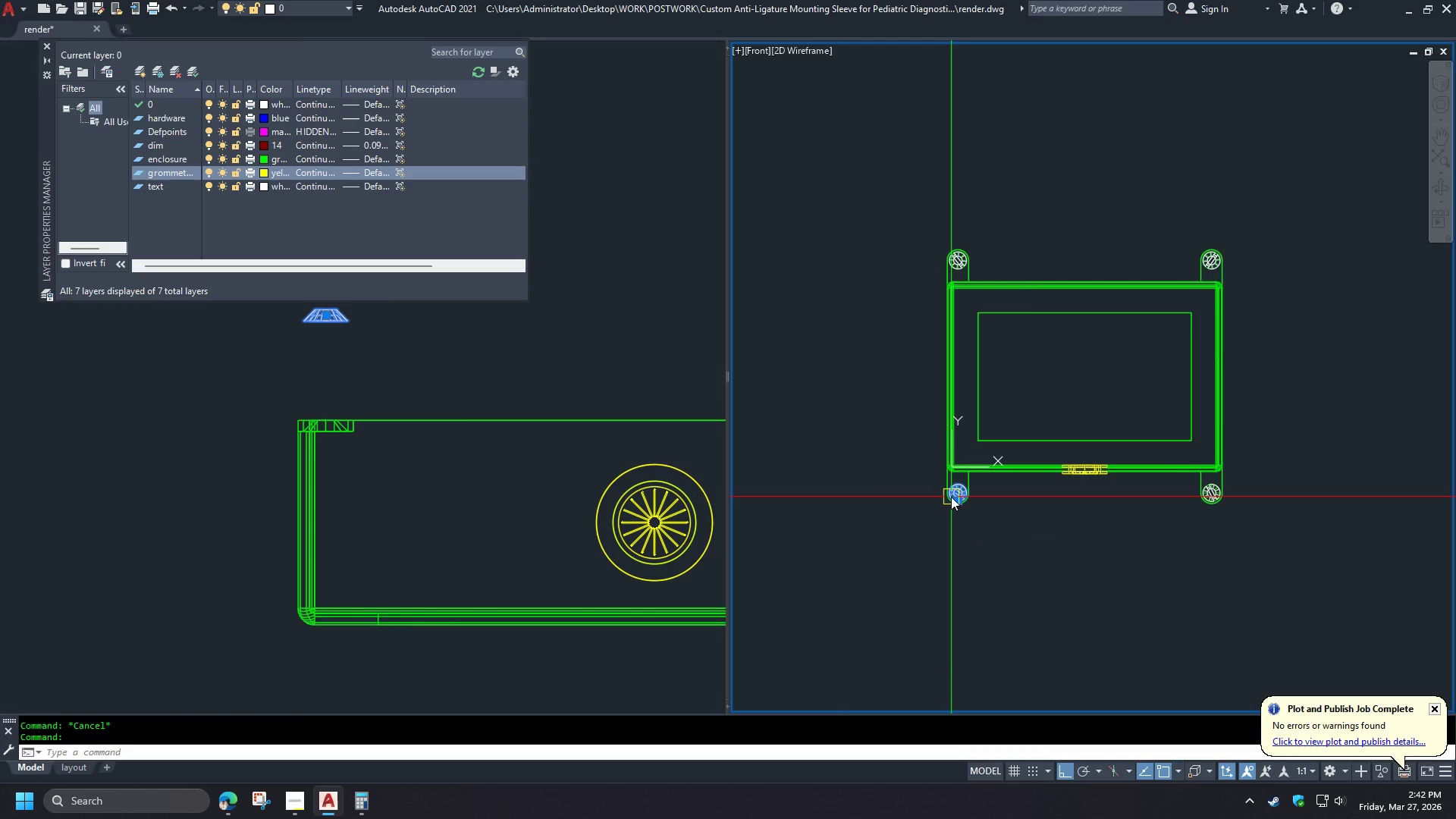 
key(Escape)
 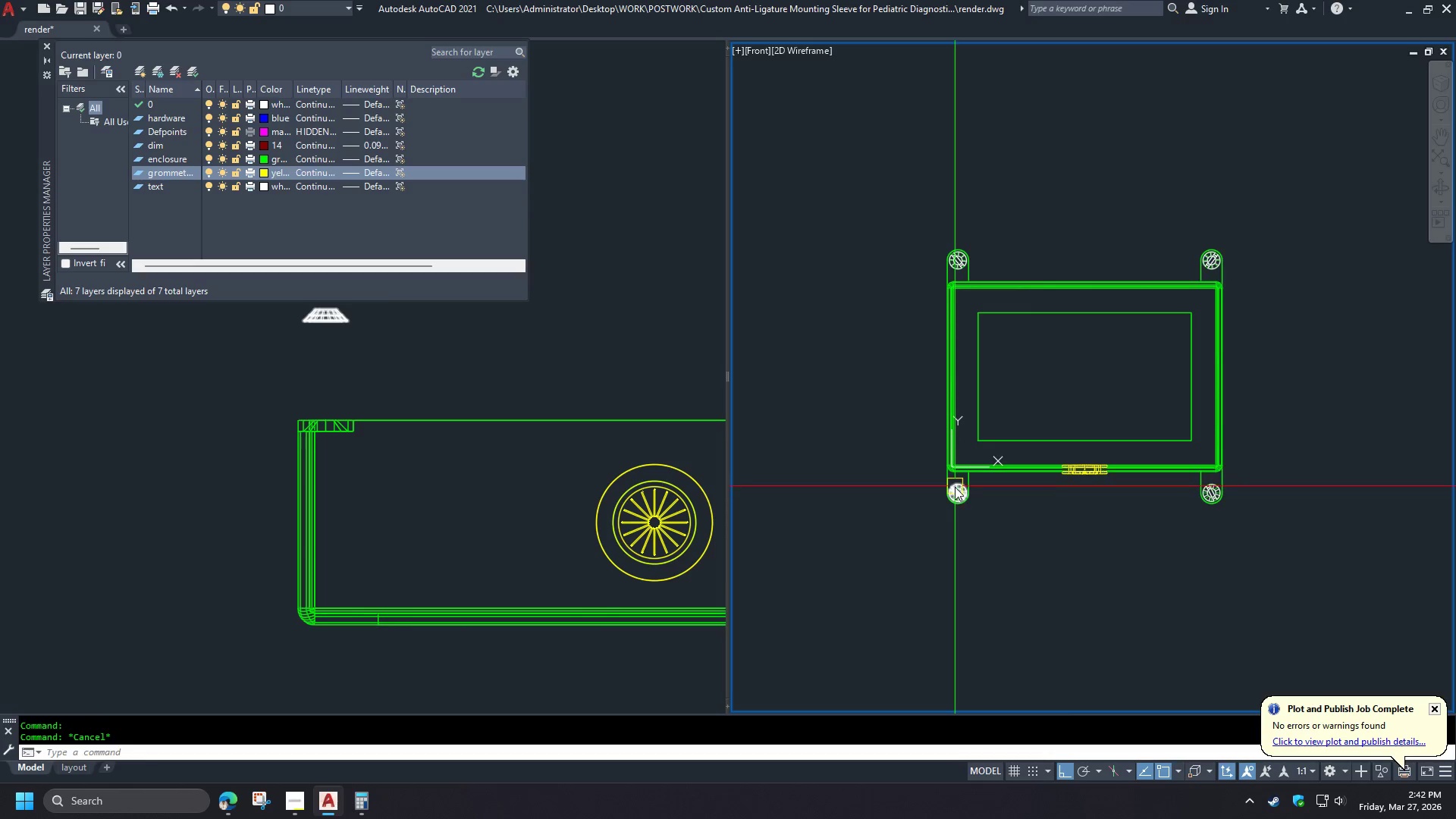 
left_click([958, 492])
 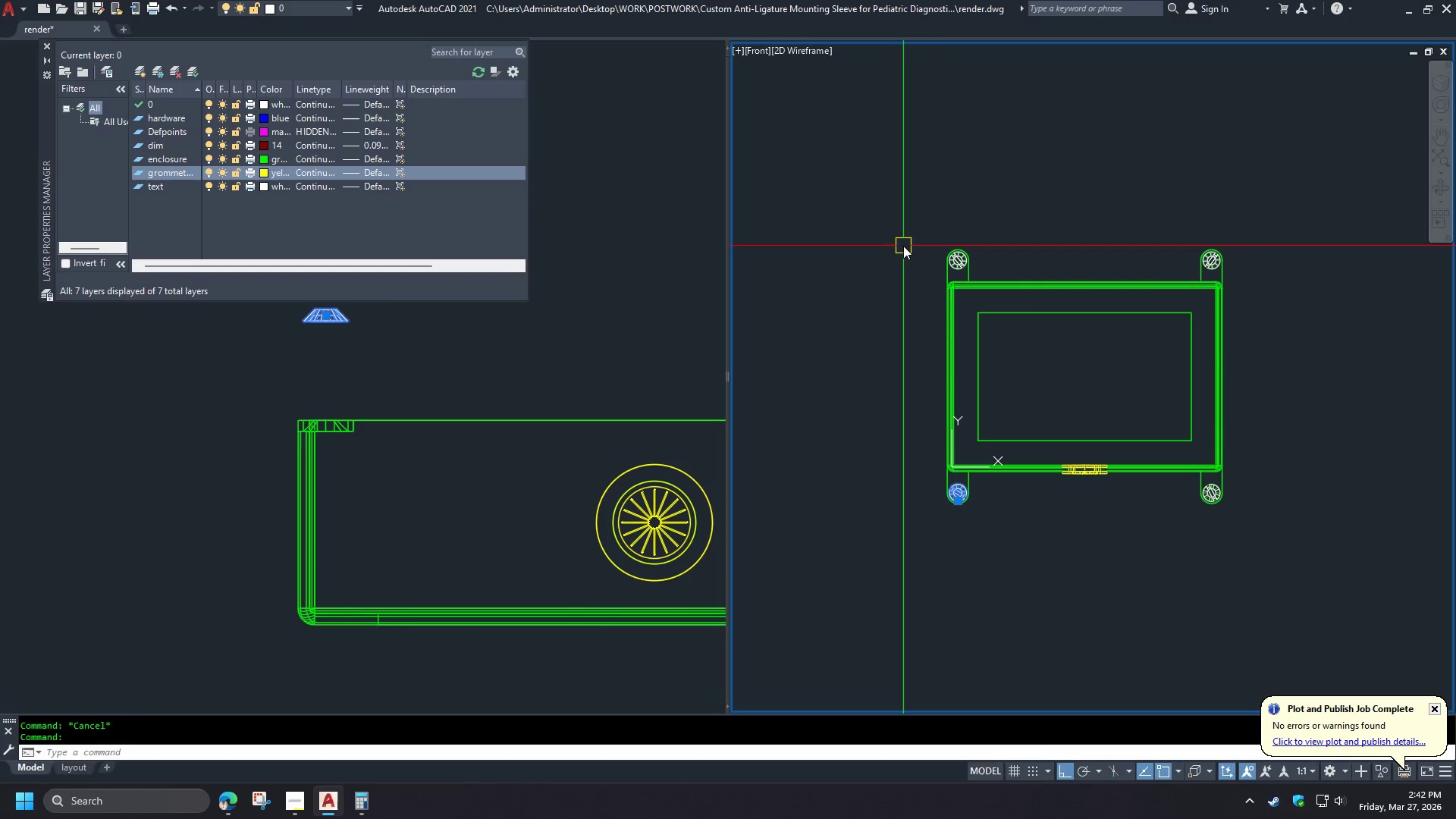 
left_click_drag(start_coordinate=[903, 242], to_coordinate=[908, 243])
 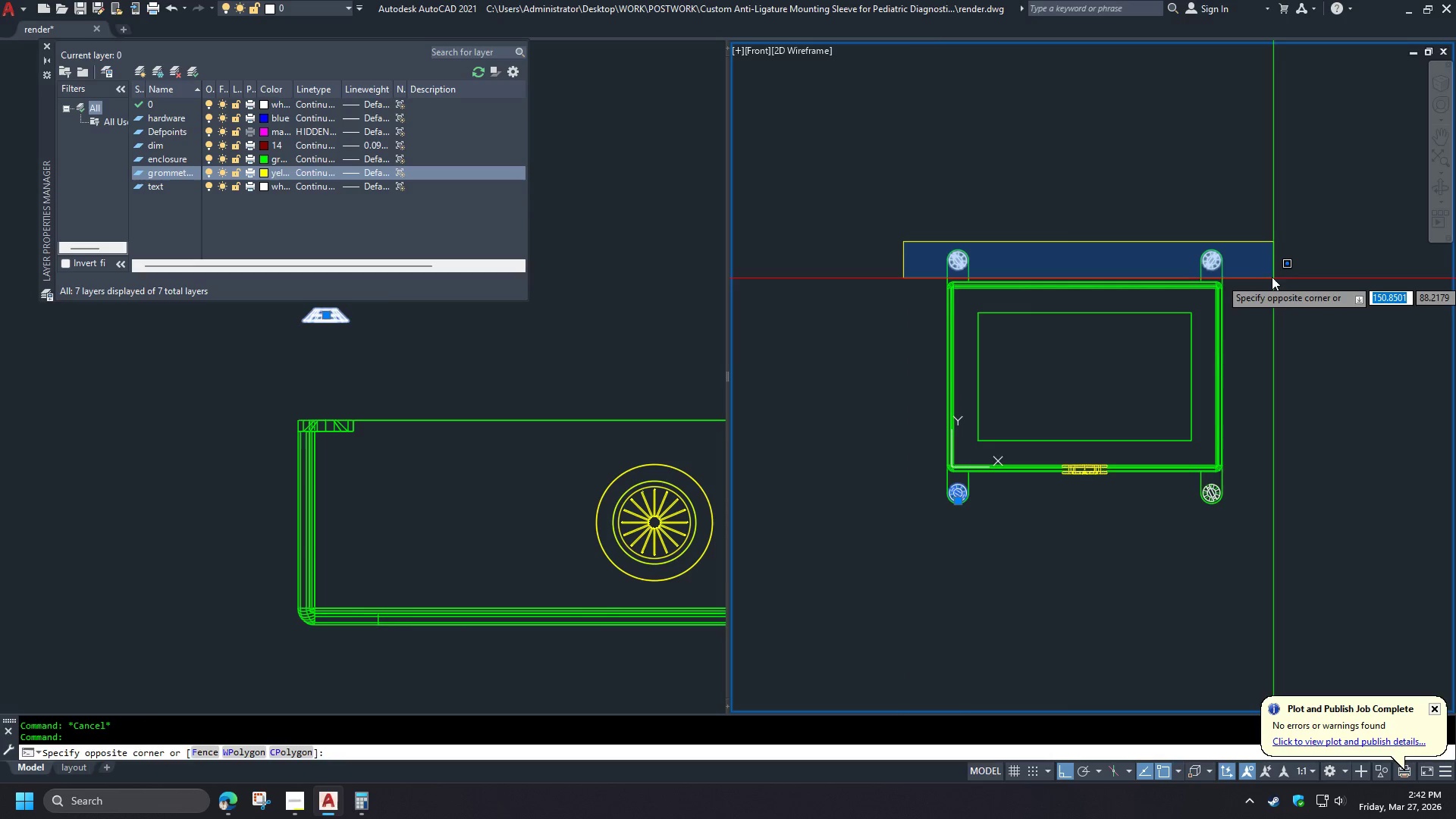 
left_click([1271, 276])
 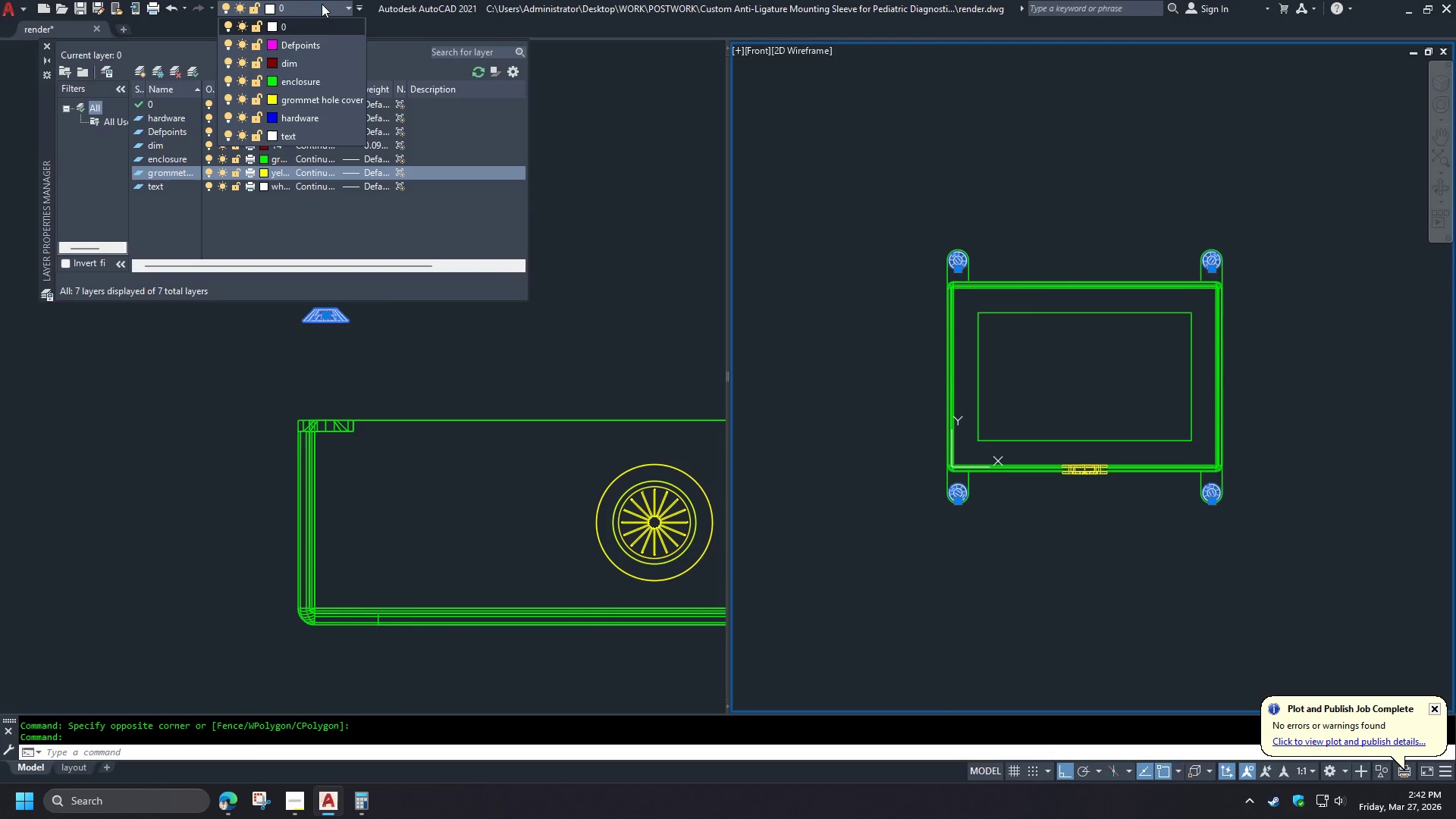 
left_click([315, 116])
 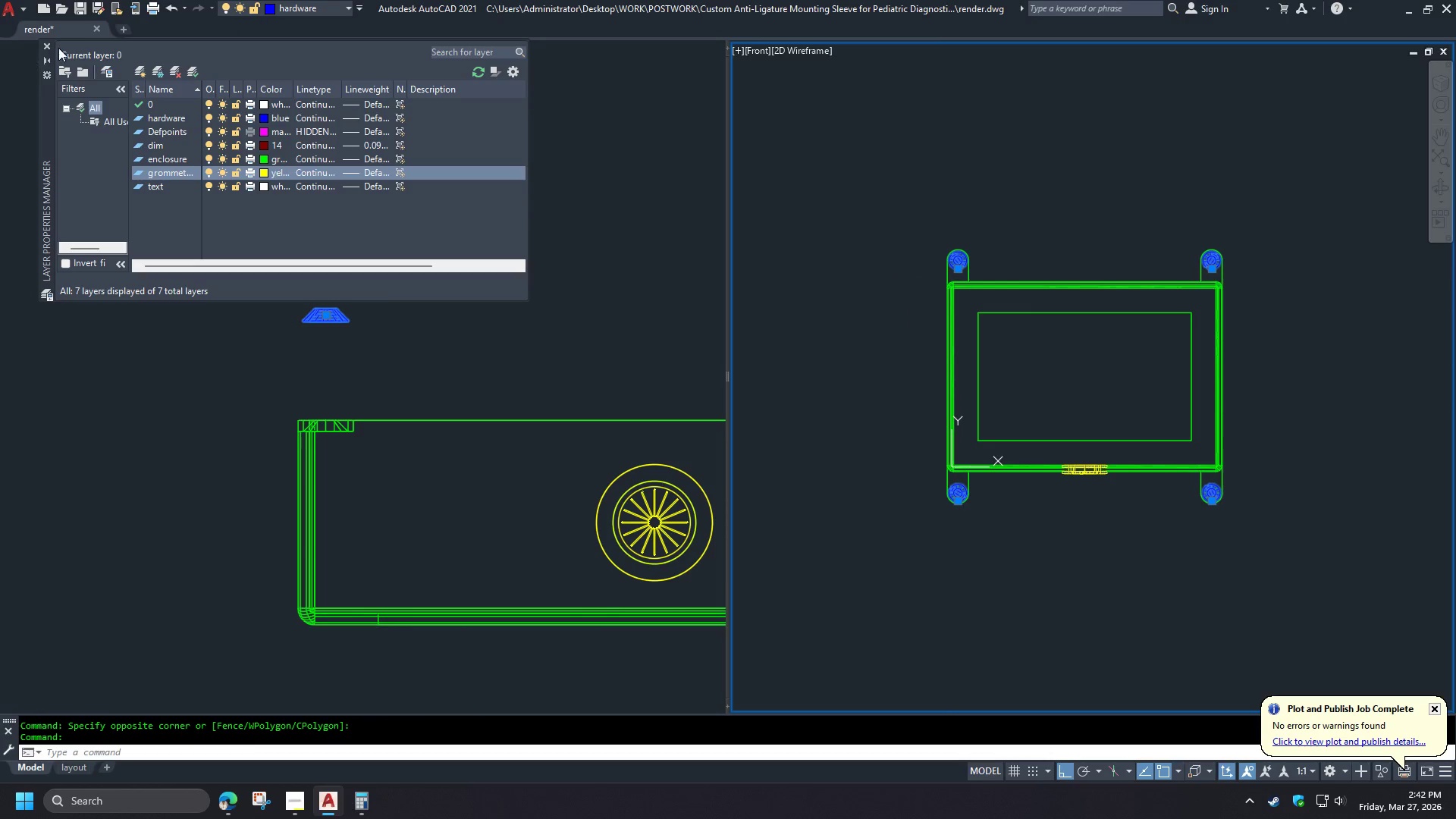 
left_click([46, 47])
 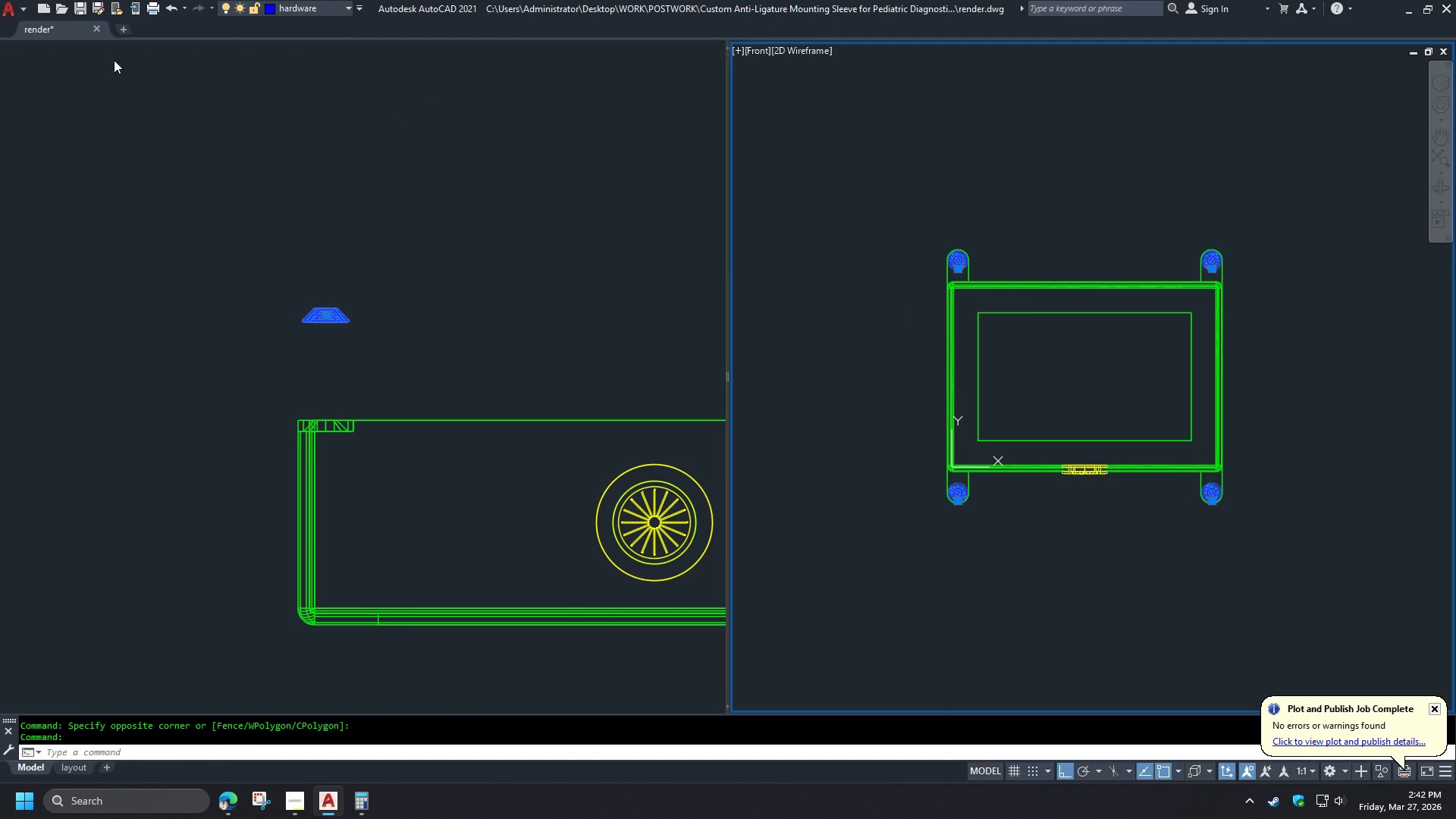 
key(Escape)
 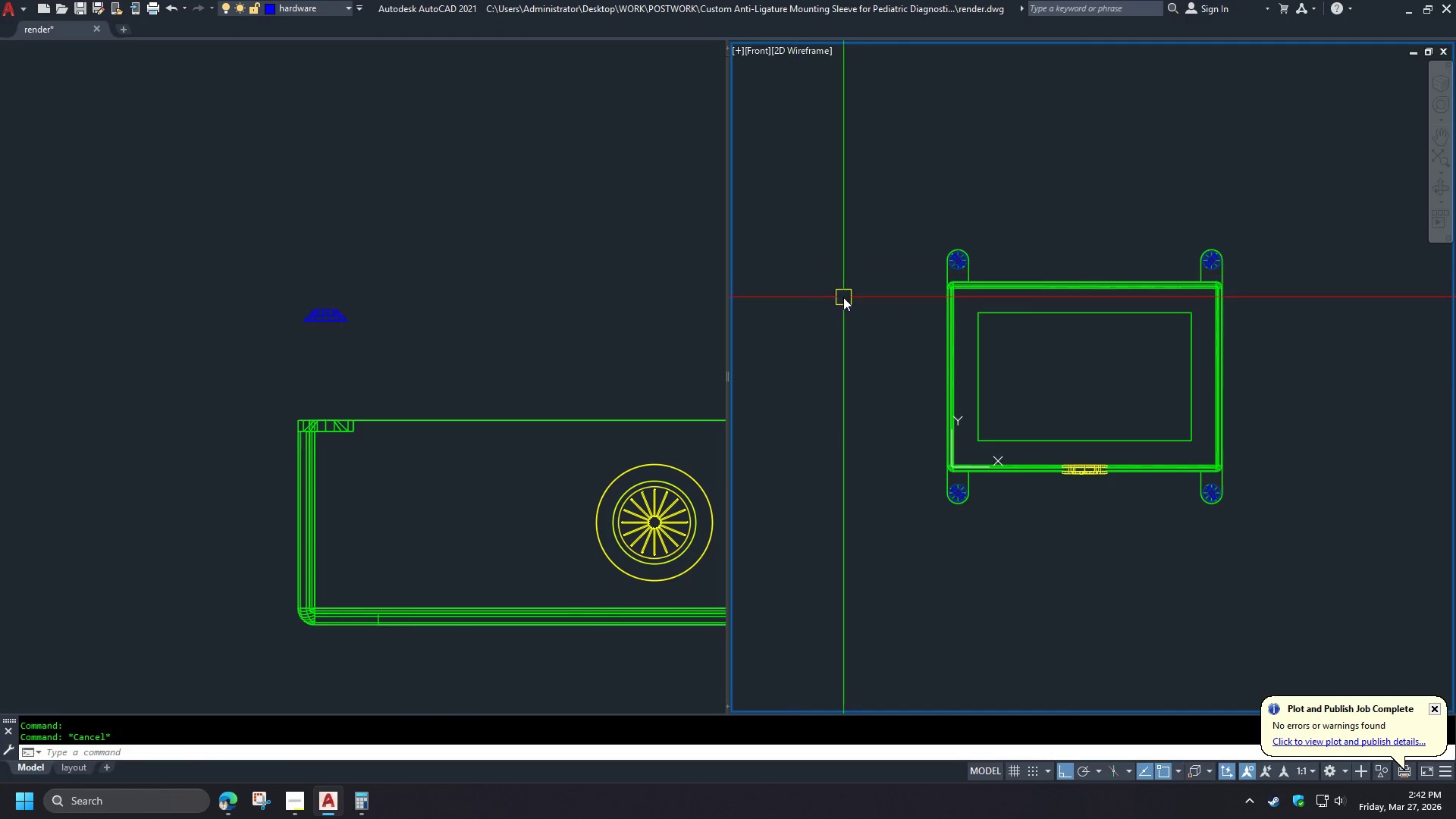 
key(Escape)
 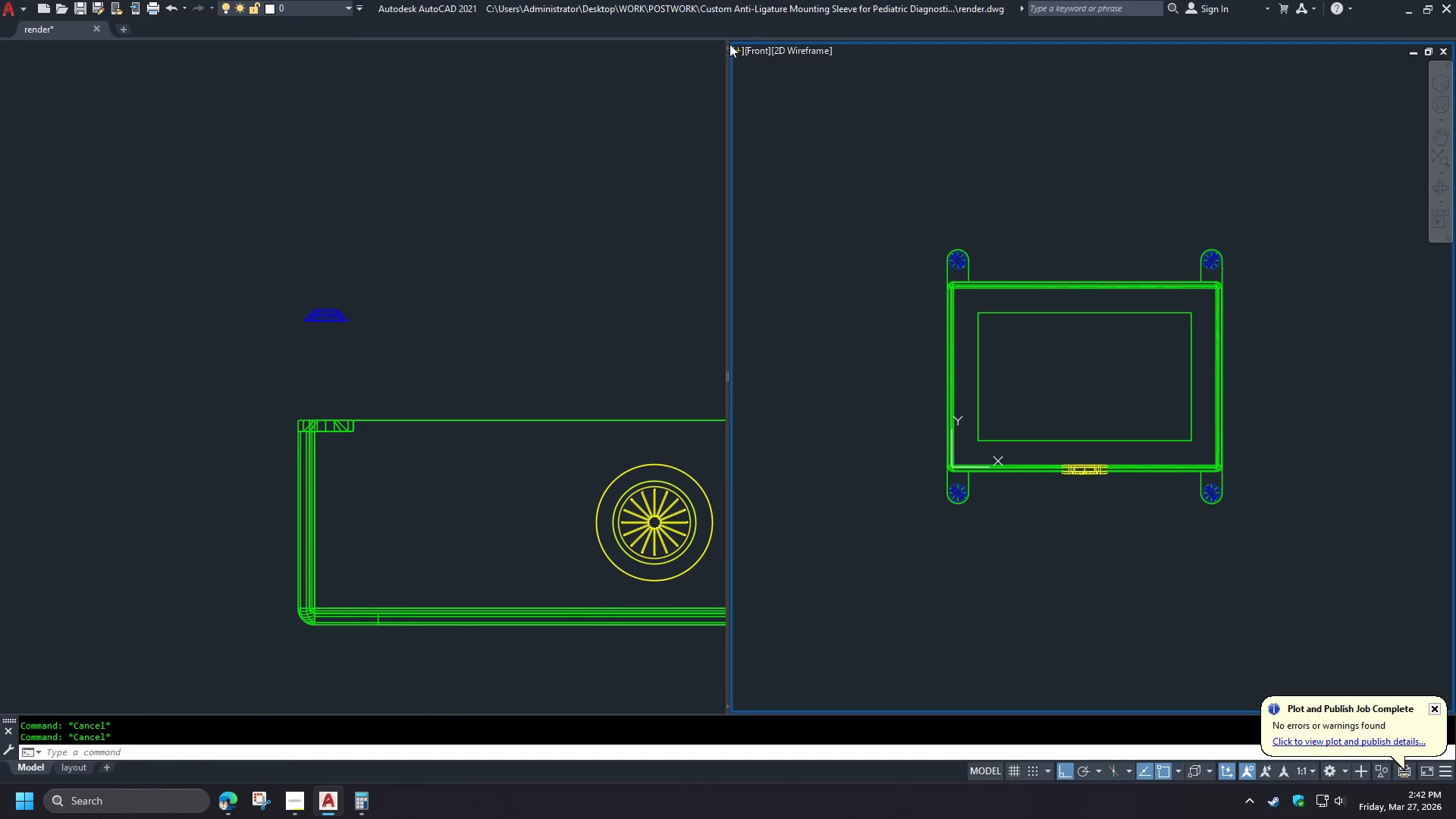 
double_click([739, 50])
 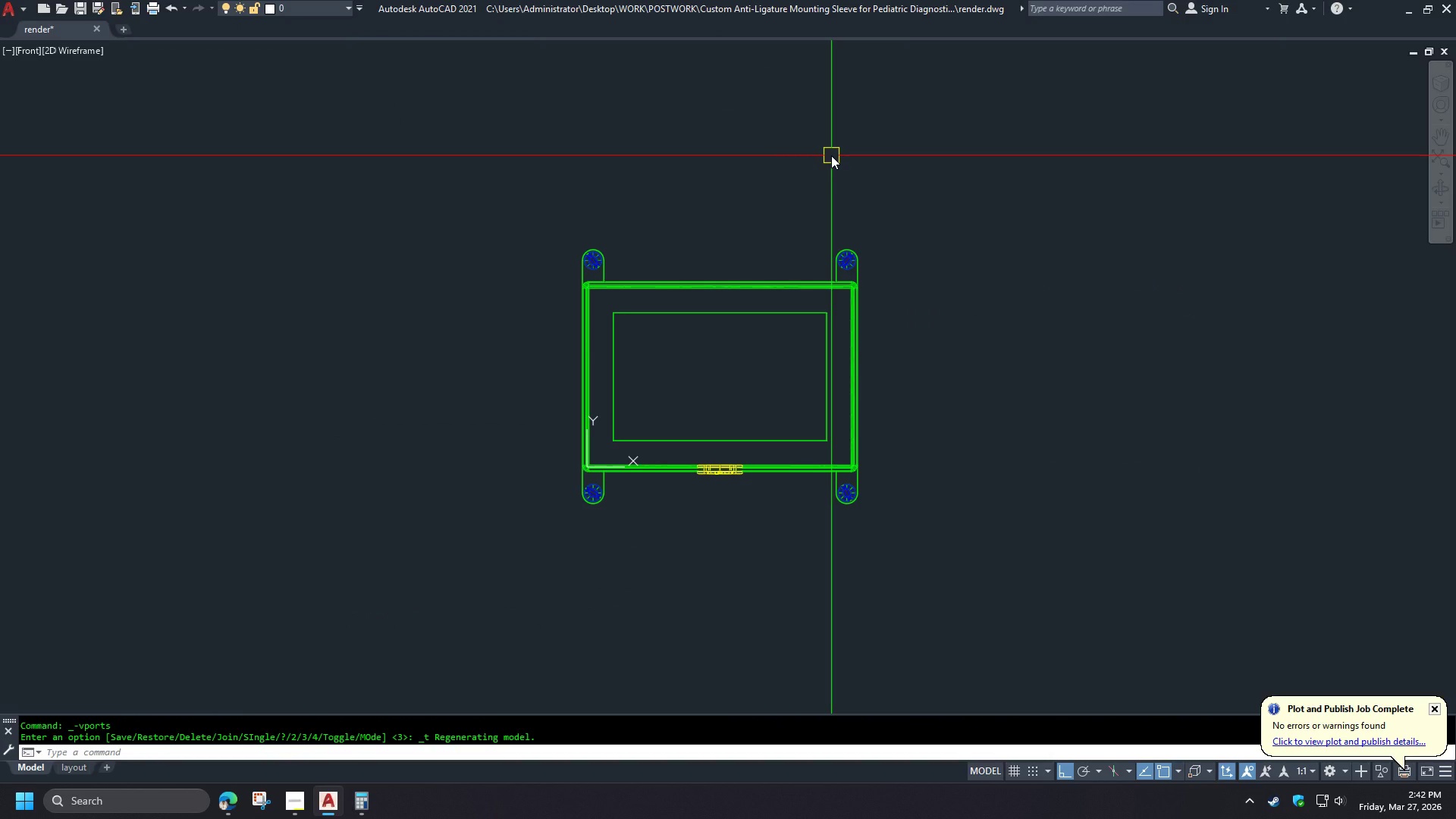 
type(-v sw re )
 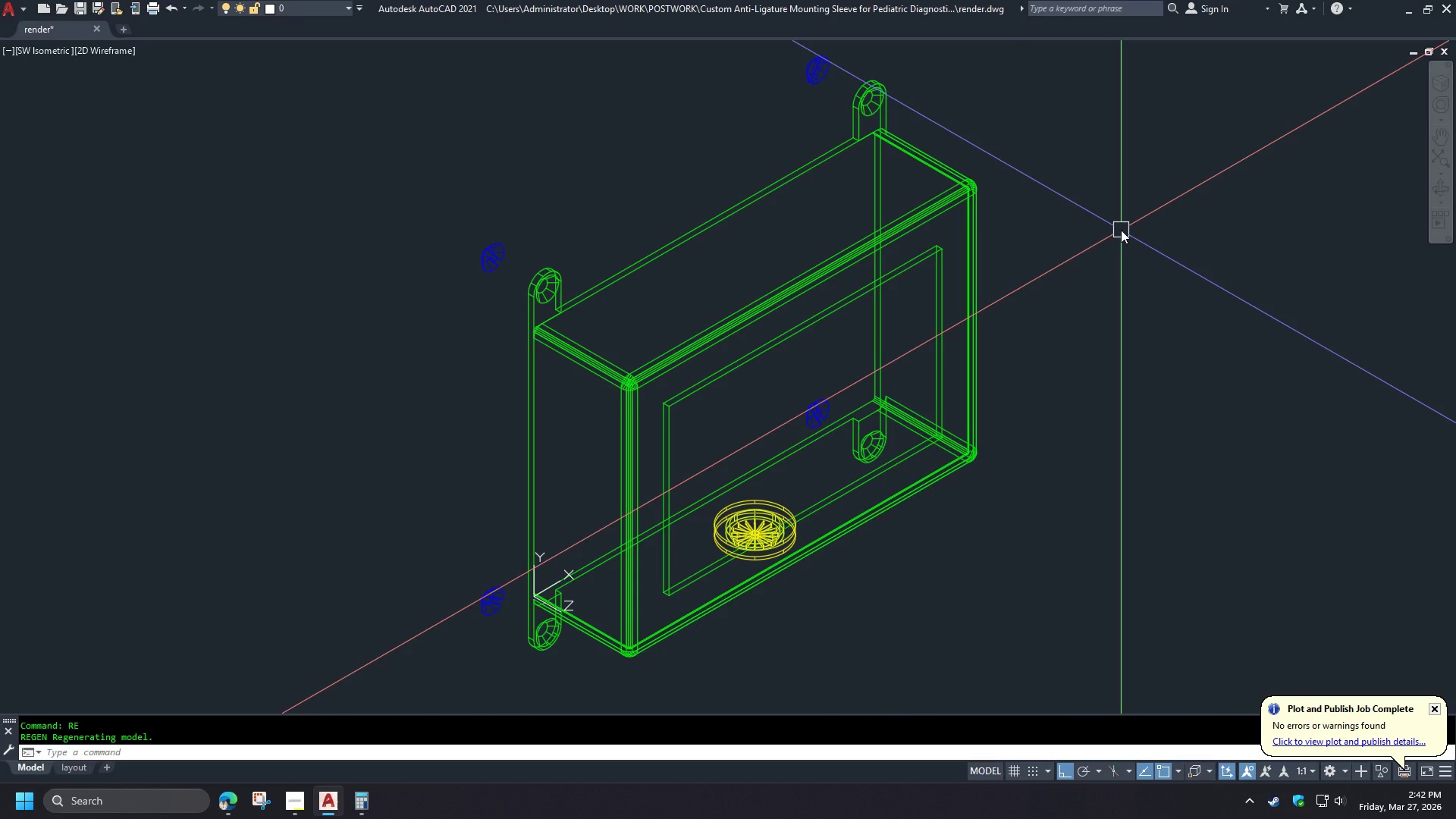 
key(Minus)
 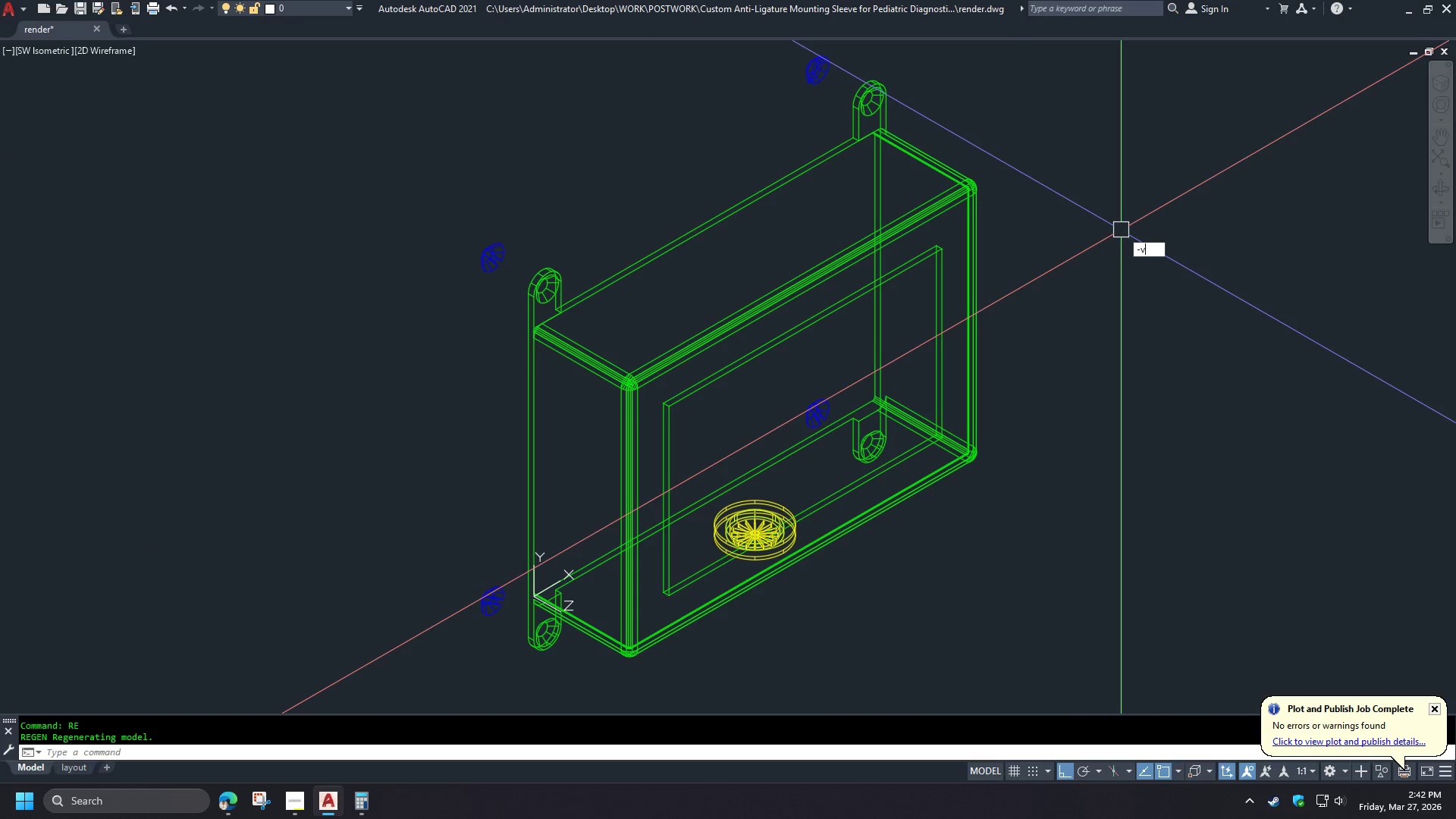 
key(V)
 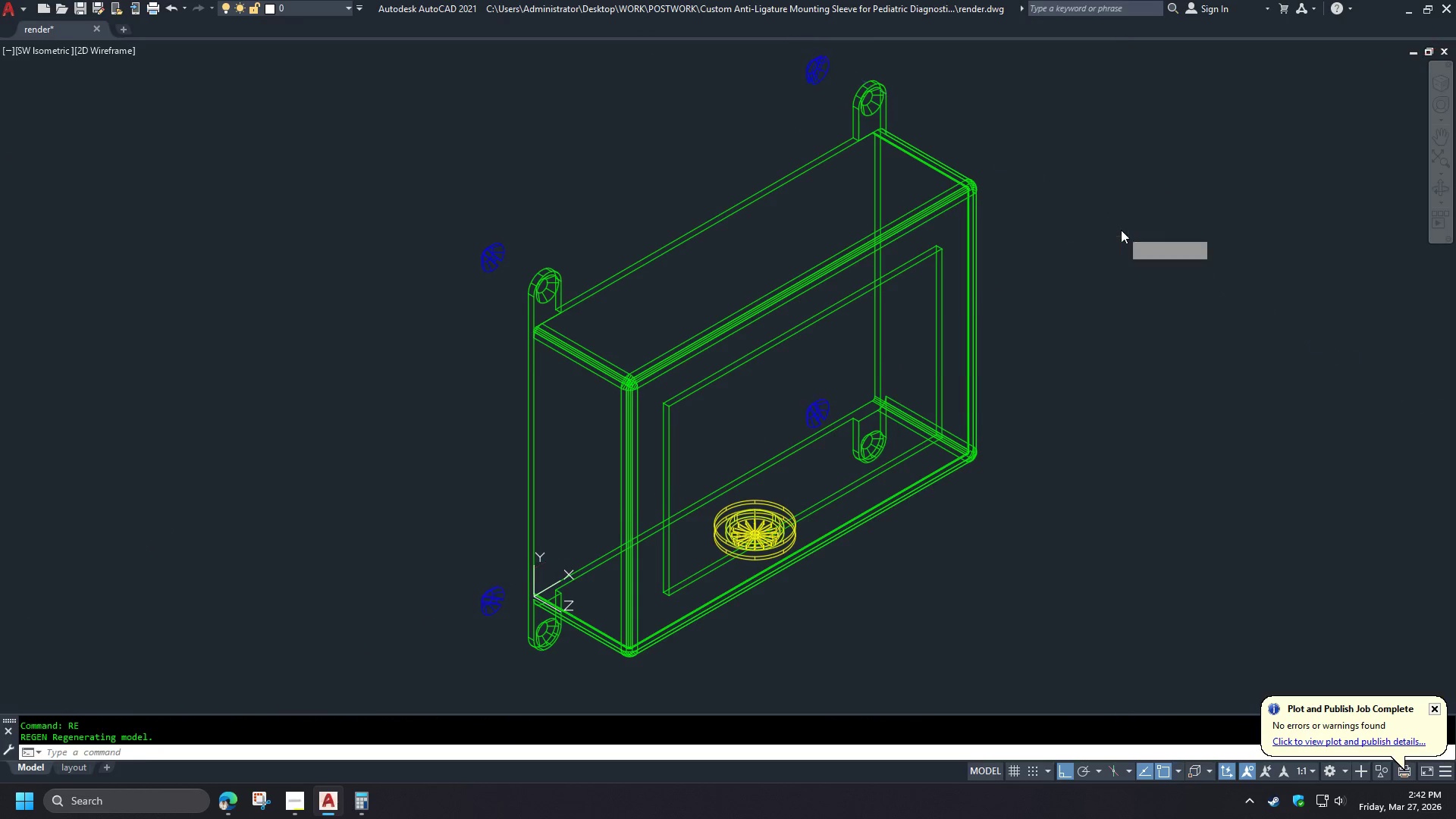 
key(Space)
 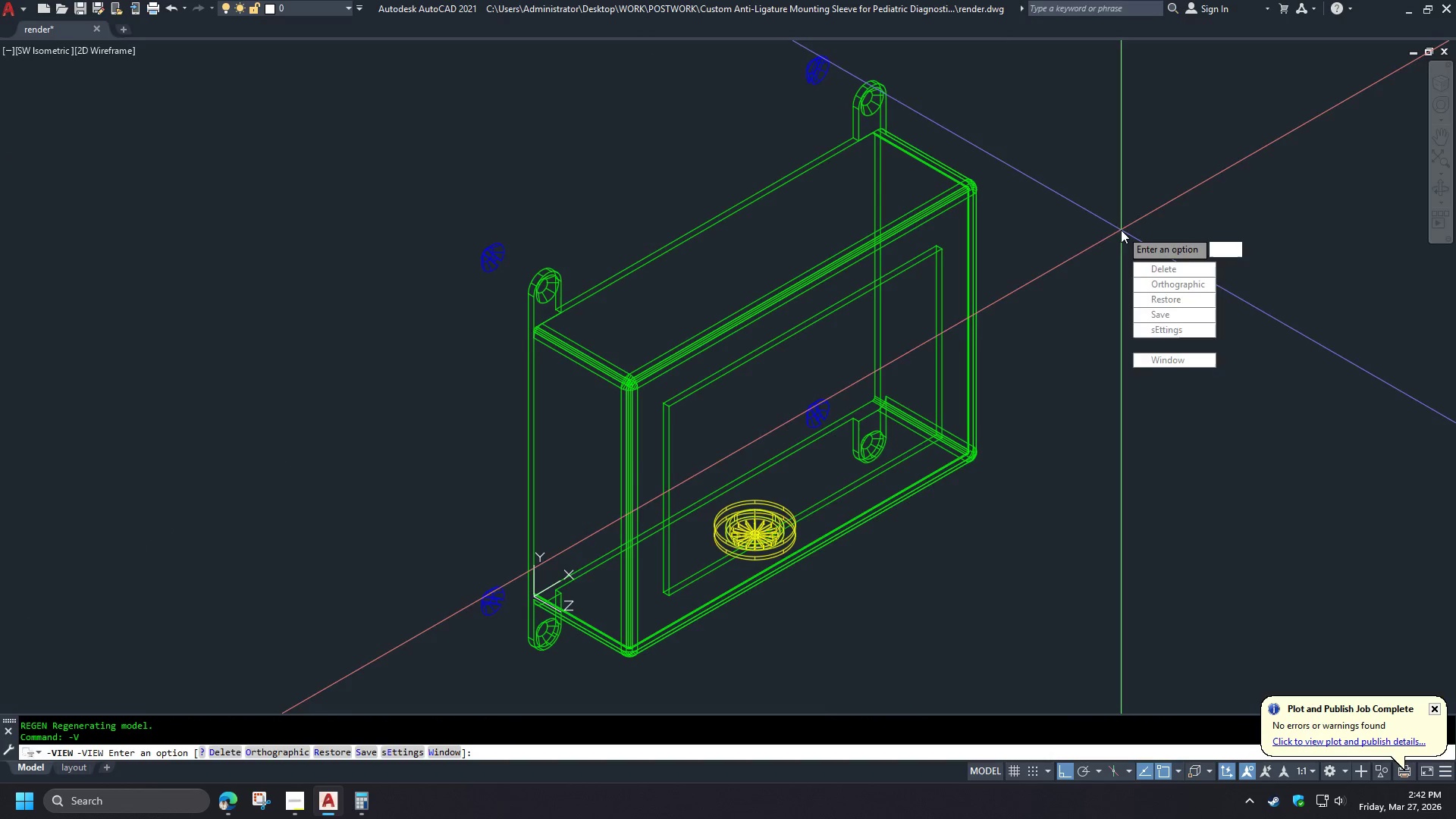 
key(T)
 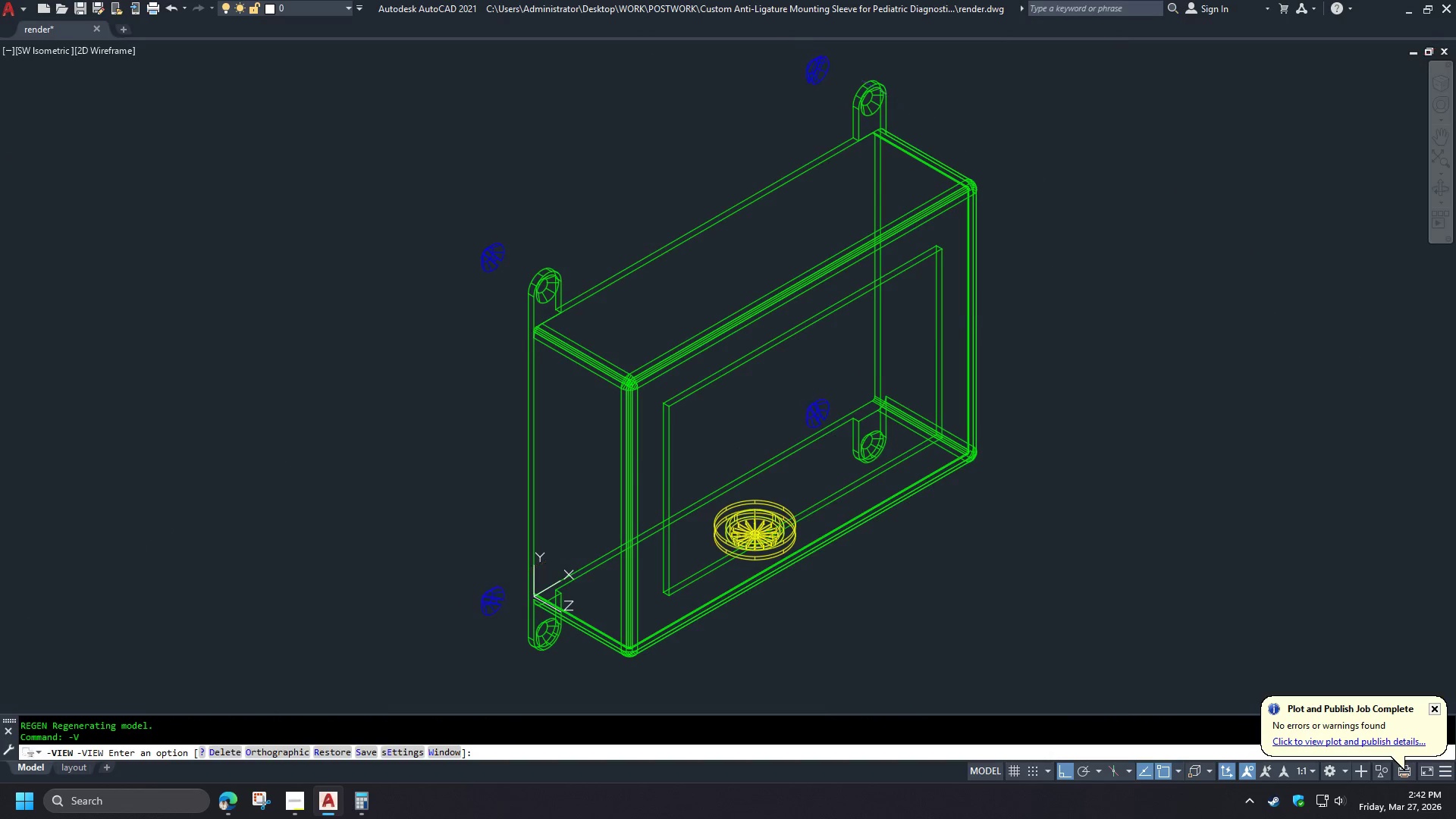 
key(Space)
 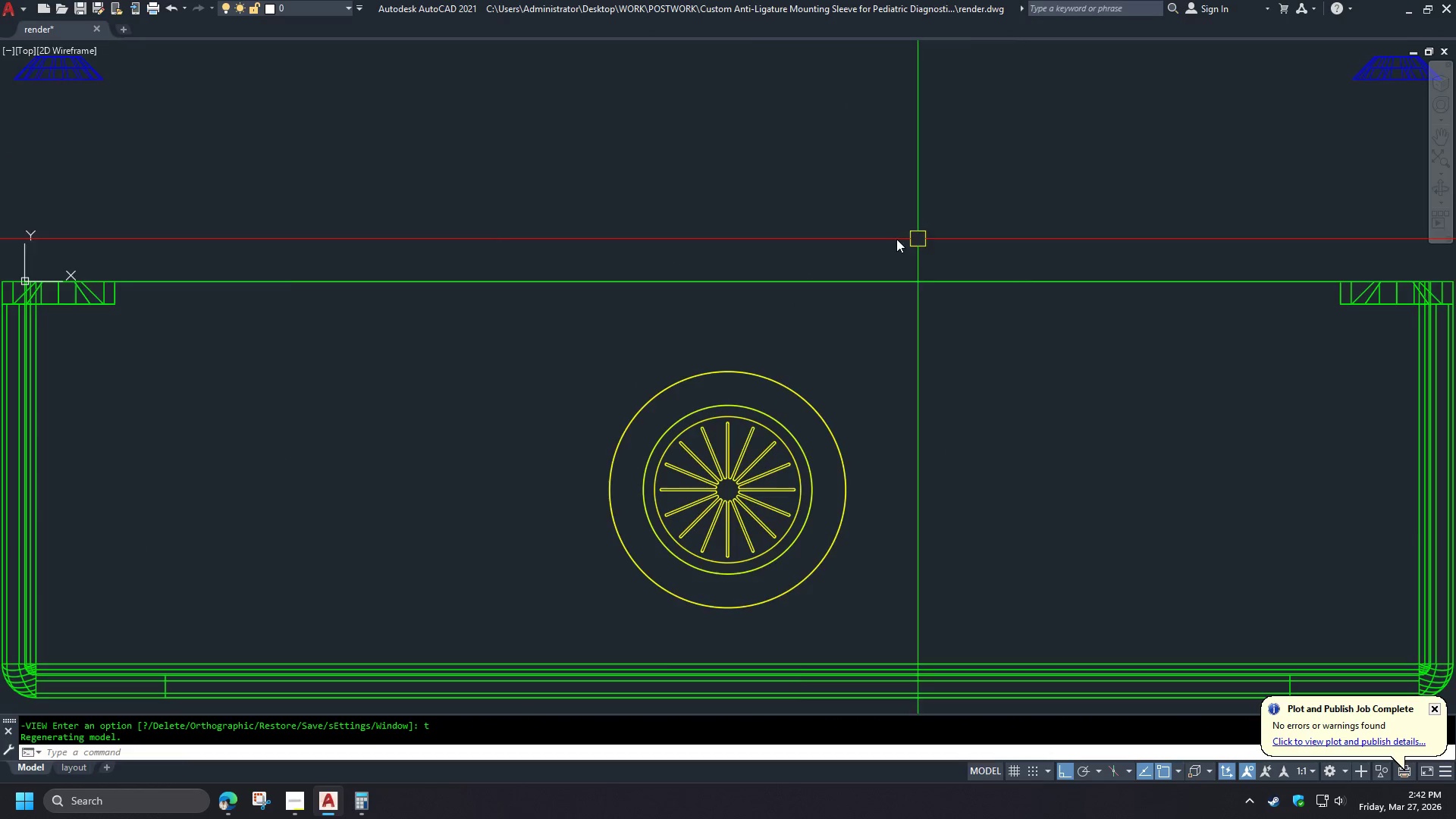 
left_click_drag(start_coordinate=[348, 118], to_coordinate=[459, 155])
 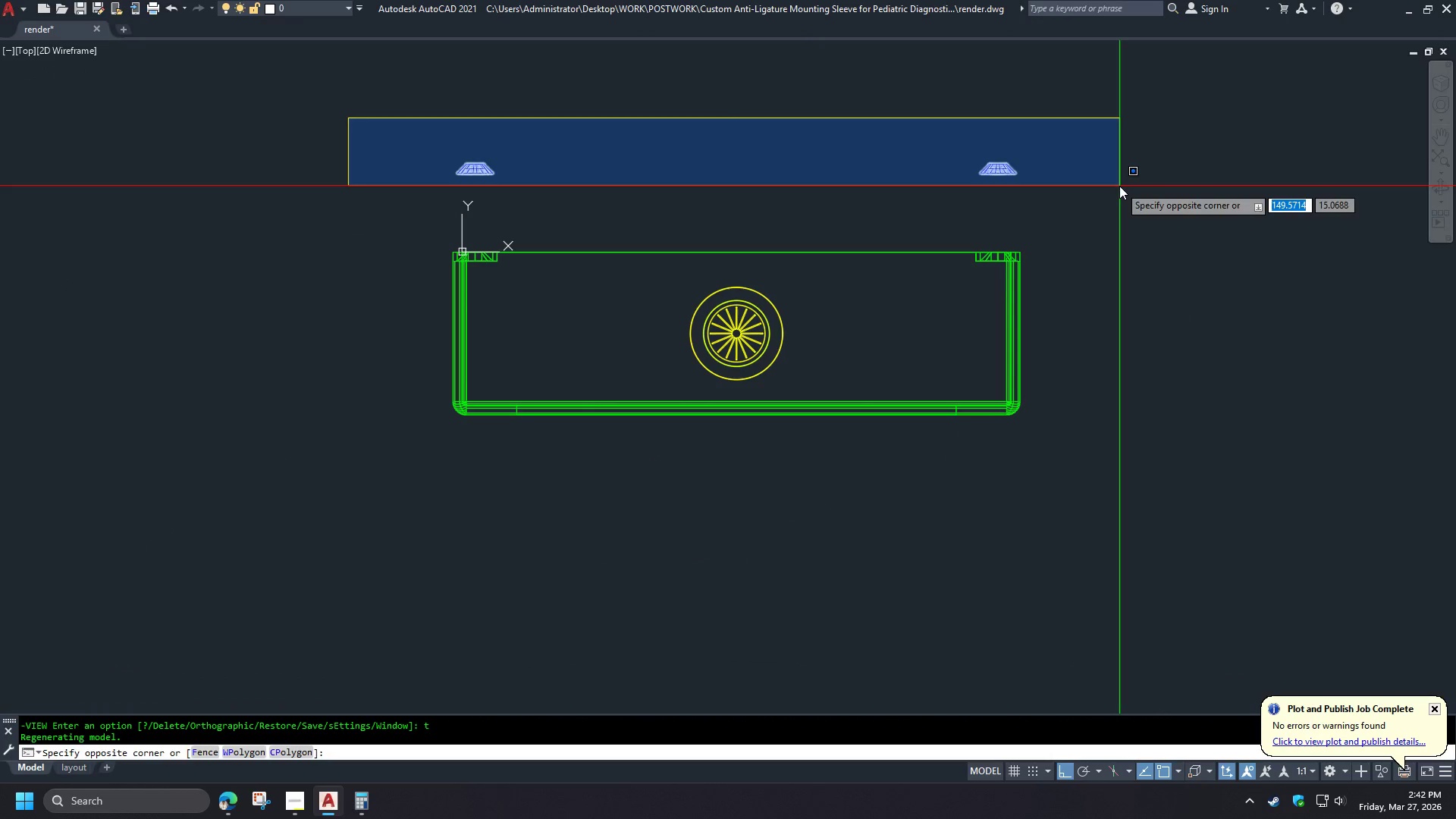 
scroll: coordinate [730, 231], scroll_direction: down, amount: 2.0
 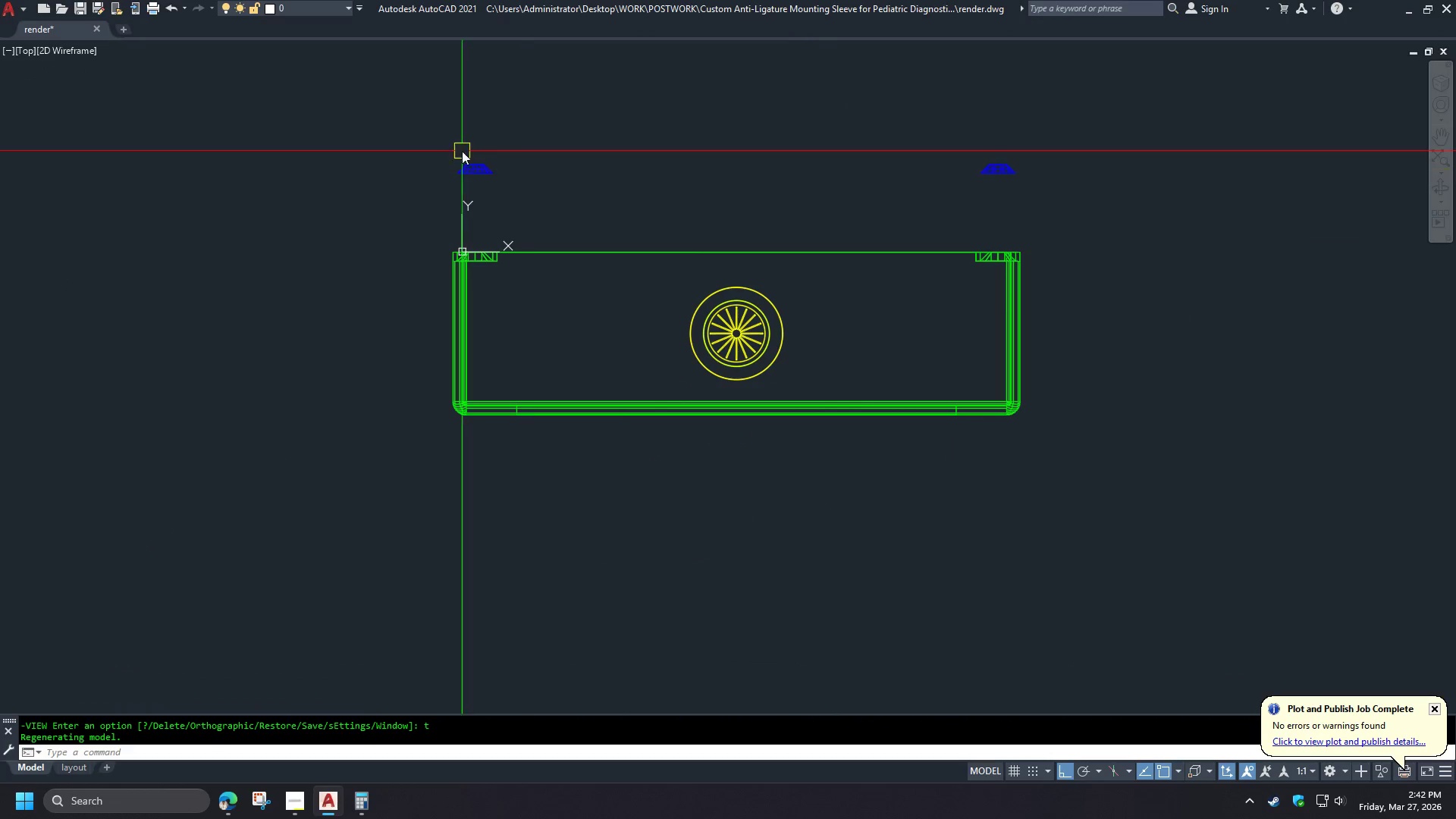 
left_click([1119, 186])
 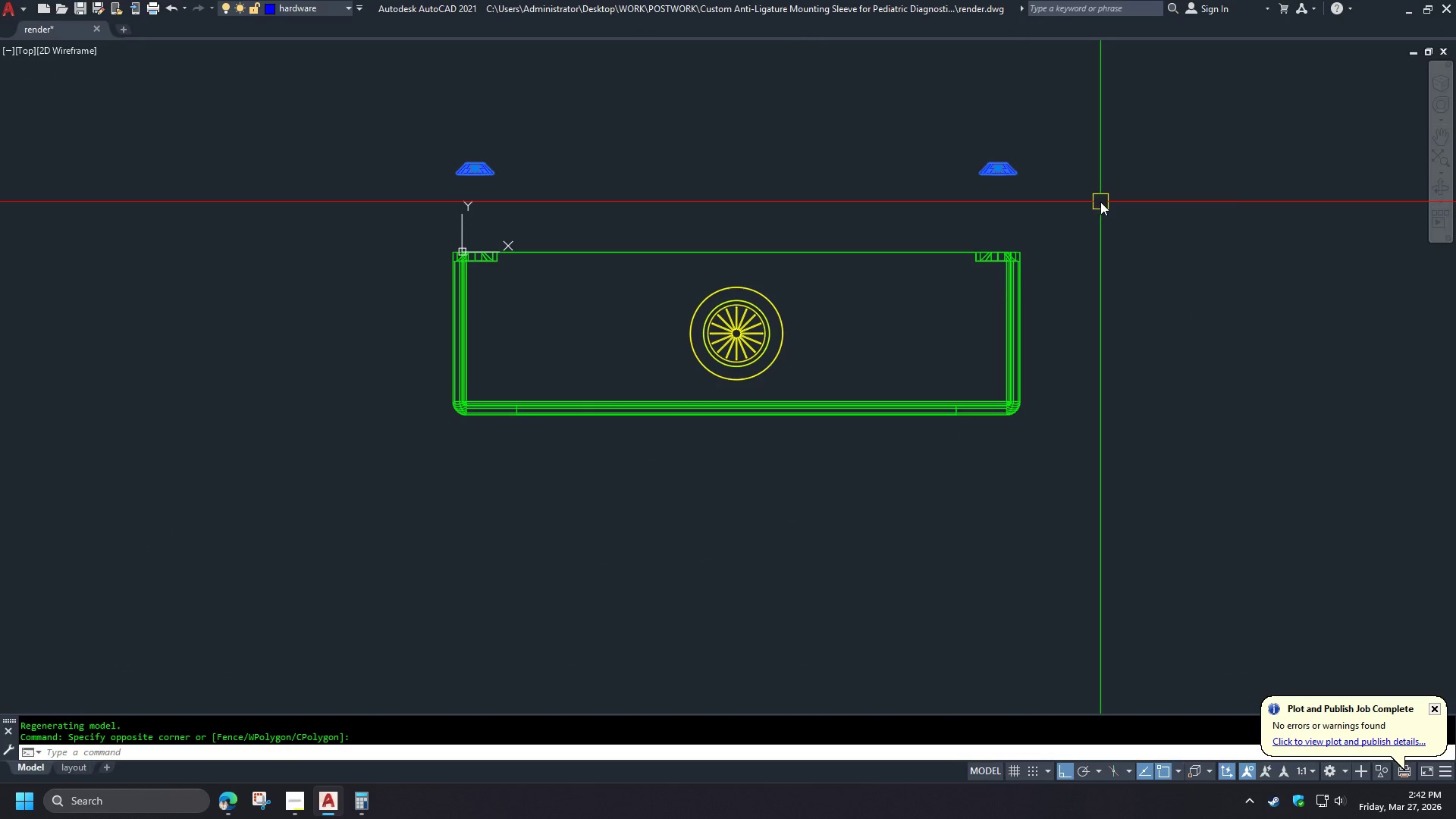 
type(m 20 -v sw re -v t )
 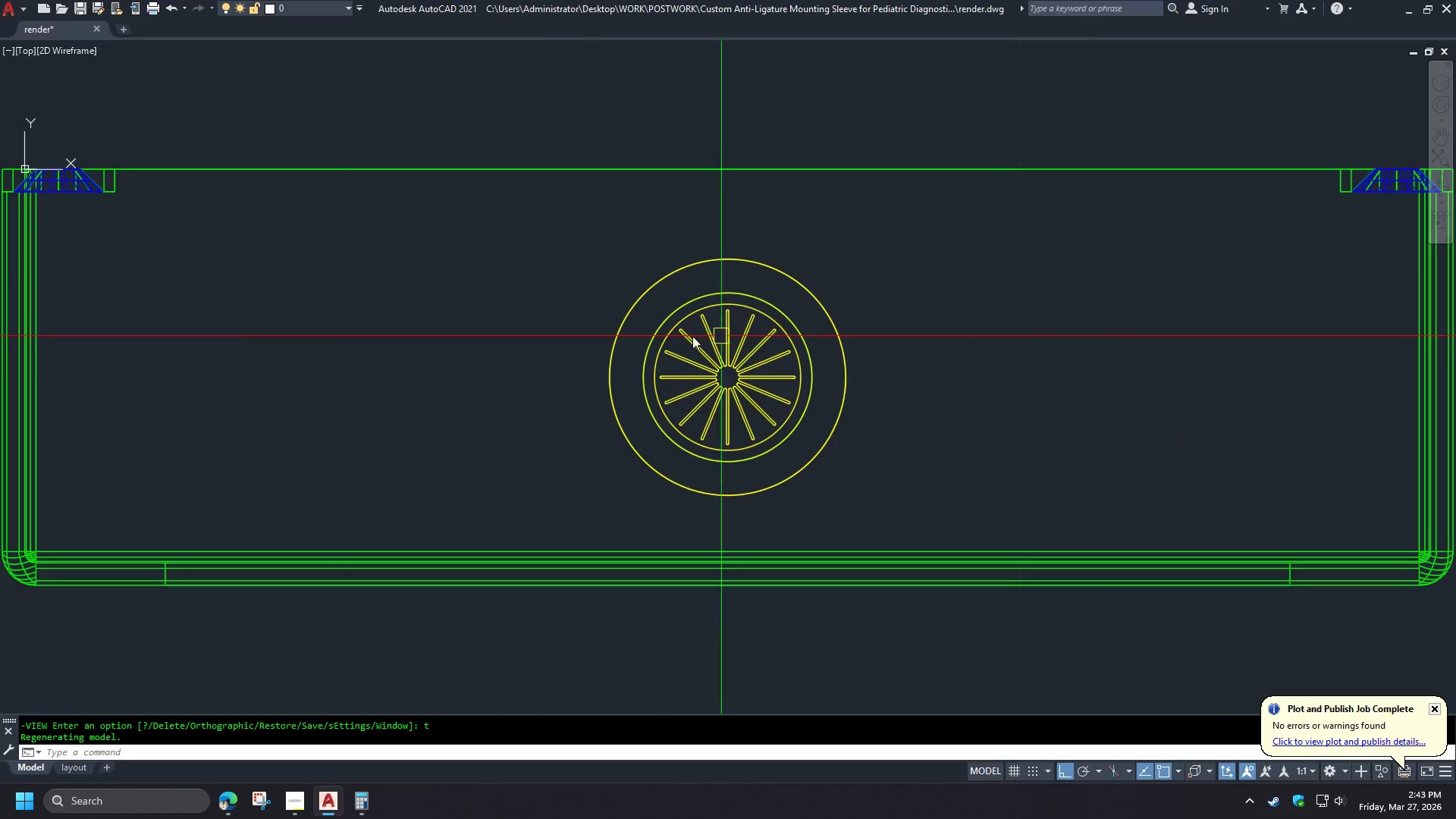 
left_click_drag(start_coordinate=[1095, 261], to_coordinate=[1098, 272])
 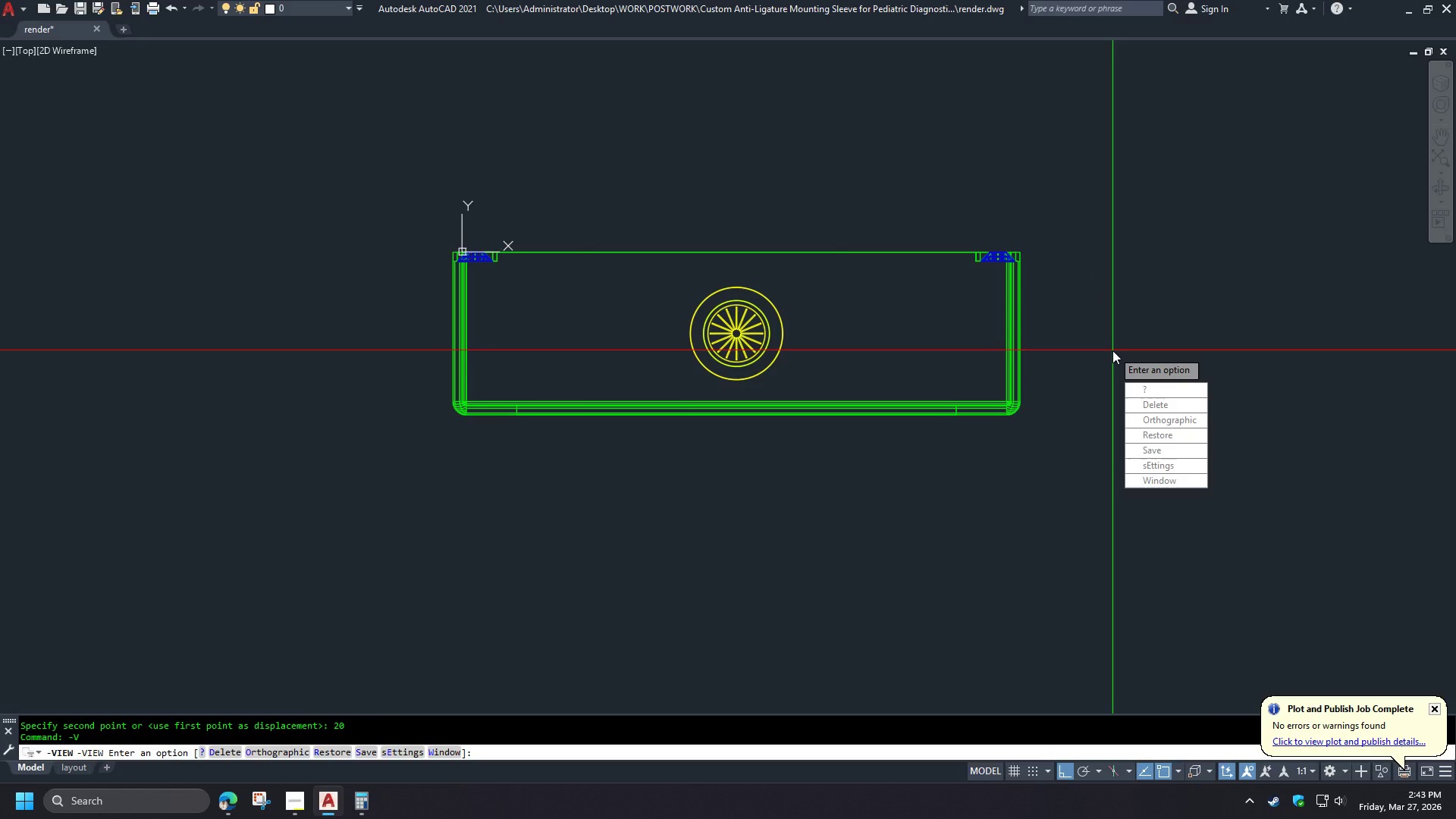 
type(re)
 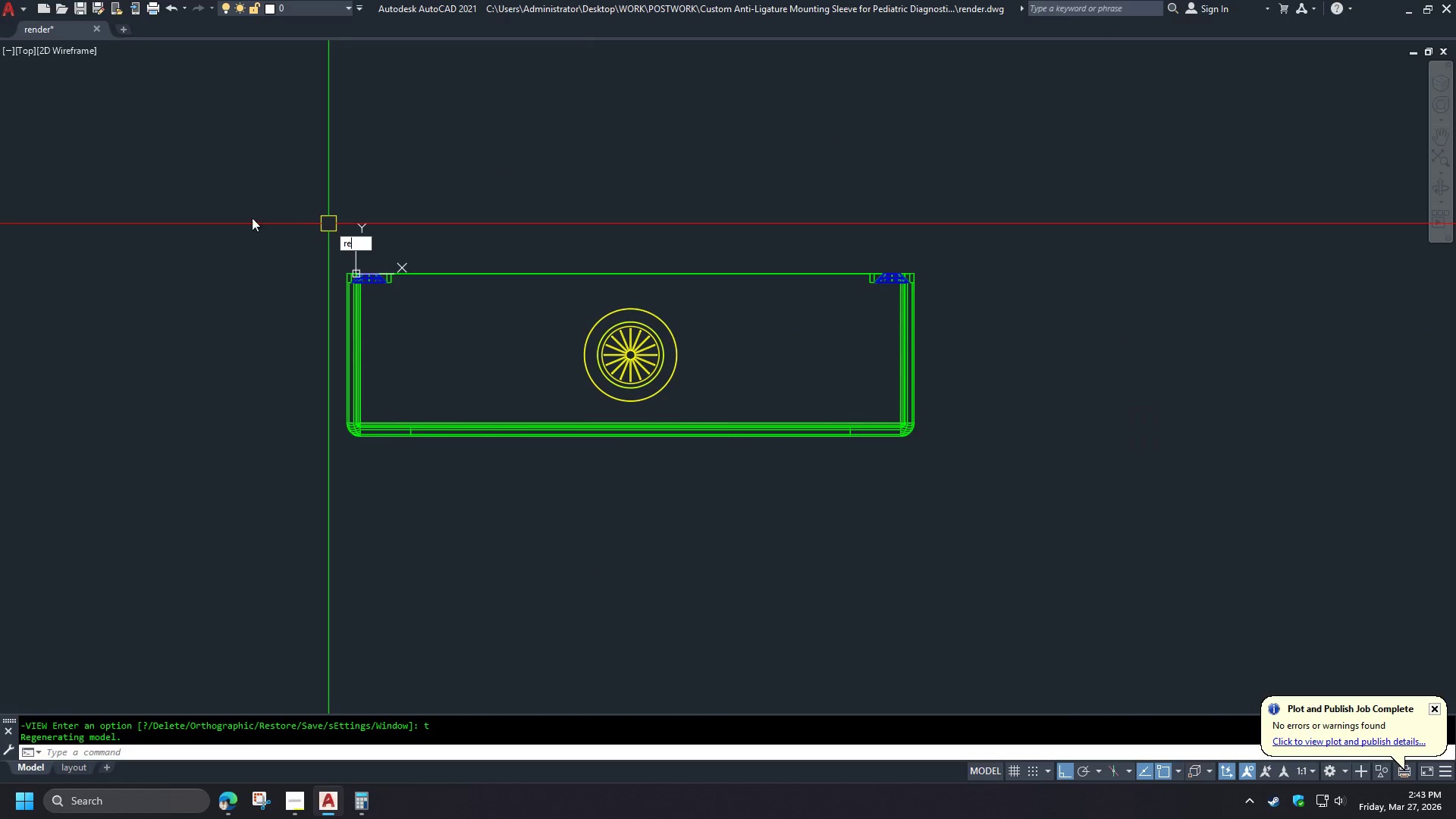 
scroll: coordinate [538, 343], scroll_direction: down, amount: 2.0
 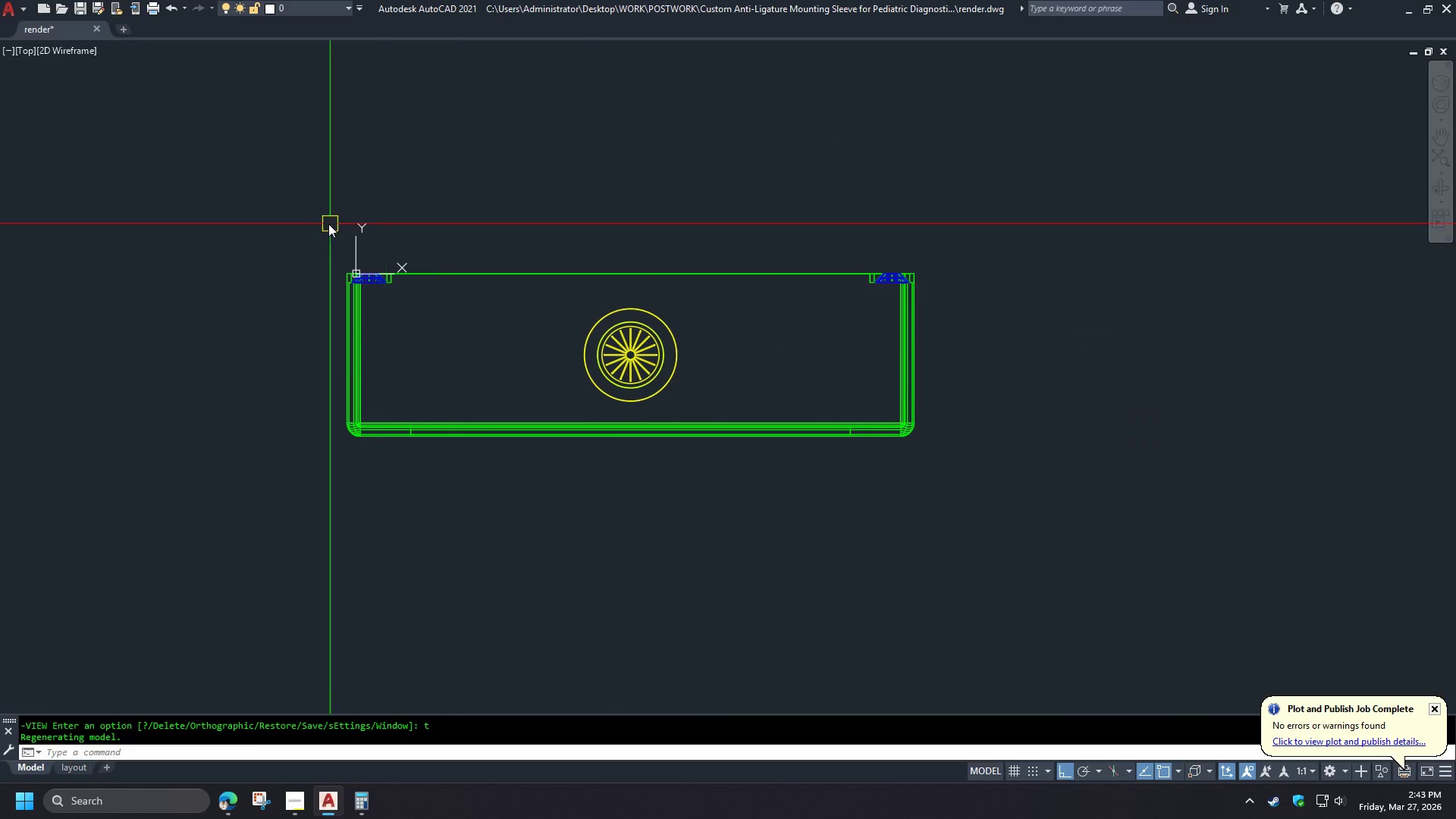 
key(C)
 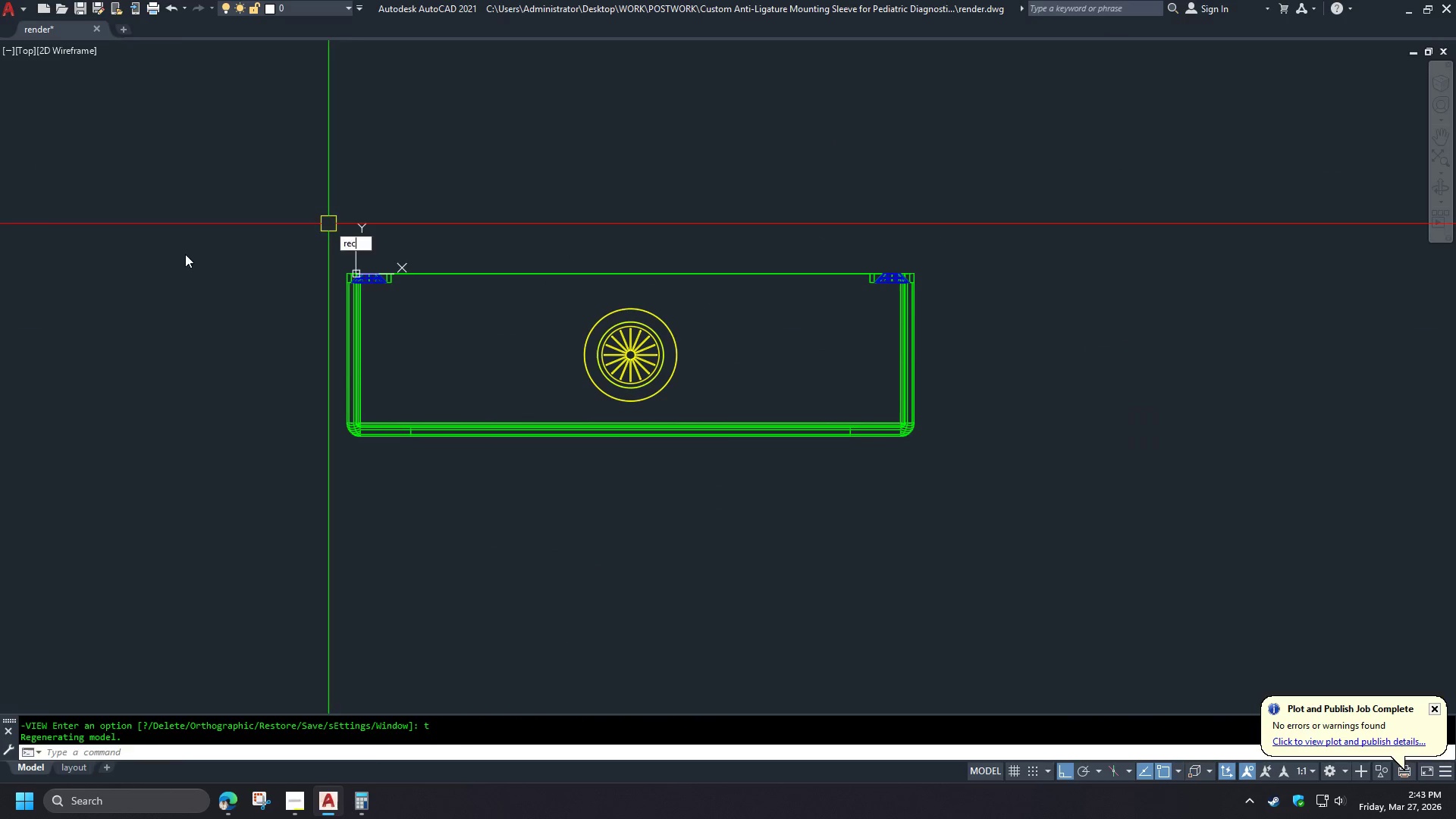 
key(Space)
 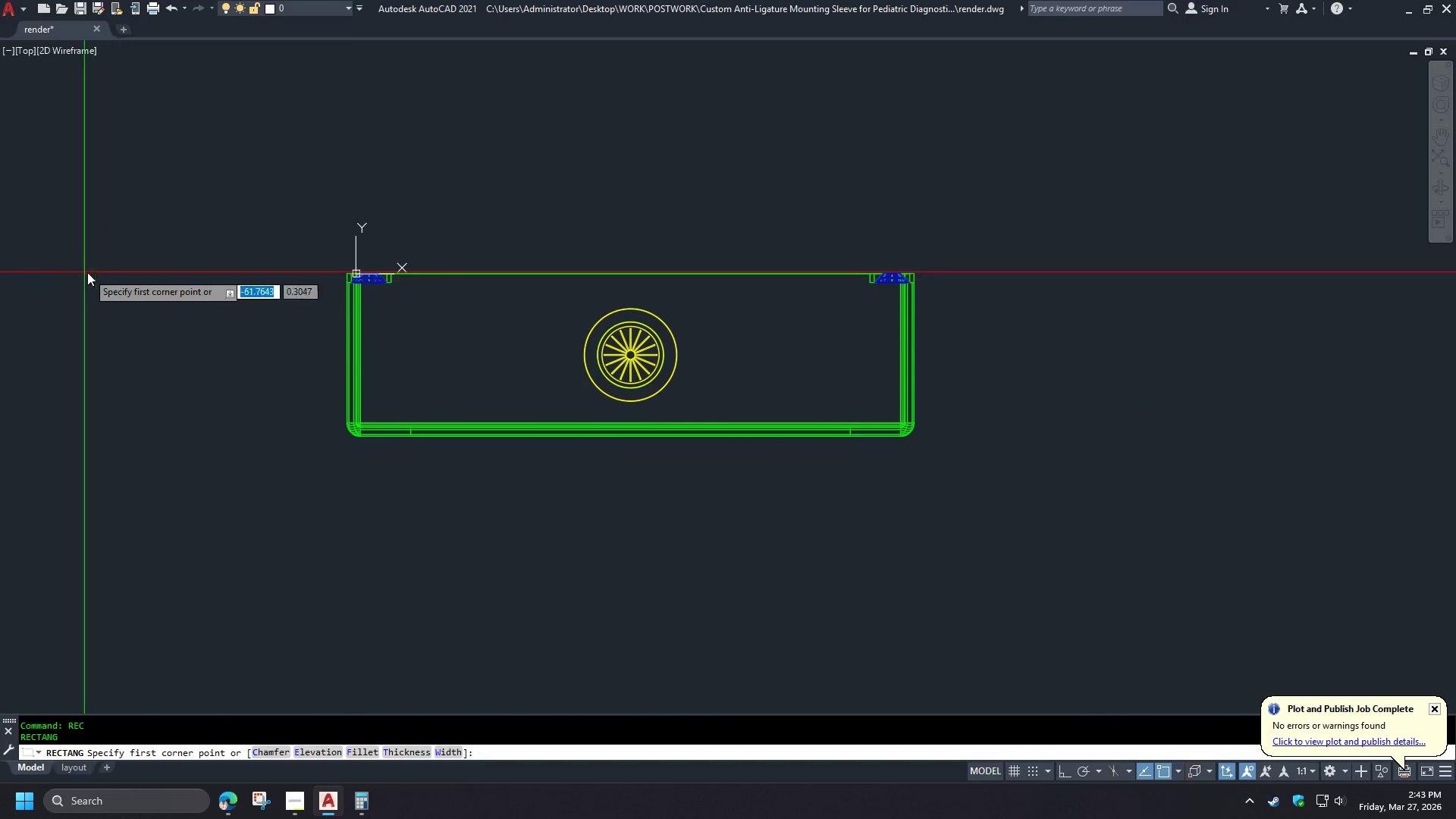 
scroll: coordinate [431, 345], scroll_direction: down, amount: 2.0
 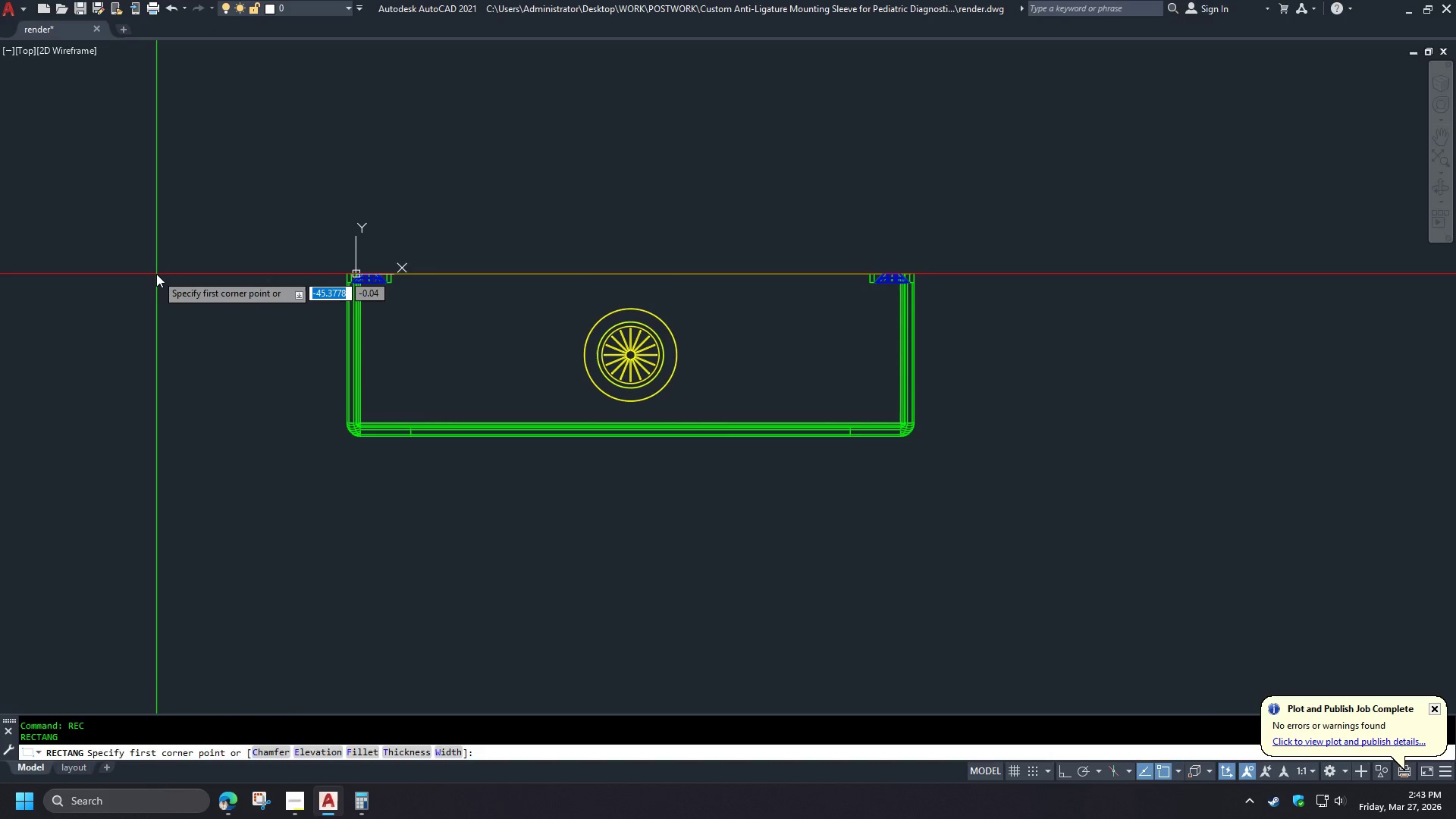 
left_click([156, 274])
 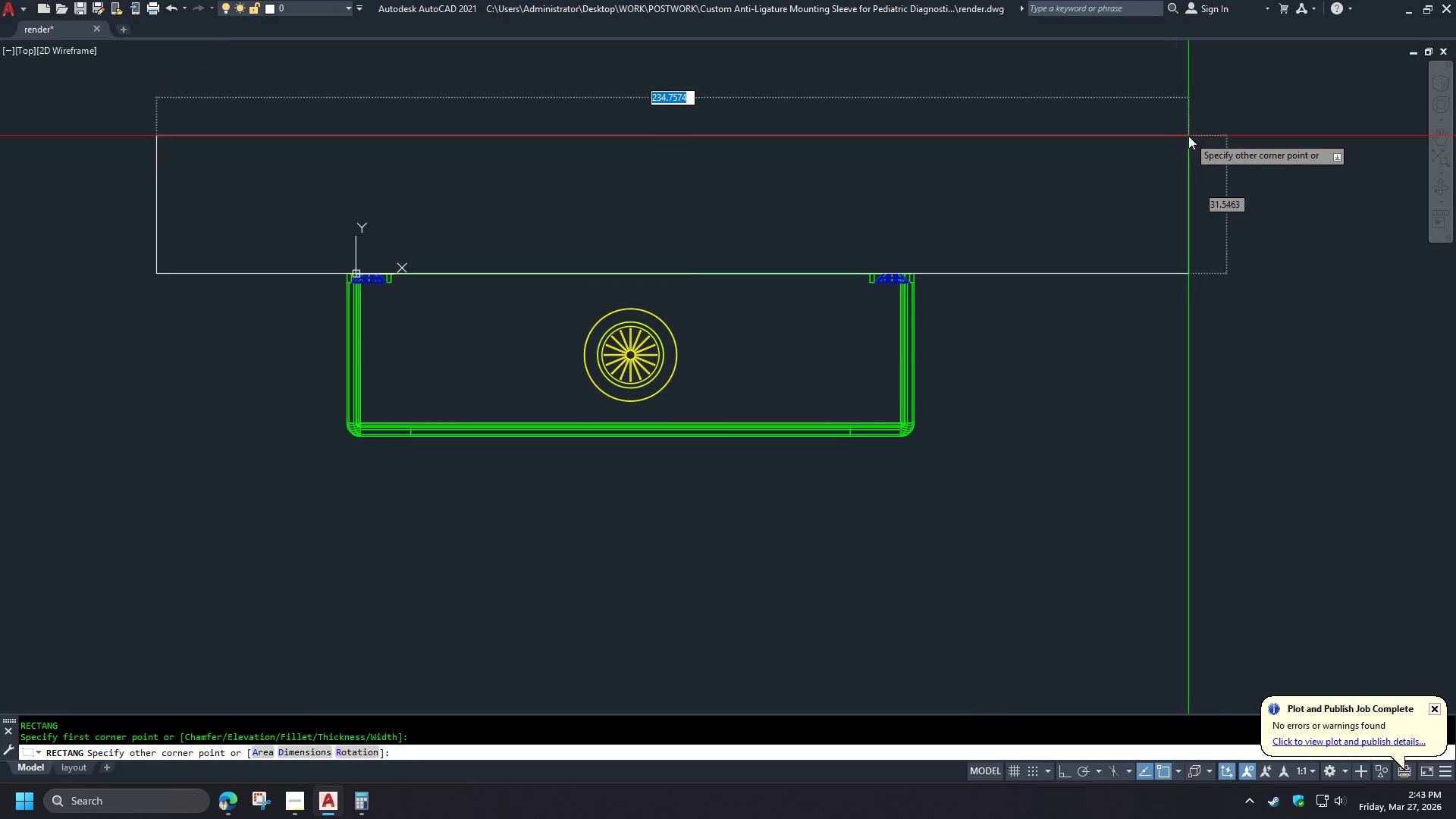 
key(Escape)
 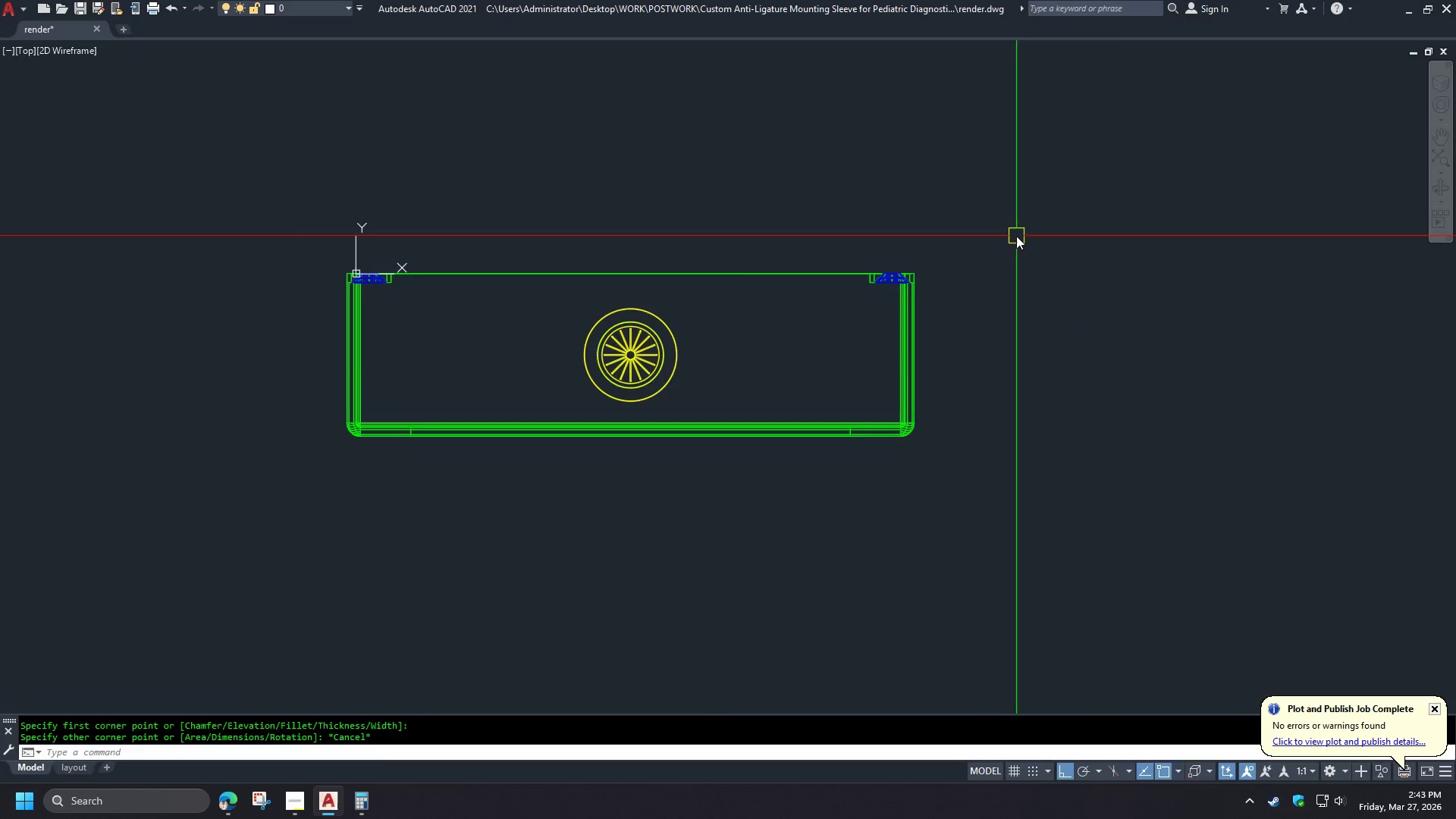 
scroll: coordinate [1086, 162], scroll_direction: down, amount: 8.0
 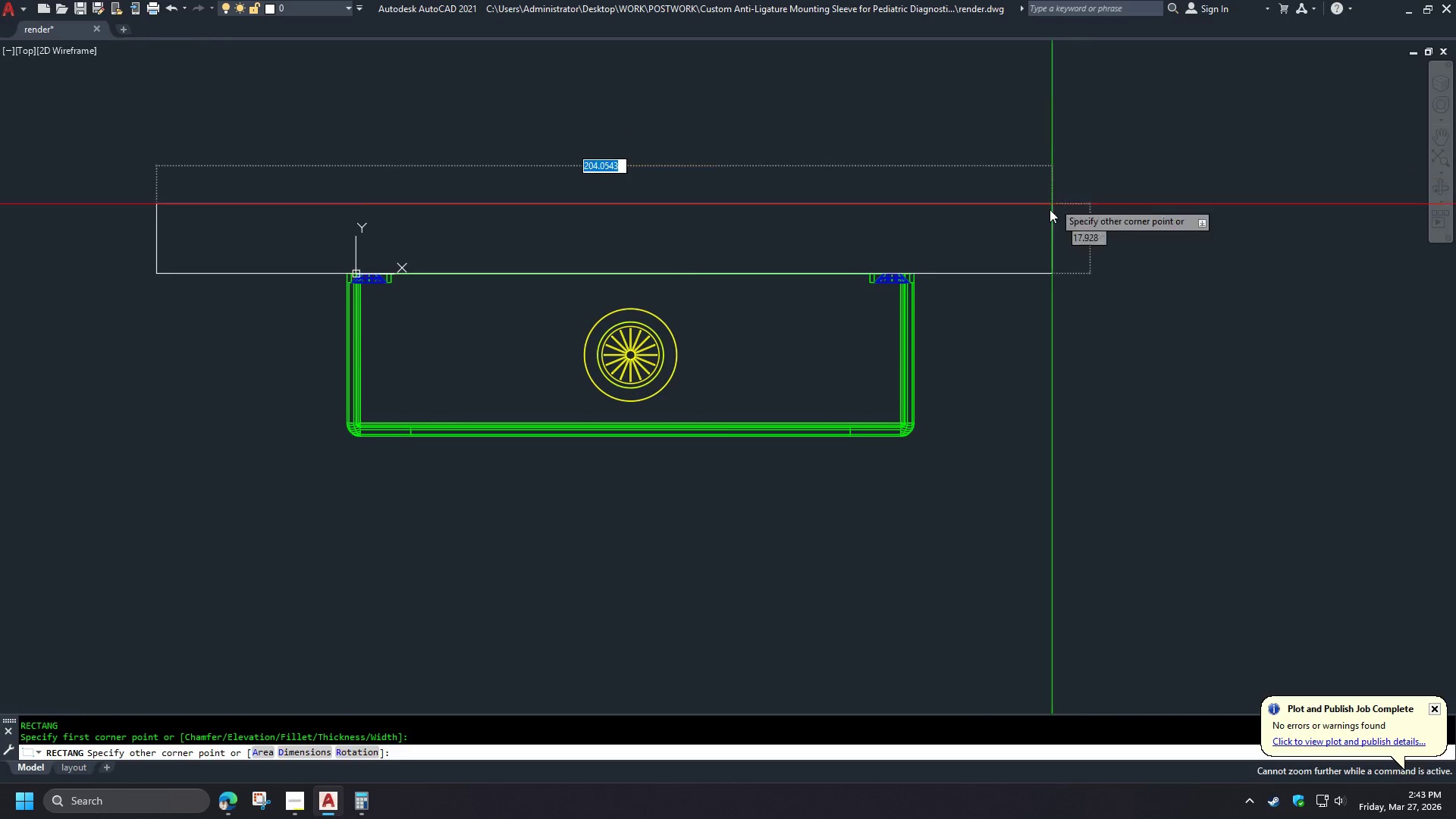 
type(re)
 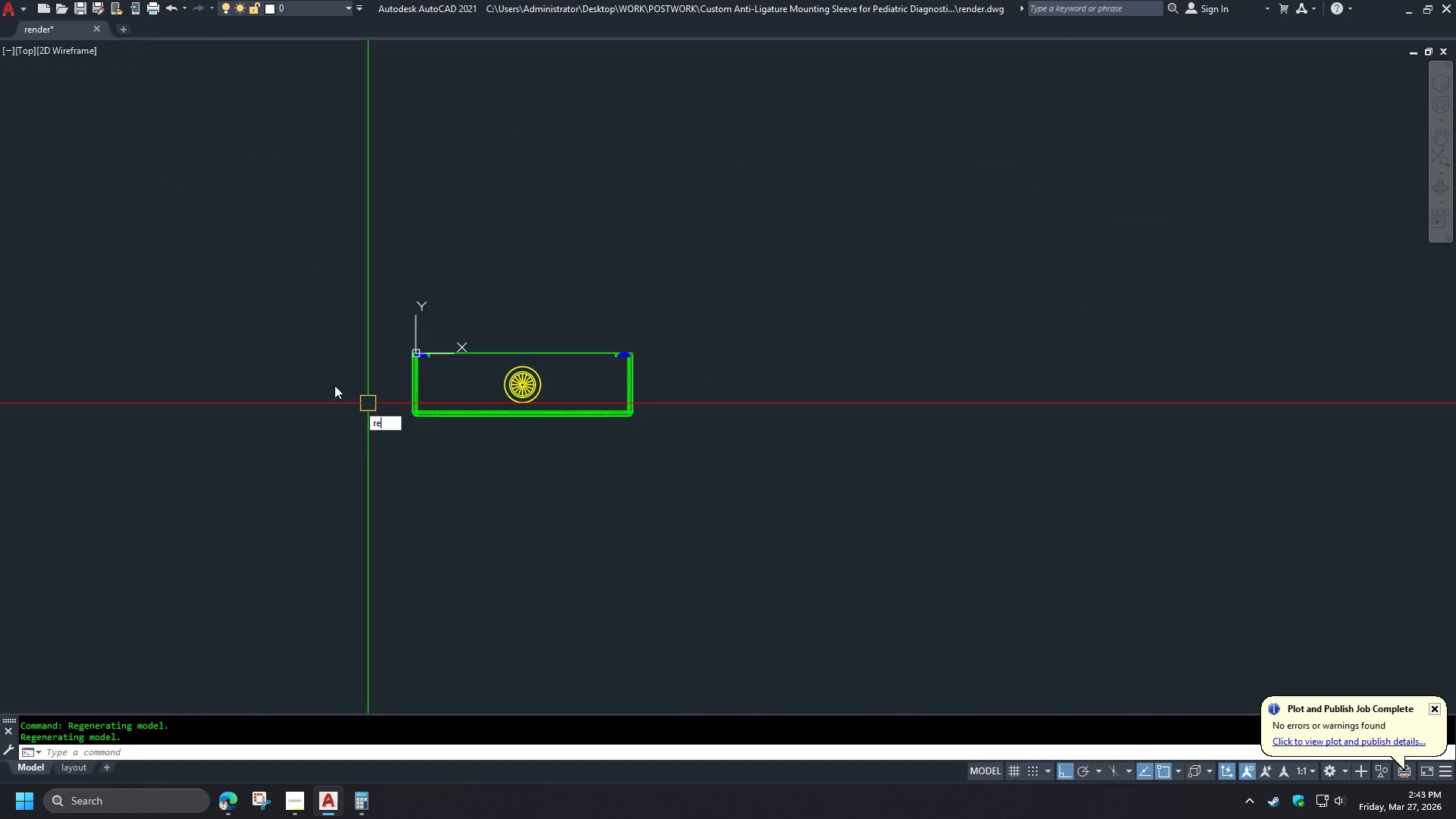 
scroll: coordinate [750, 436], scroll_direction: down, amount: 2.0
 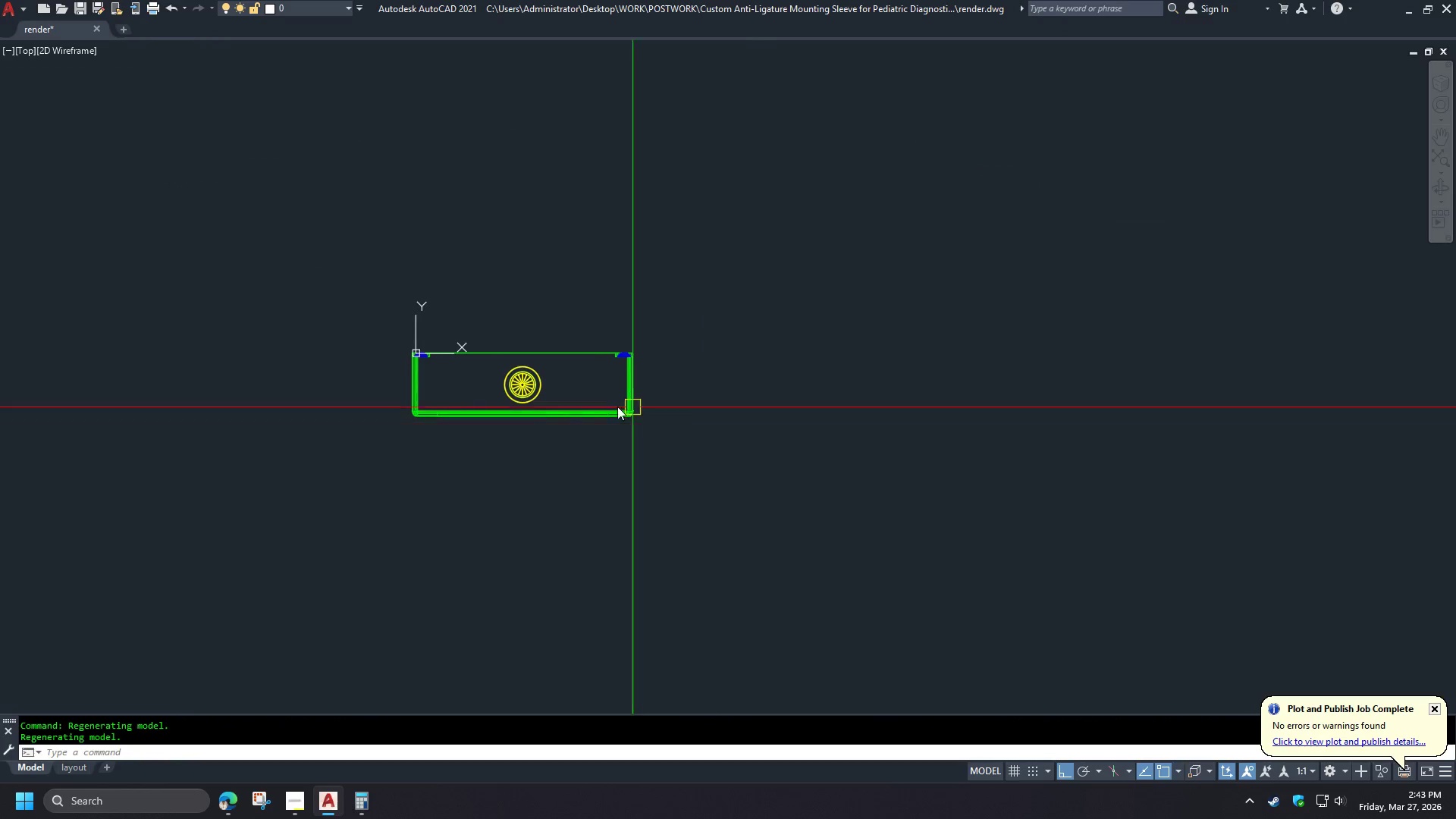 
key(C)
 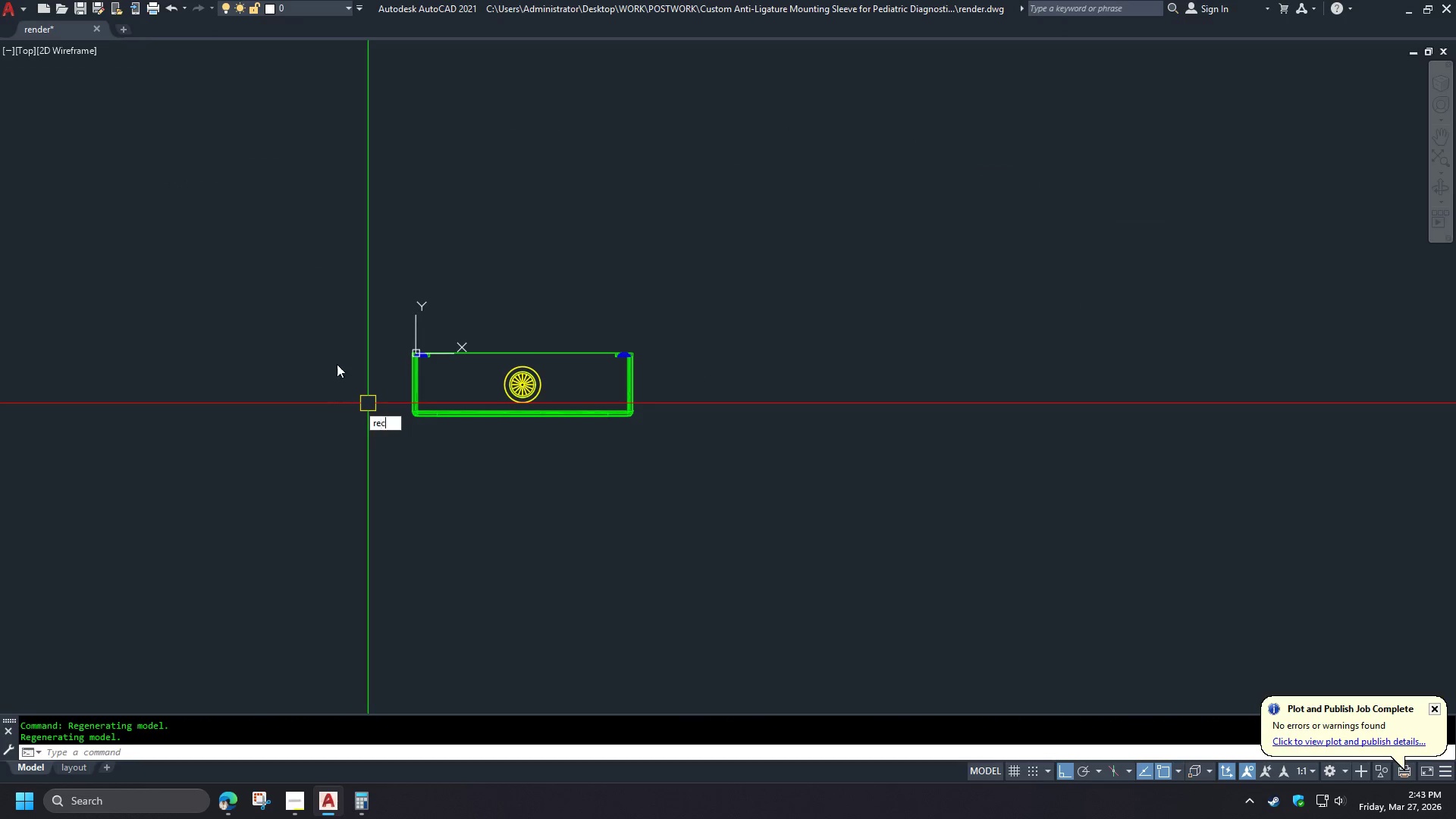 
key(Space)
 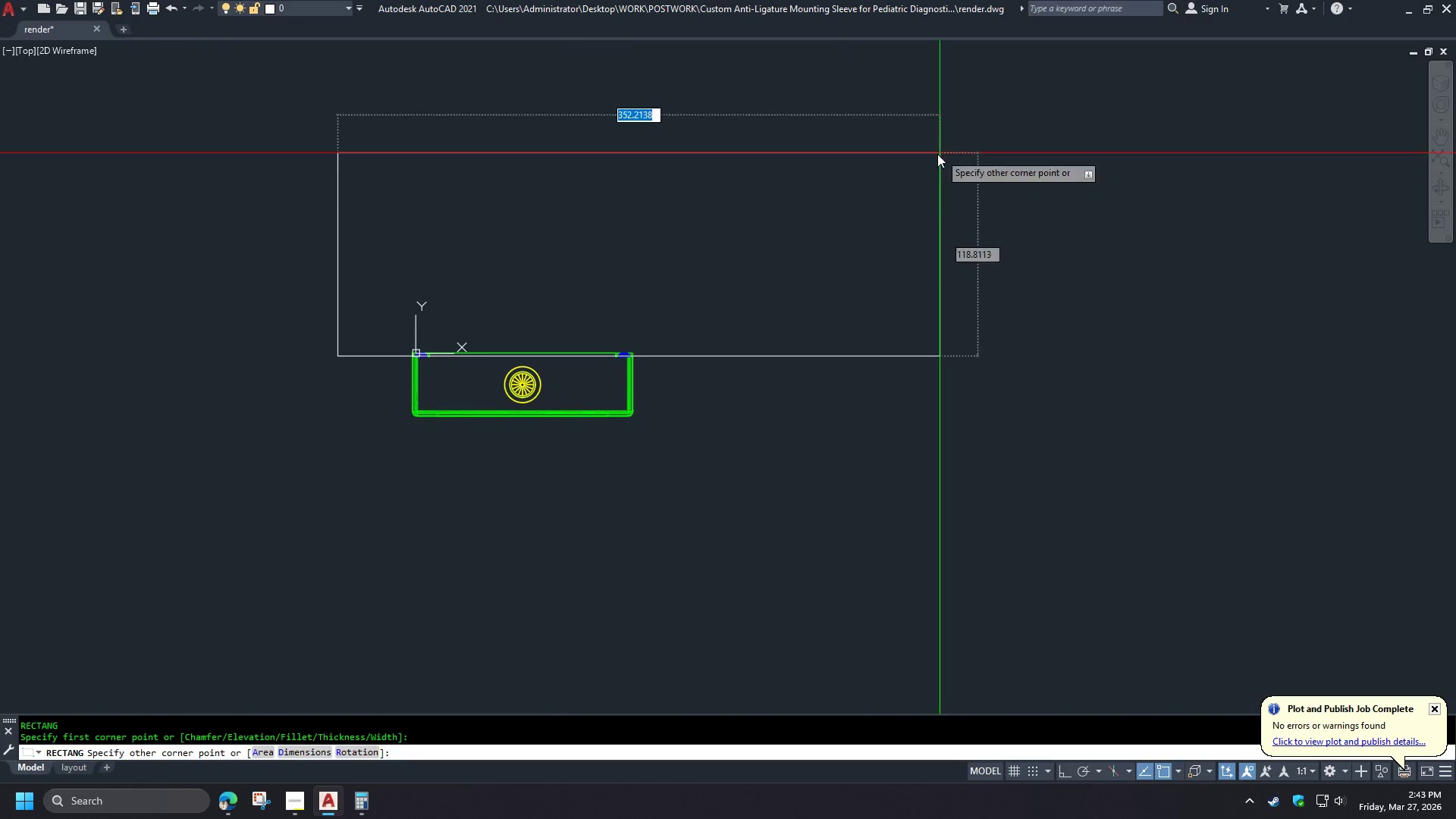 
scroll: coordinate [860, 212], scroll_direction: none, amount: 0.0
 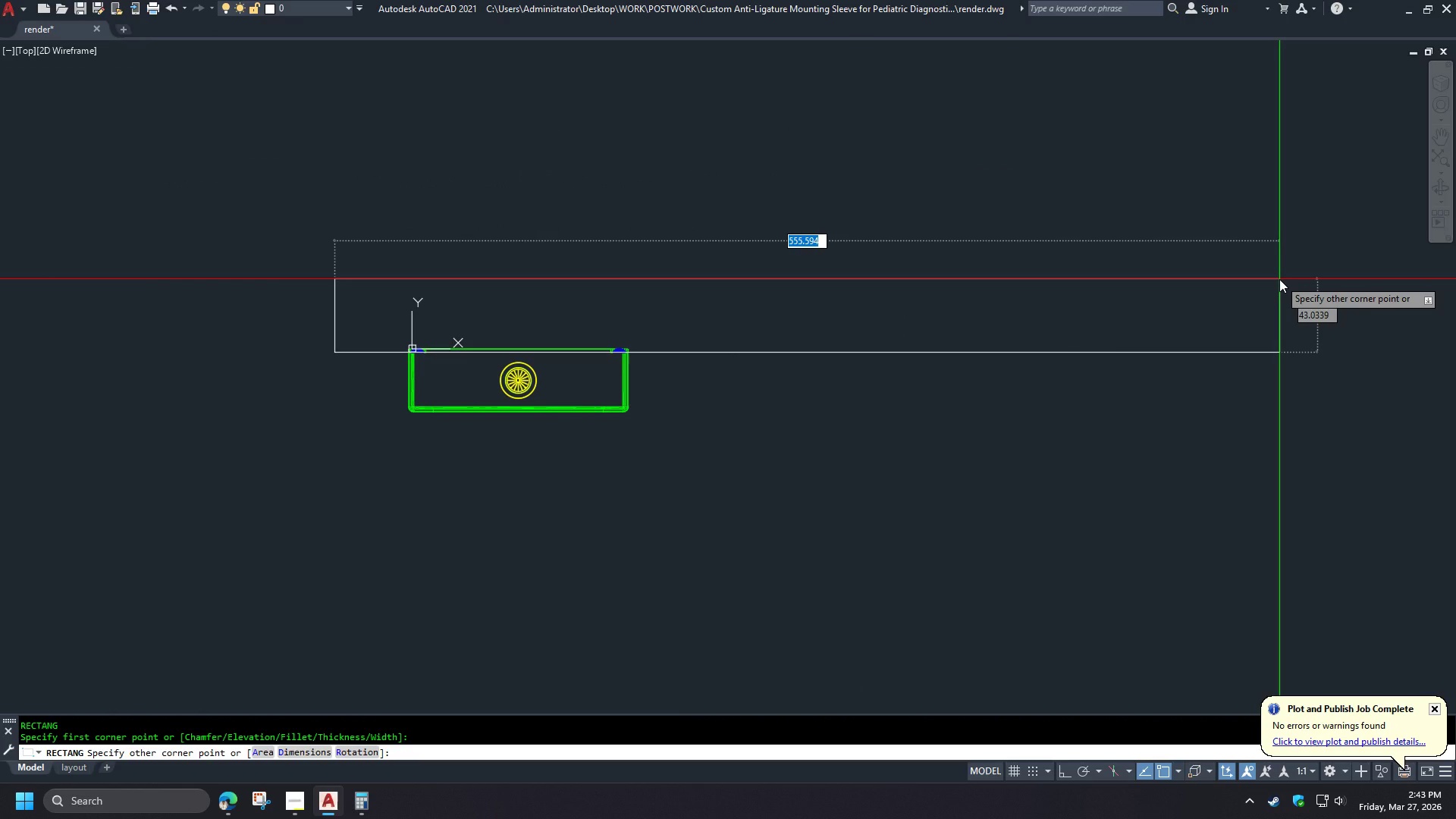 
wait(5.91)
 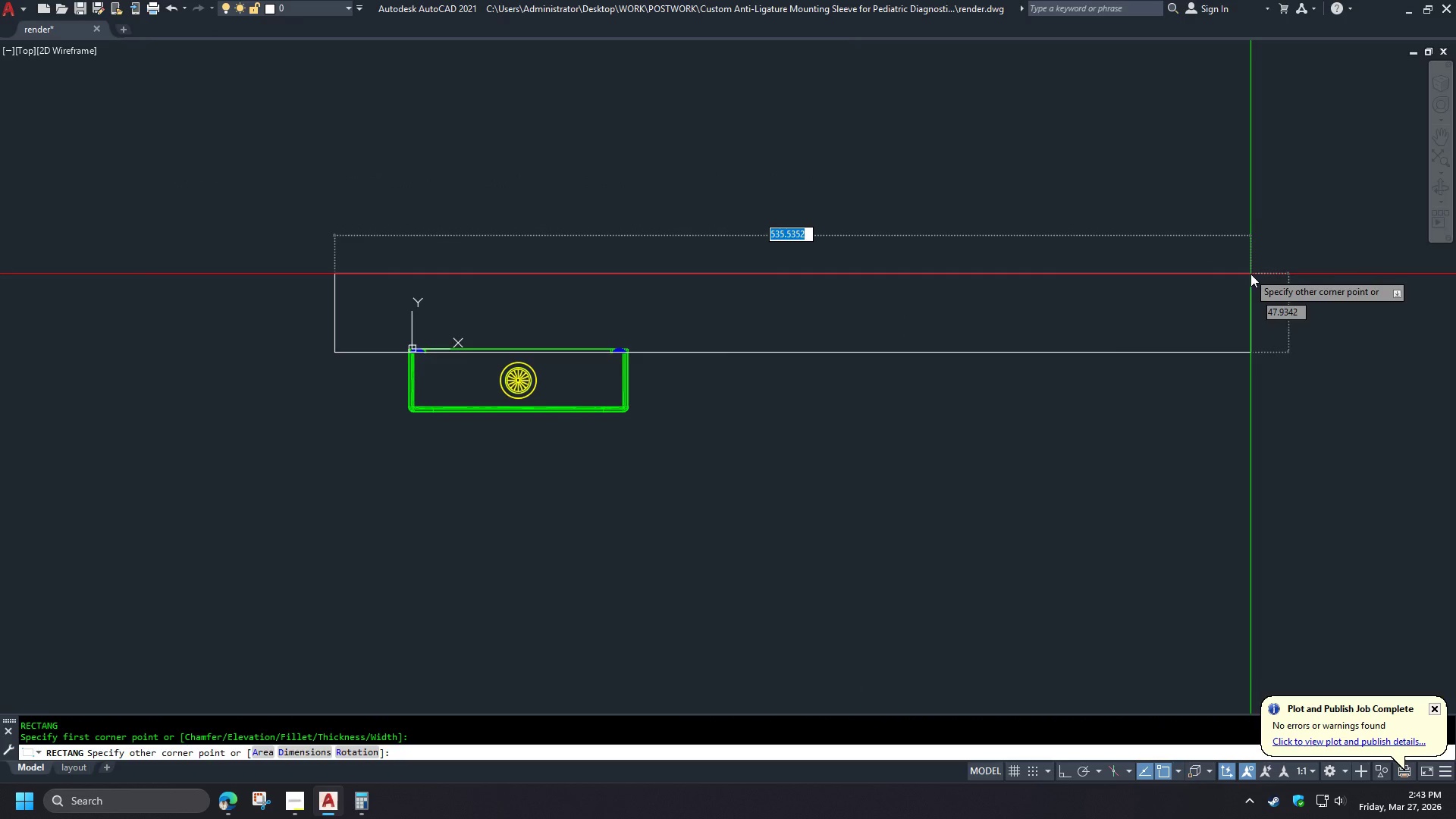 
key(Numpad2)
 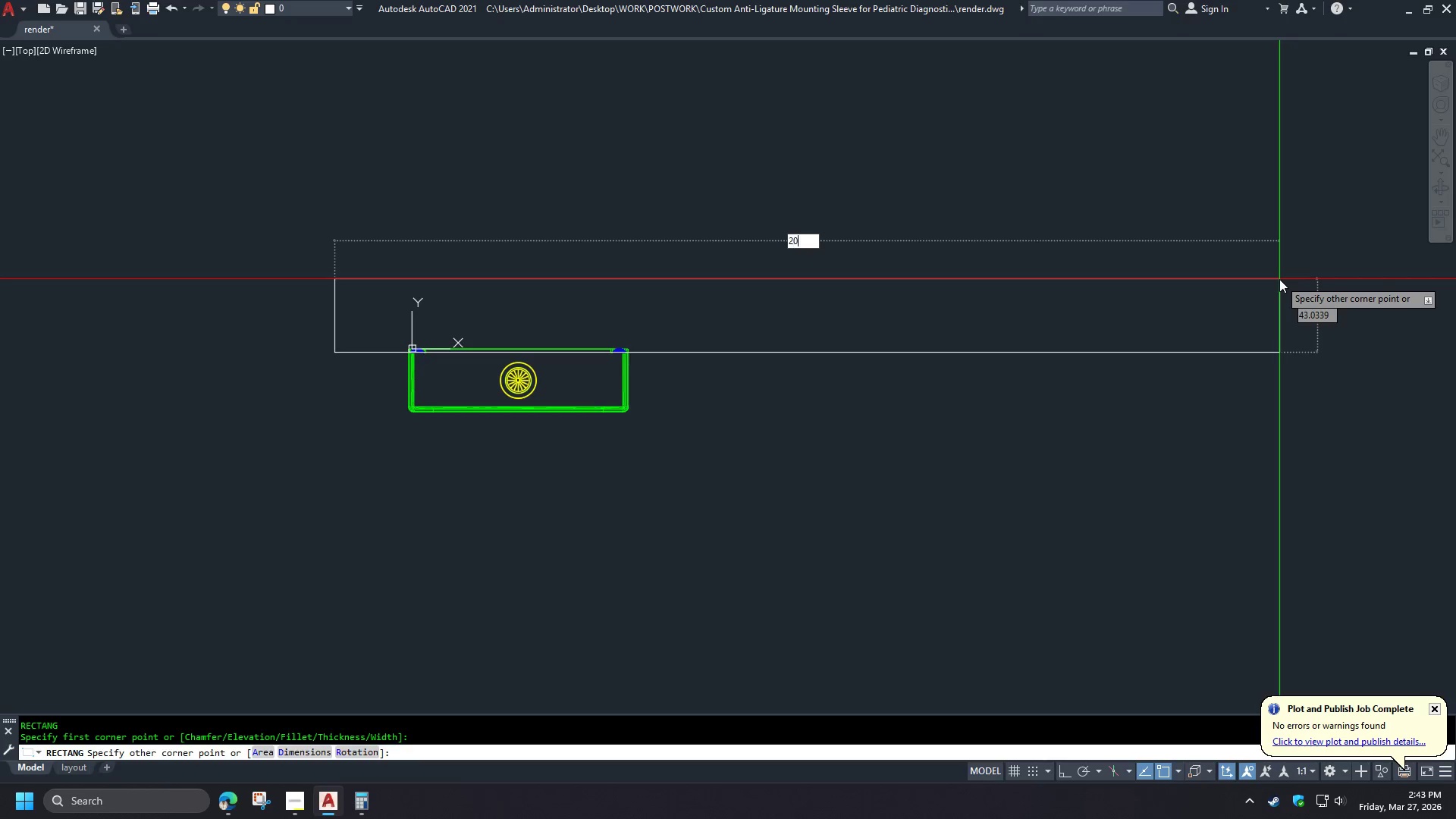 
key(Numpad0)
 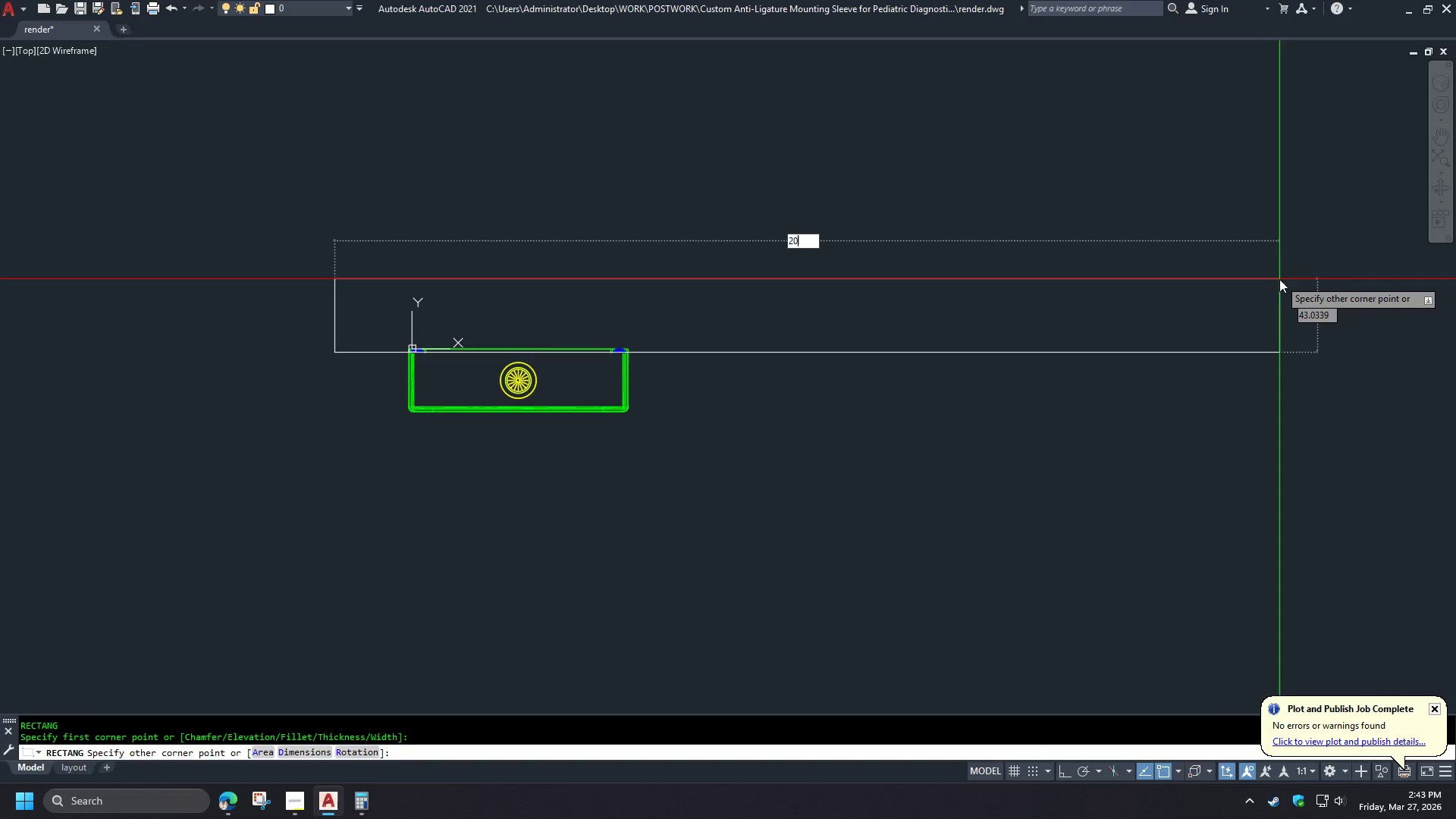 
key(Numpad0)
 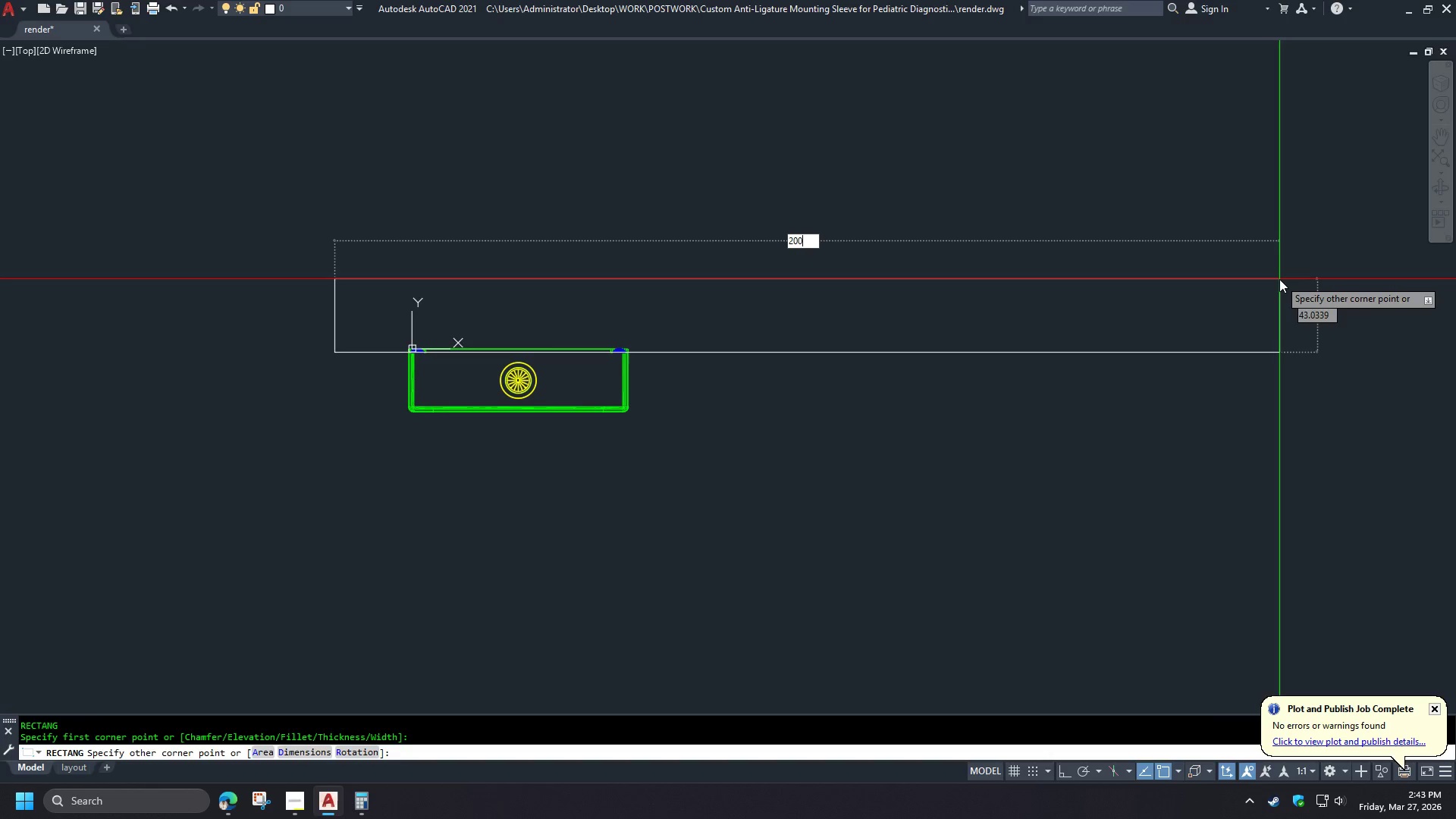 
key(Numpad0)
 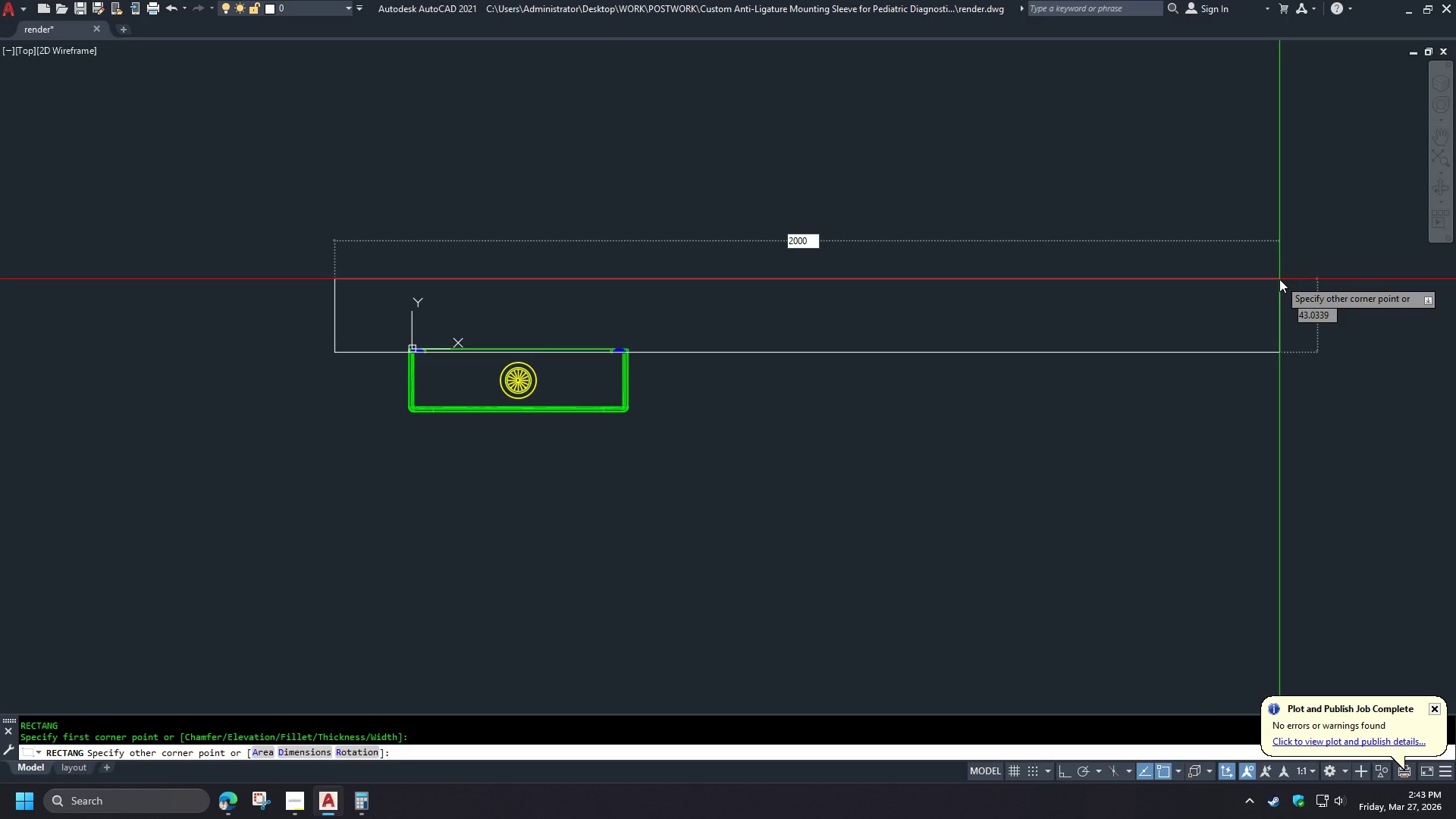 
key(Tab)
 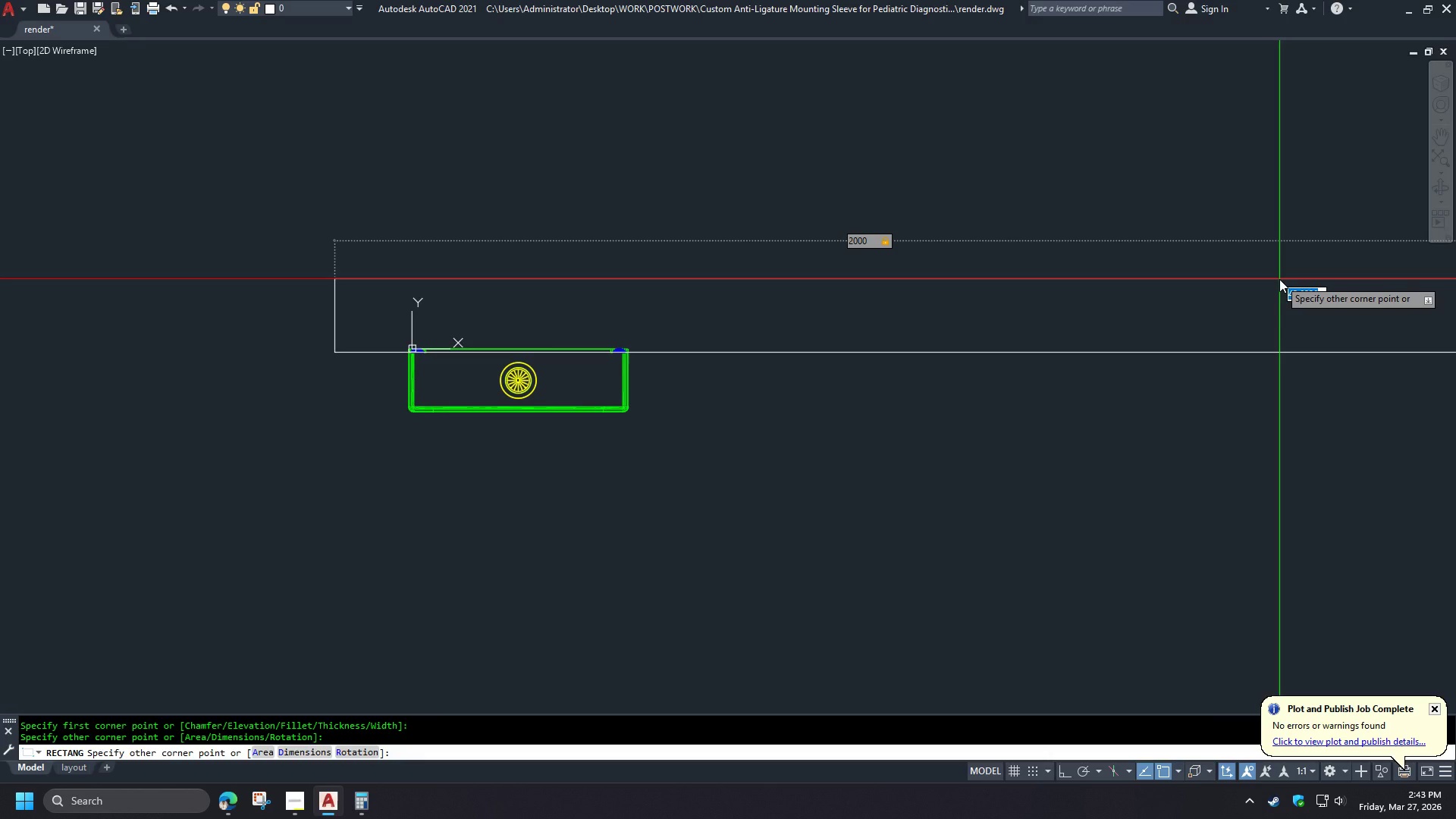 
key(Numpad2)
 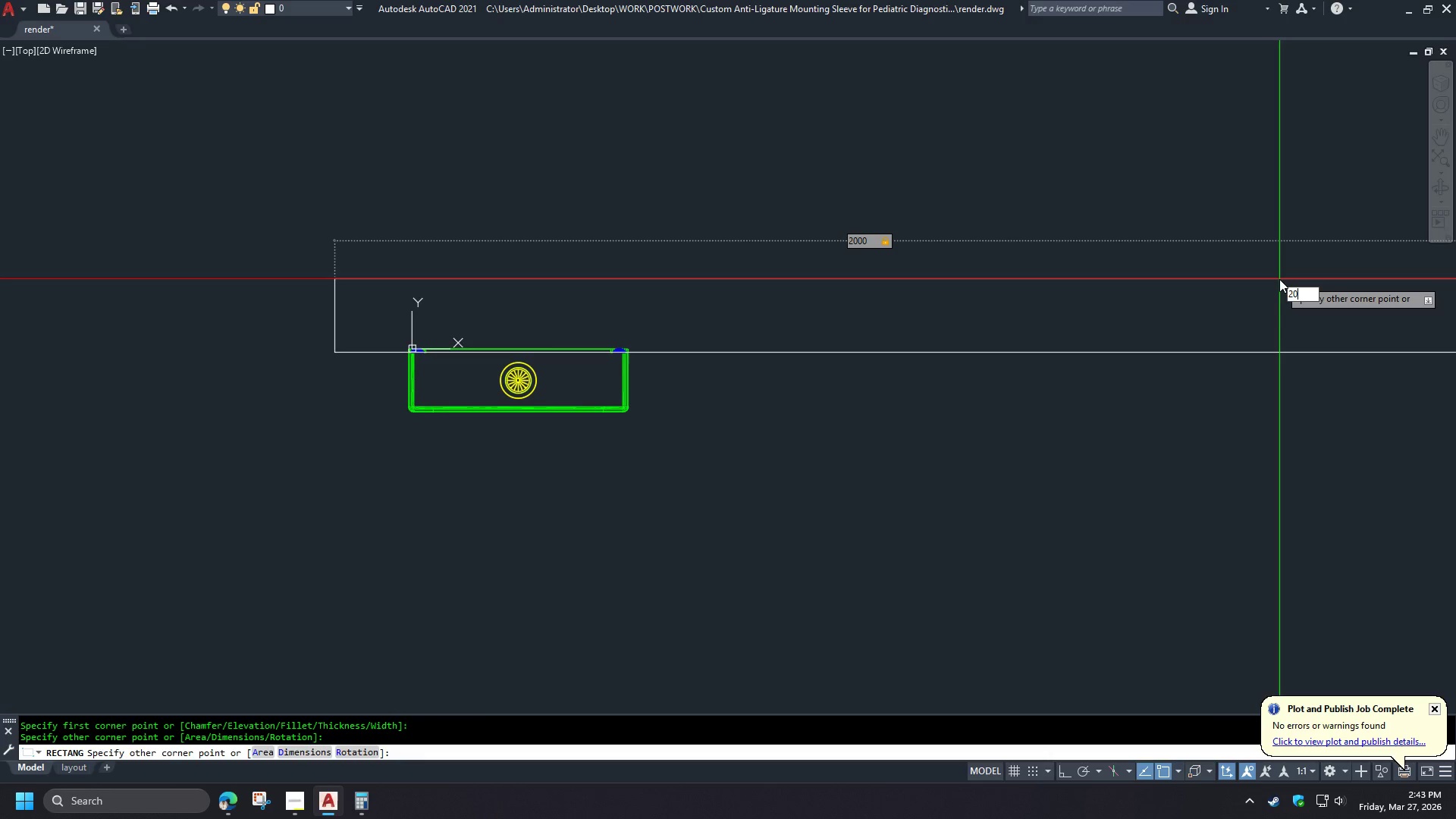 
key(Numpad0)
 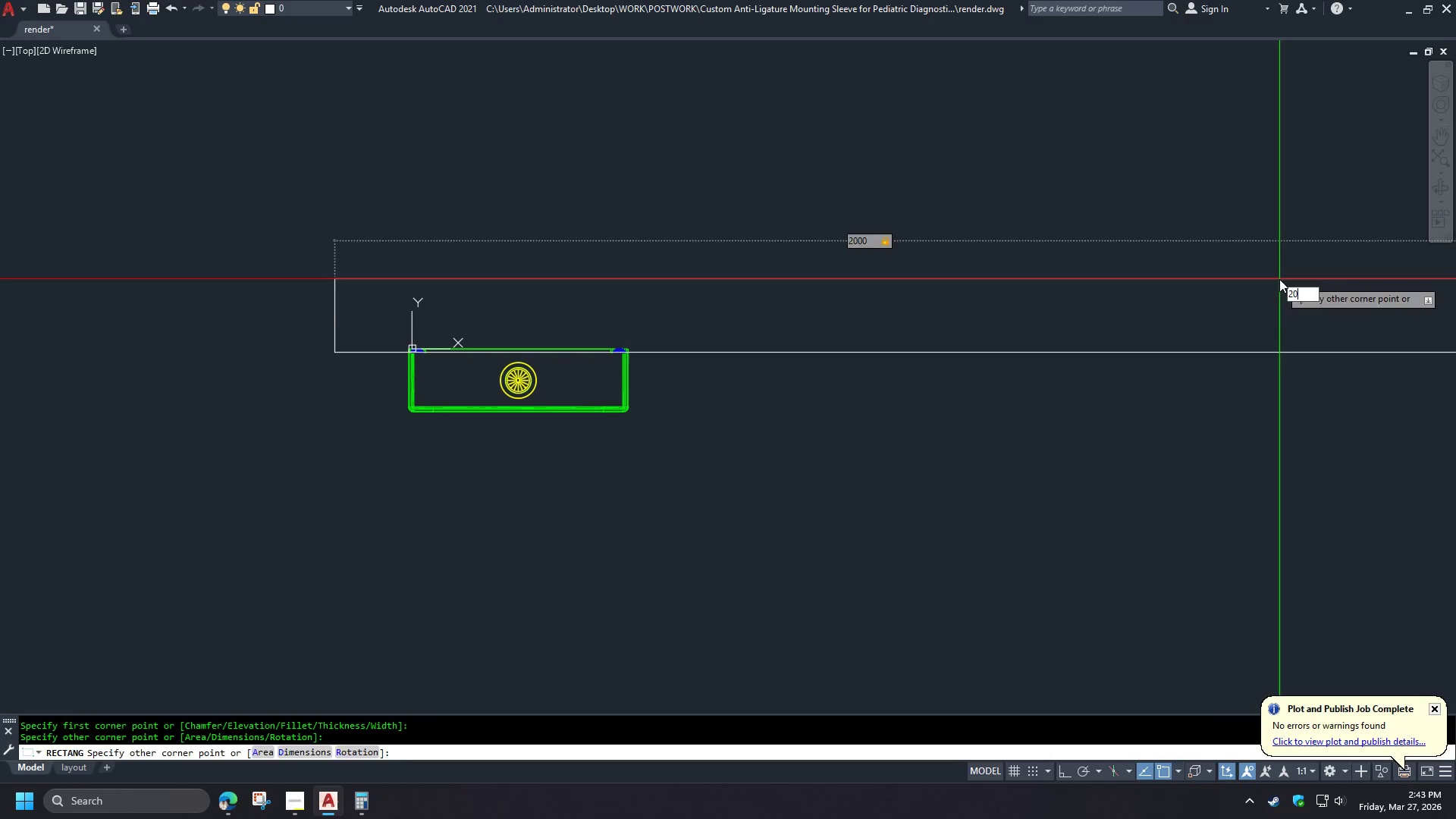 
key(NumpadEnter)
 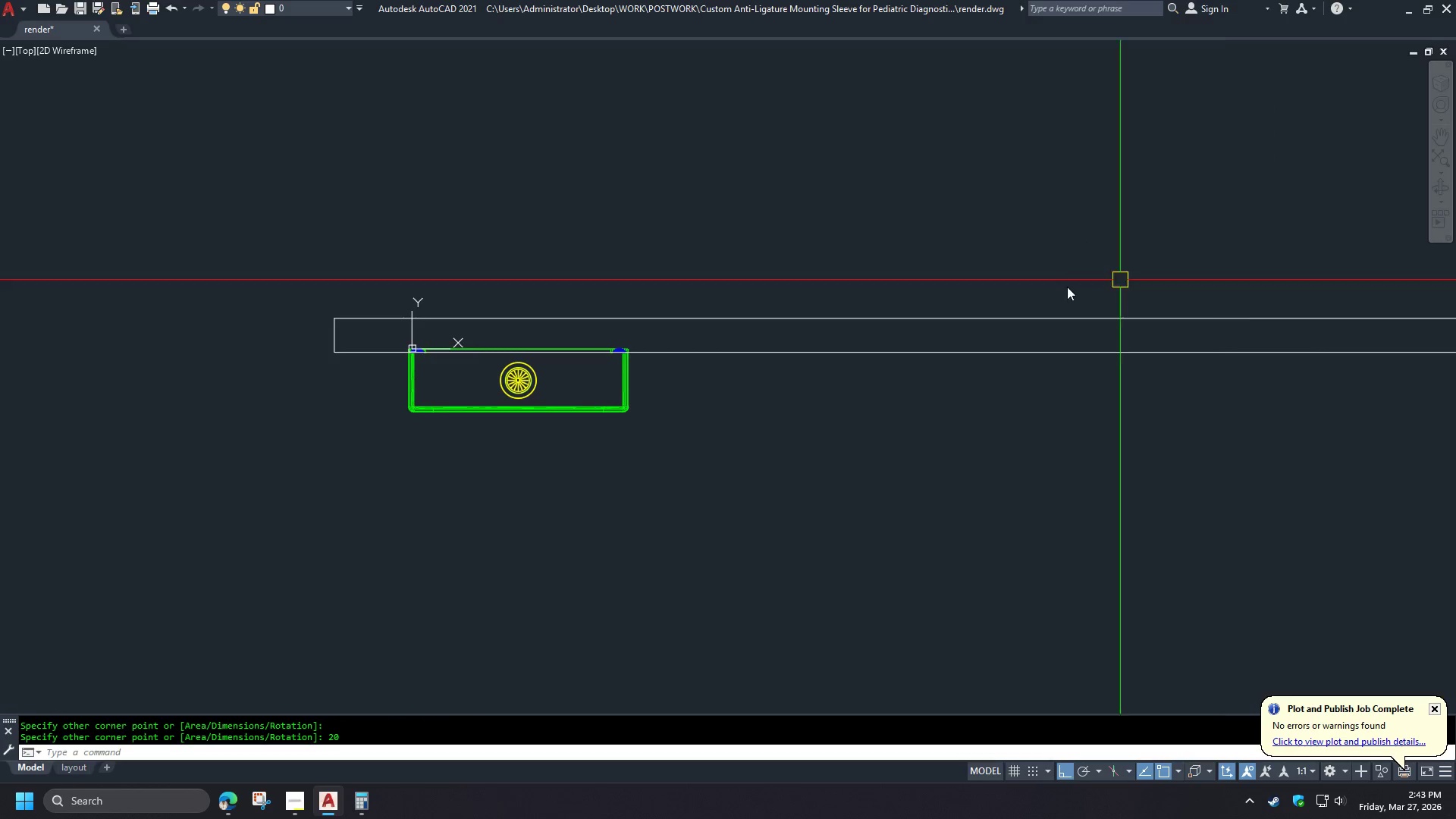 
scroll: coordinate [748, 311], scroll_direction: down, amount: 2.0
 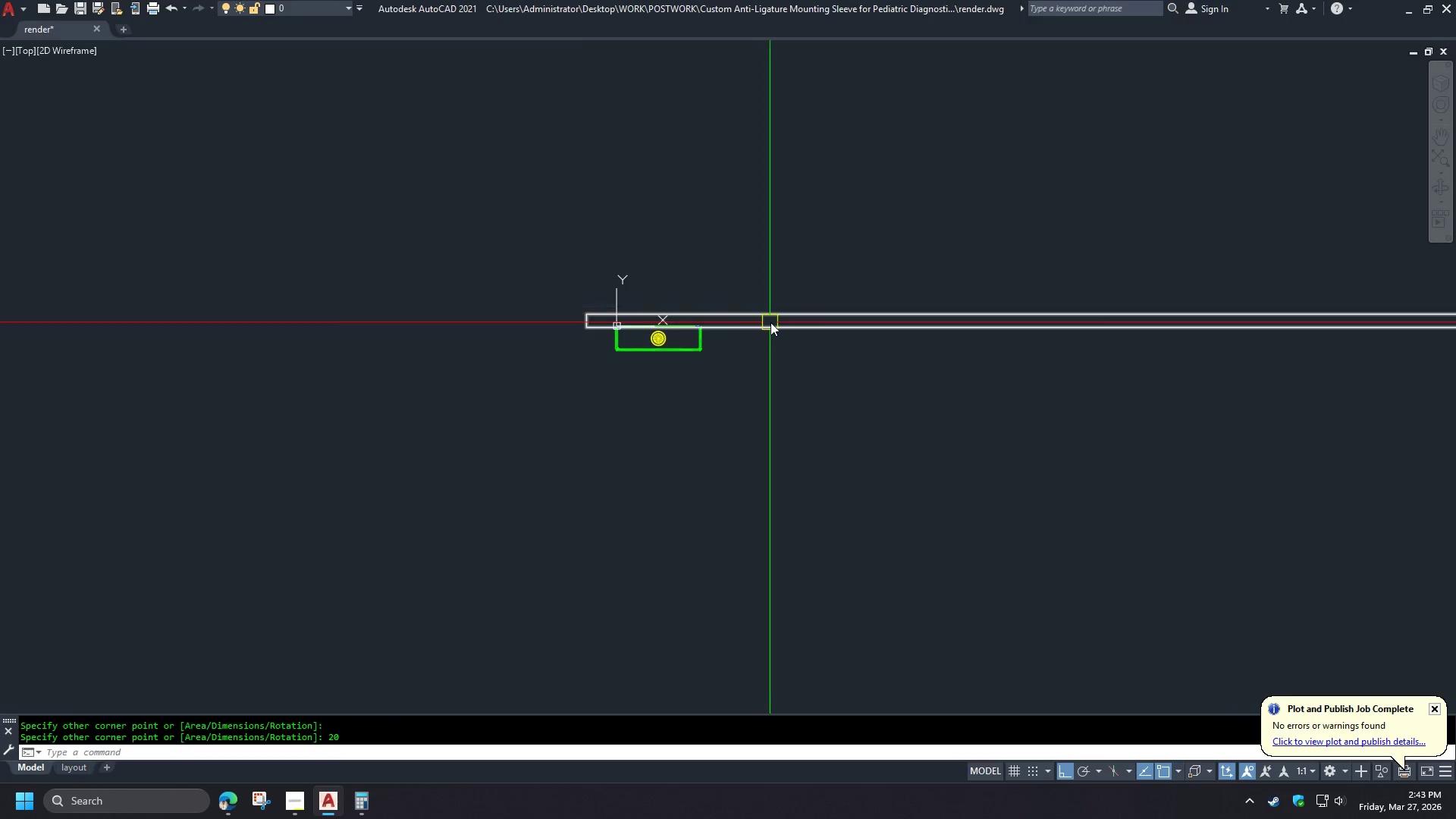 
left_click([770, 322])
 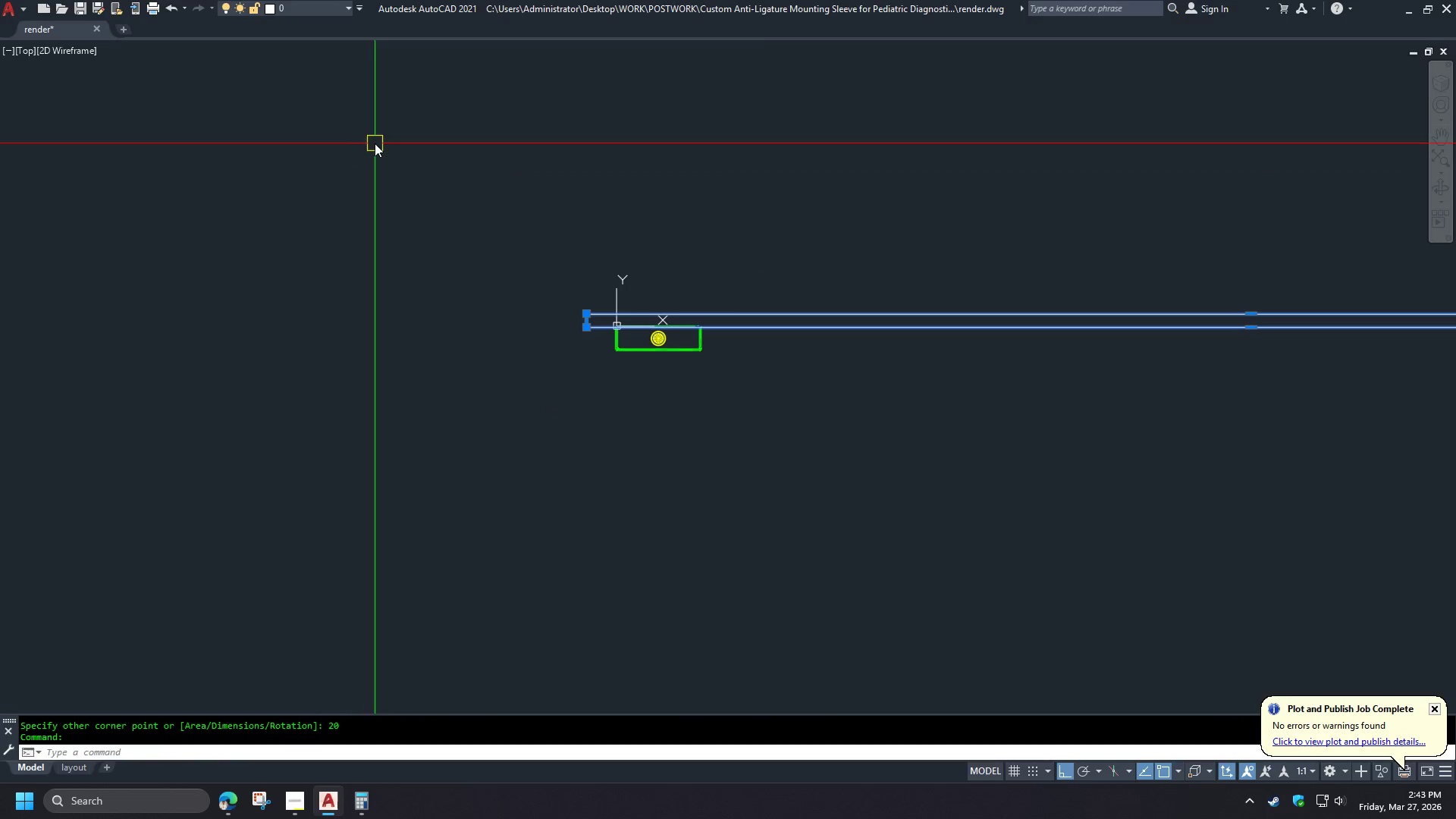 
left_click([315, 14])
 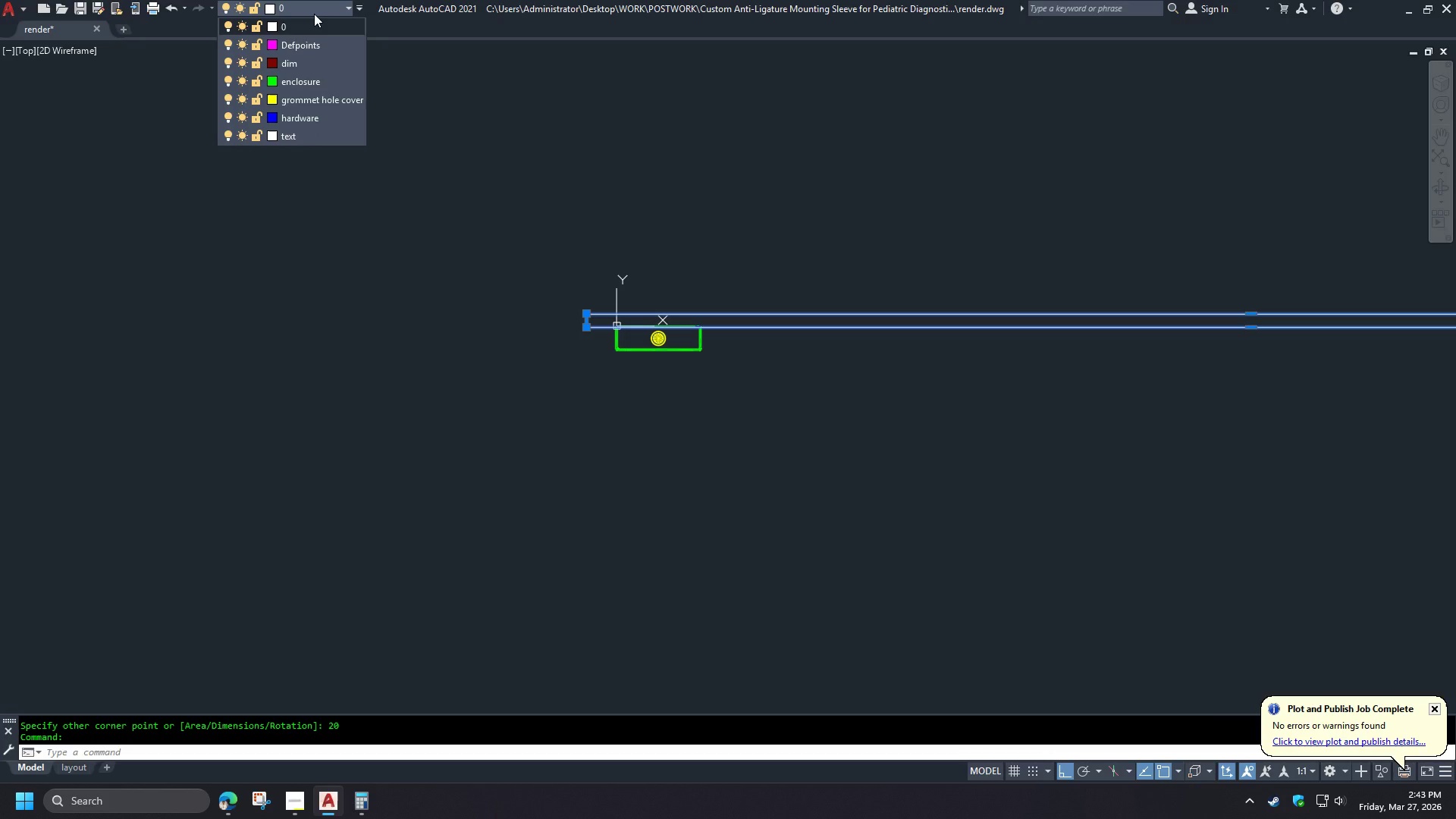 
left_click([315, 14])
 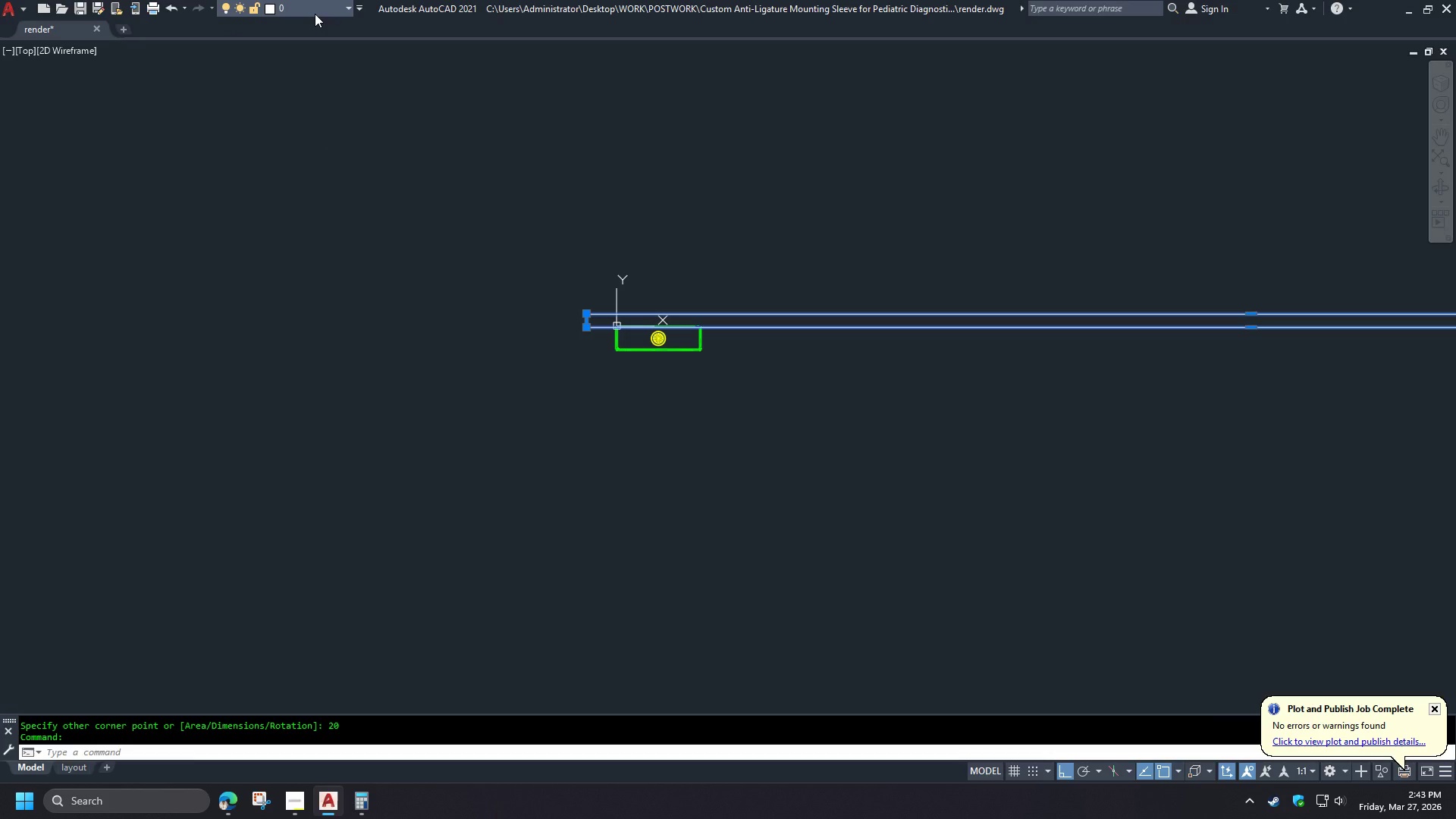 
type(la )
 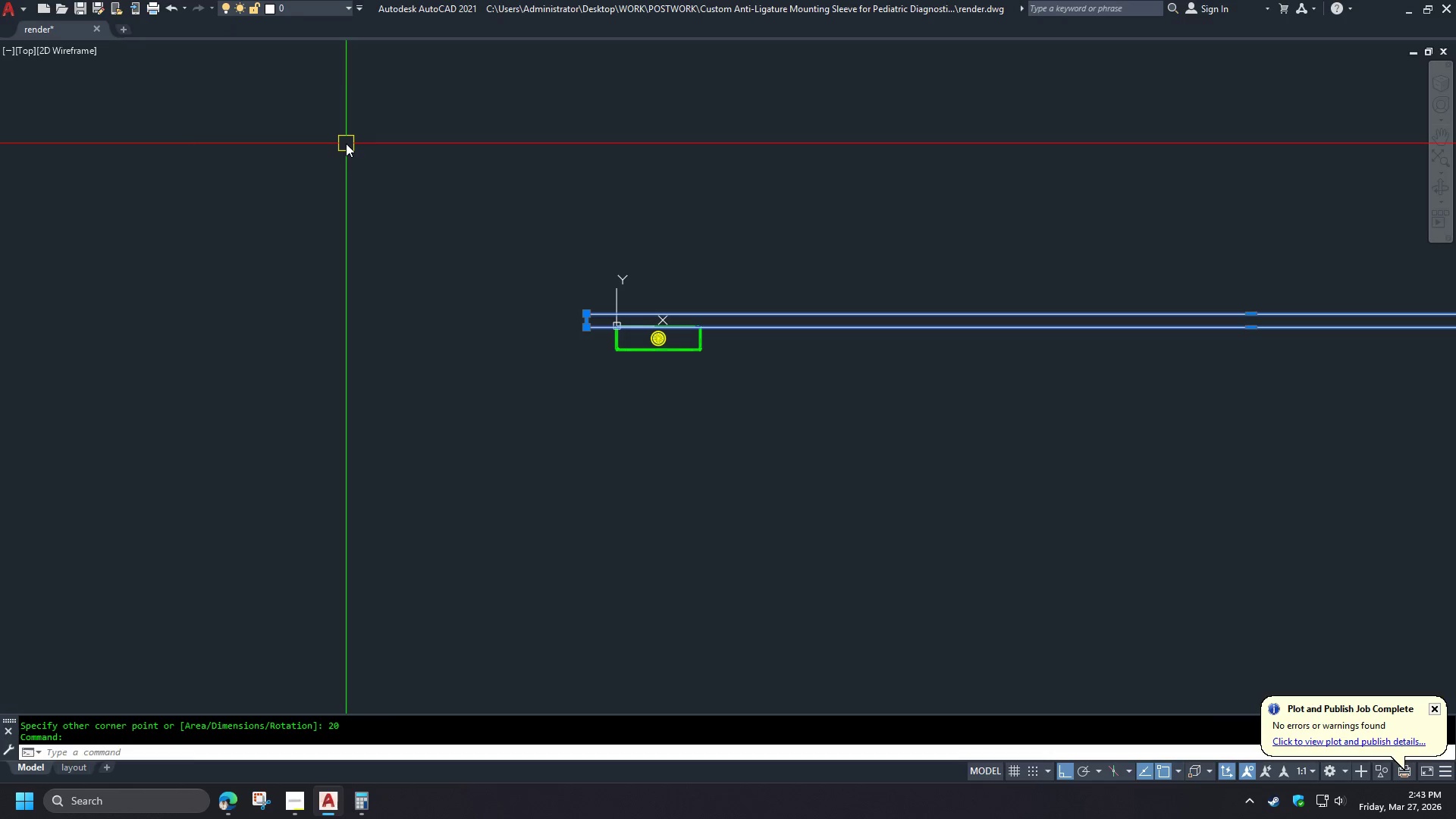 
type(la )
 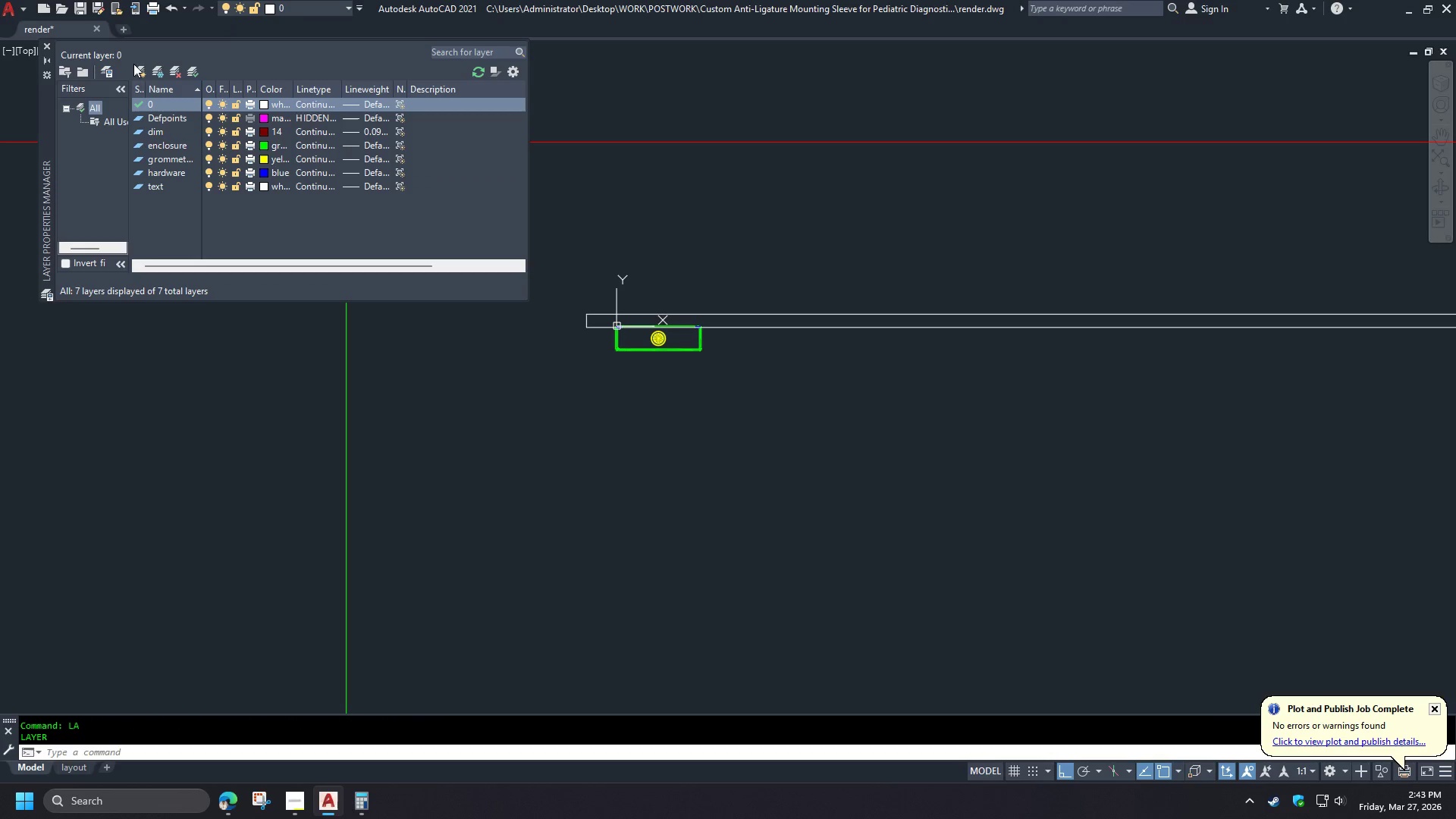 
left_click([142, 70])
 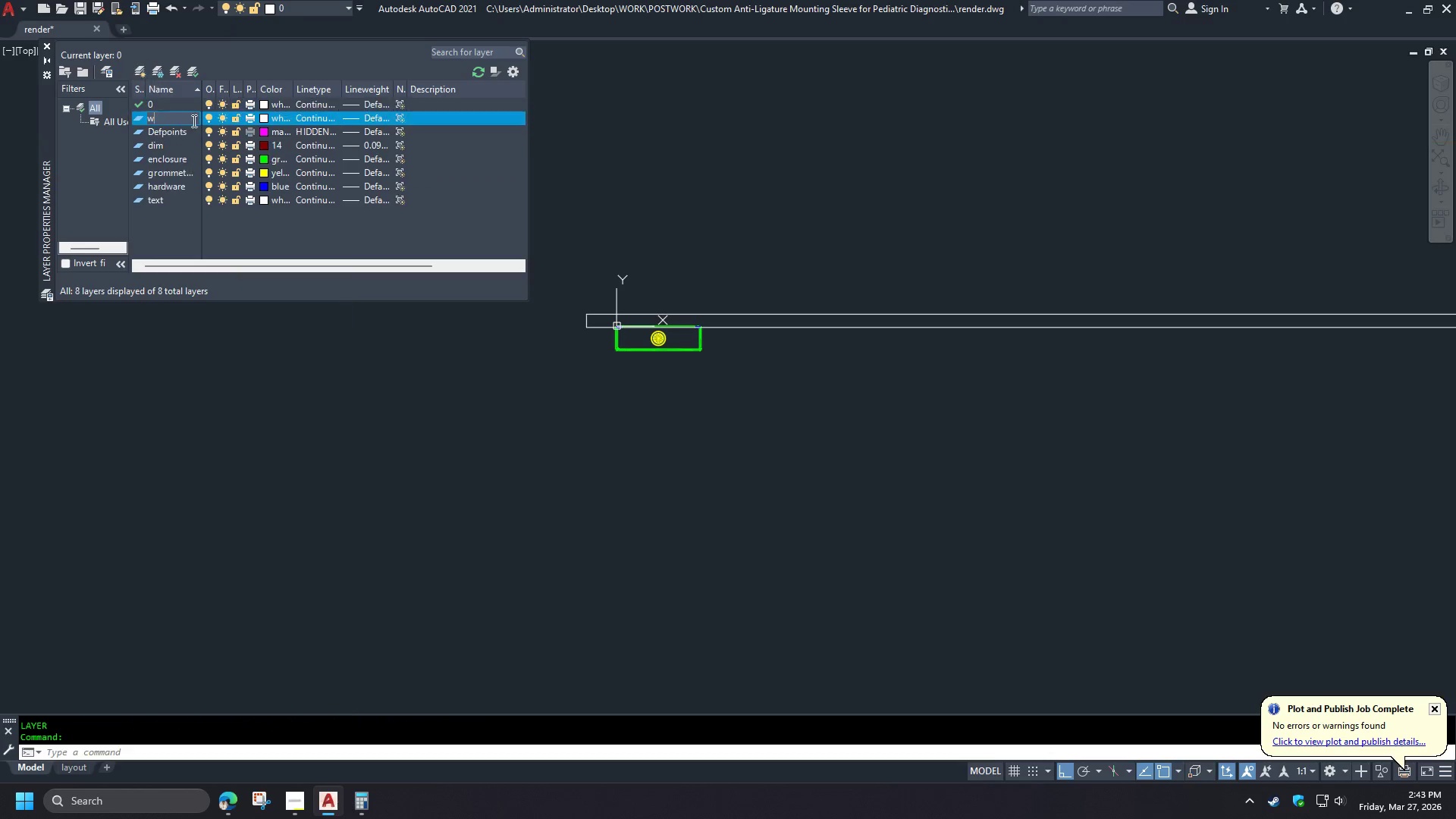 
type(wall)
key(NumpadEnter)
 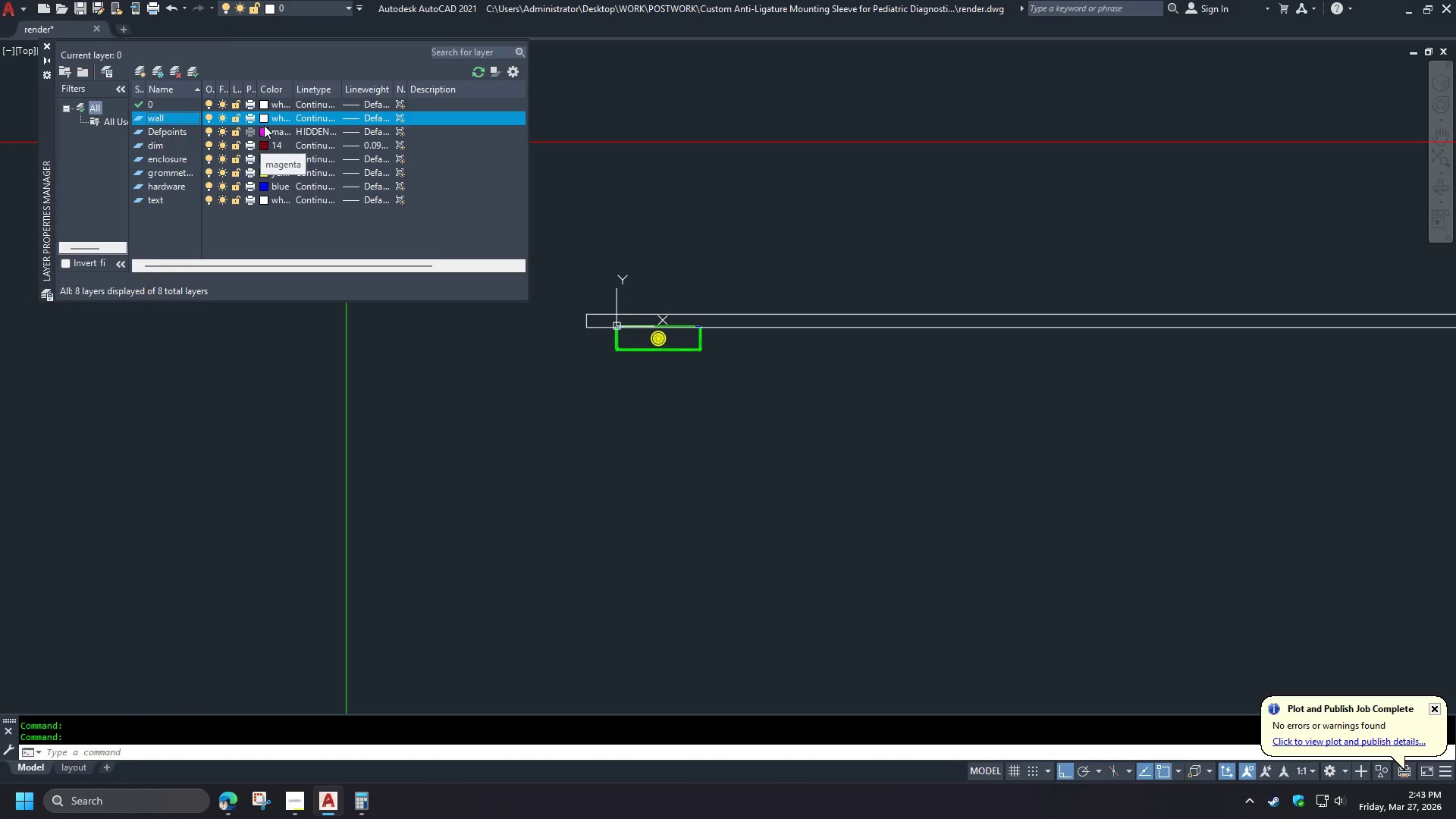 
left_click([263, 123])
 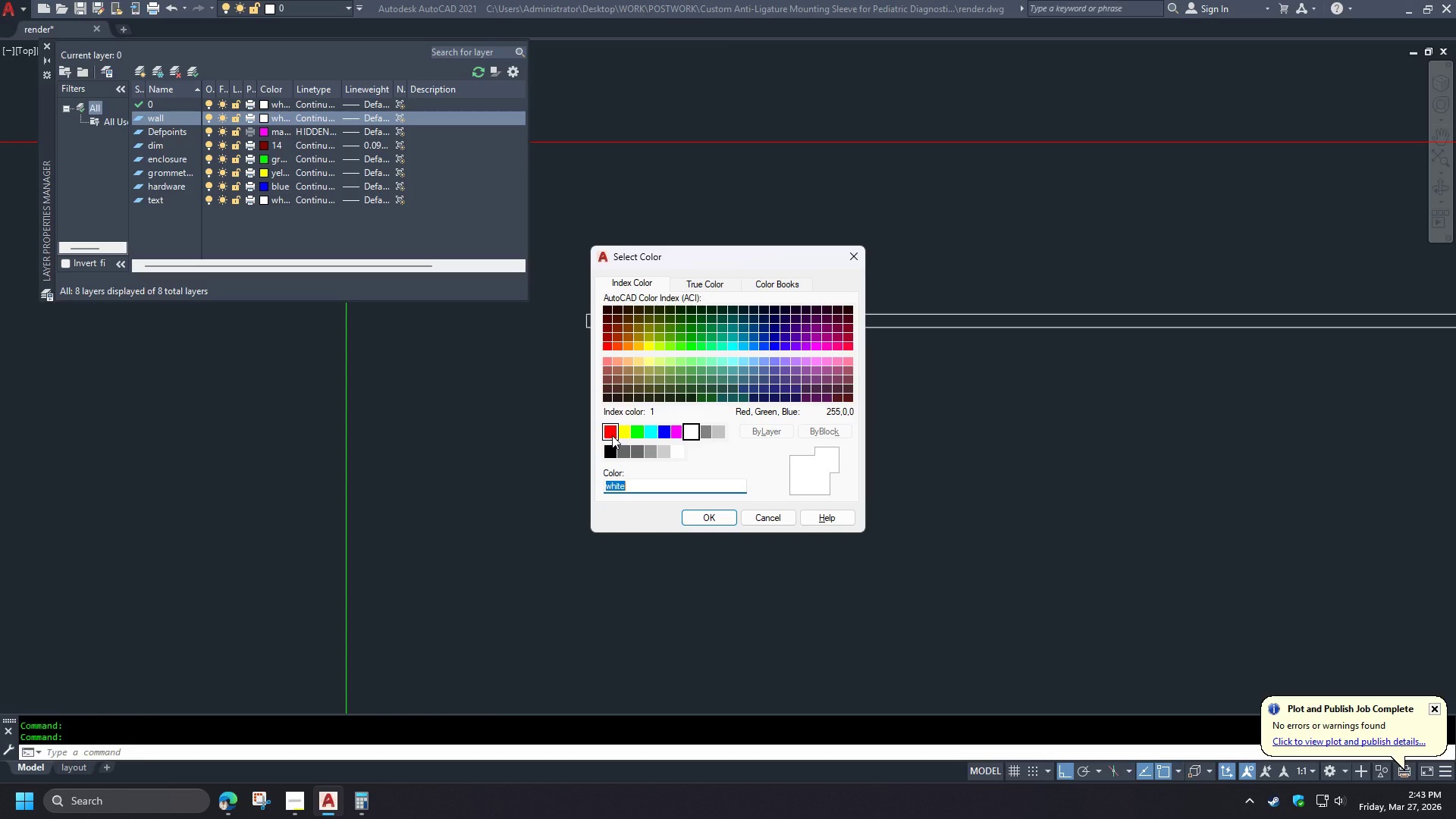 
left_click([651, 434])
 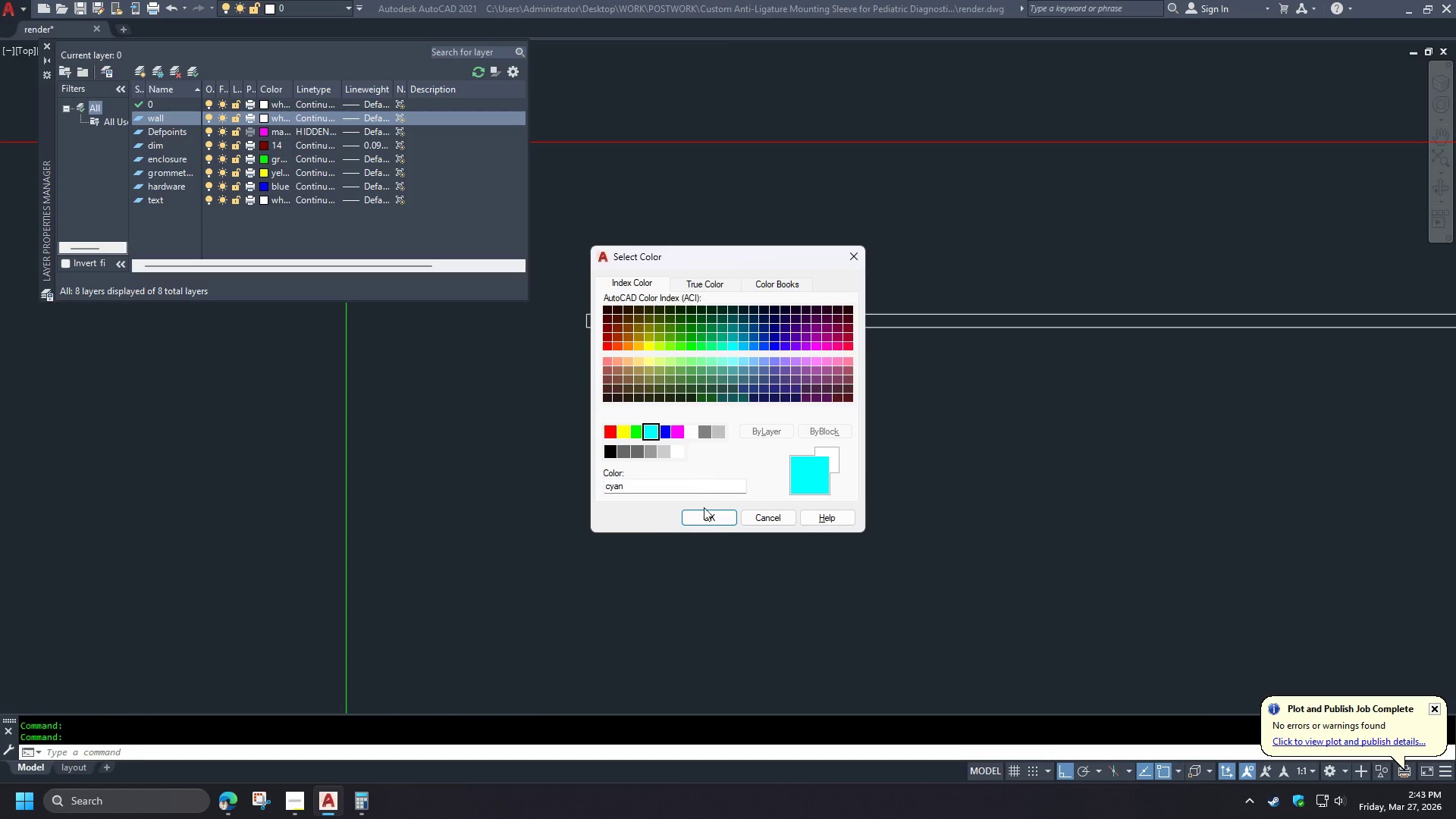 
left_click([710, 518])
 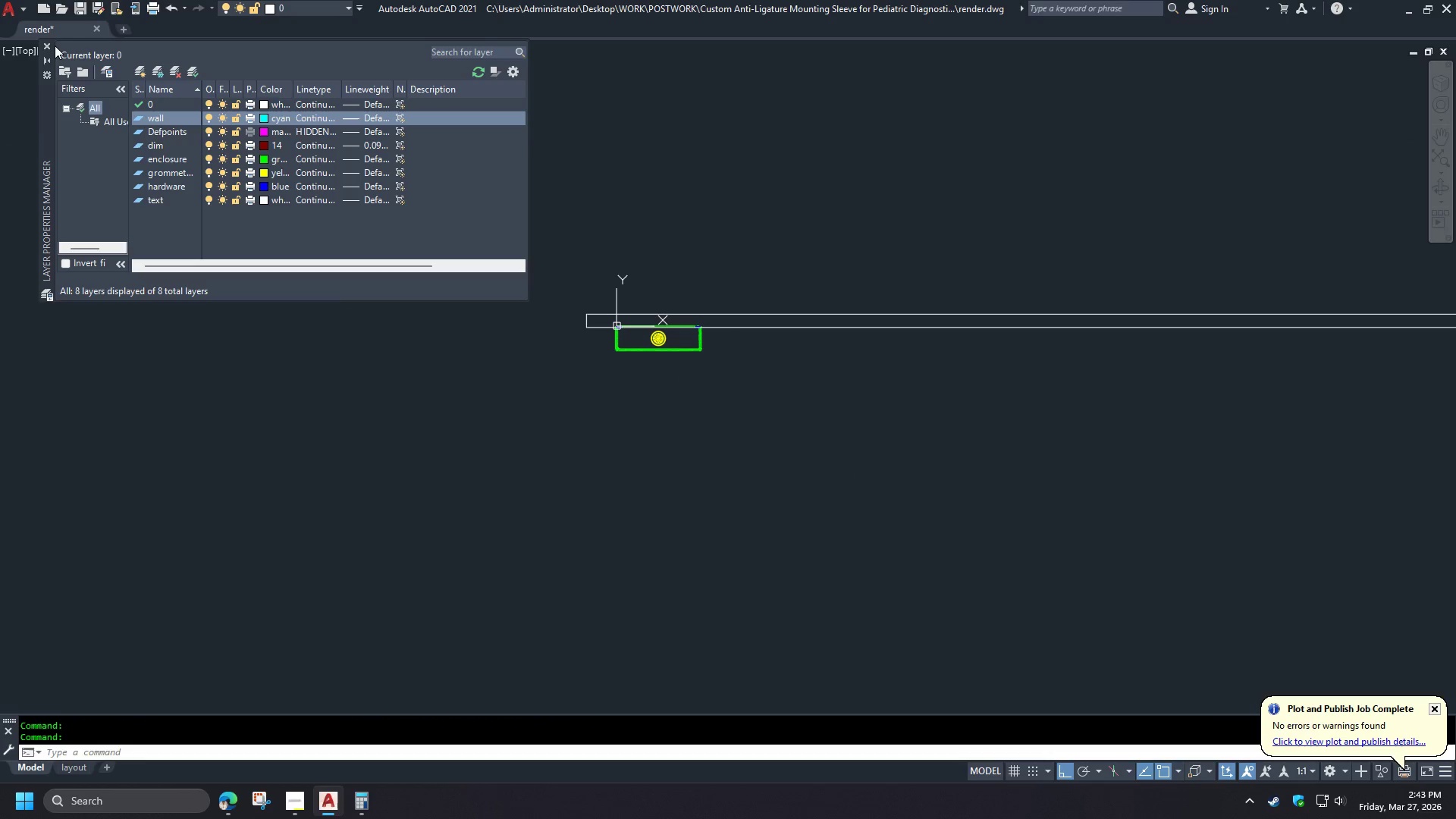 
left_click([46, 45])
 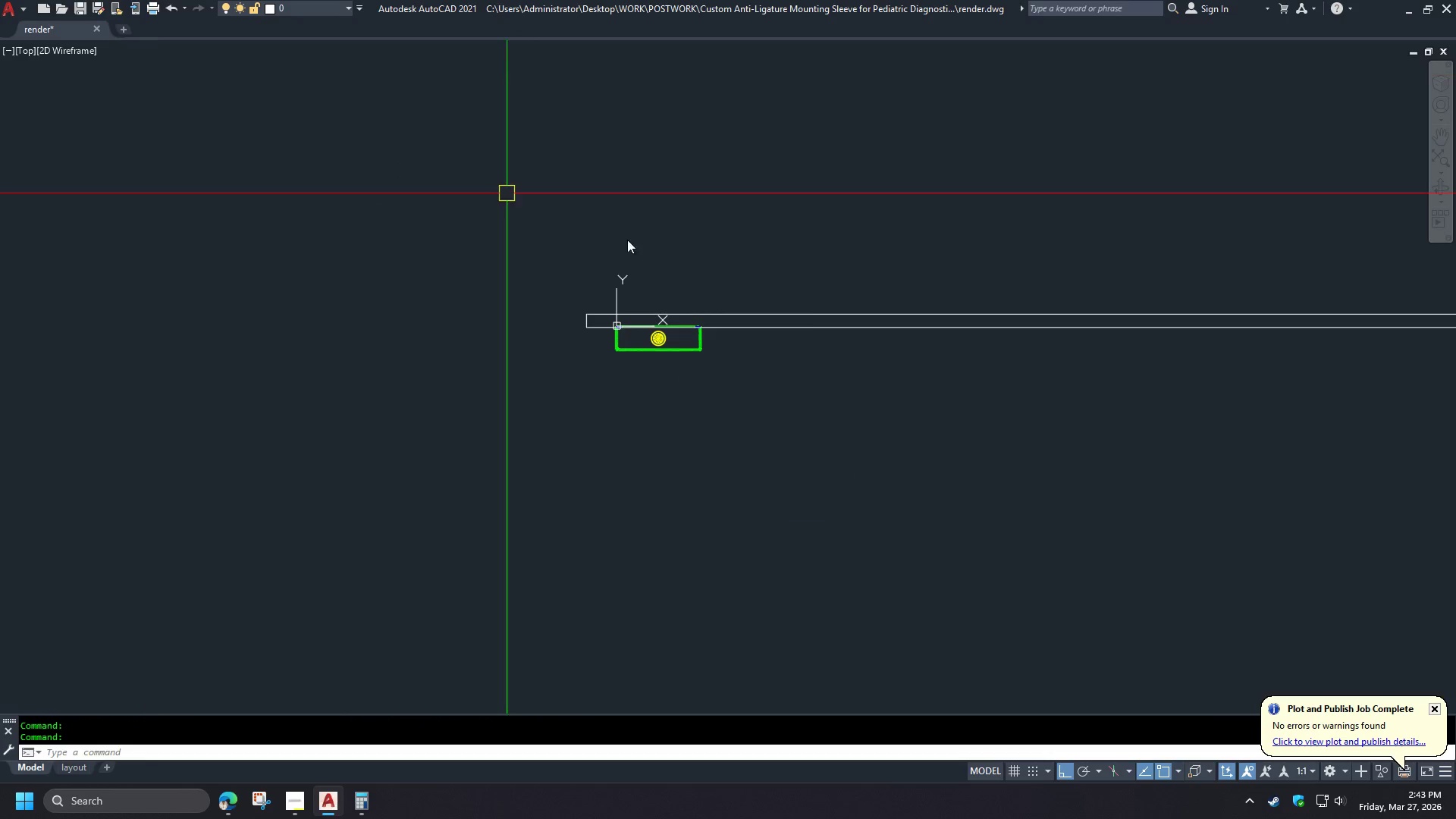 
key(Escape)
 